 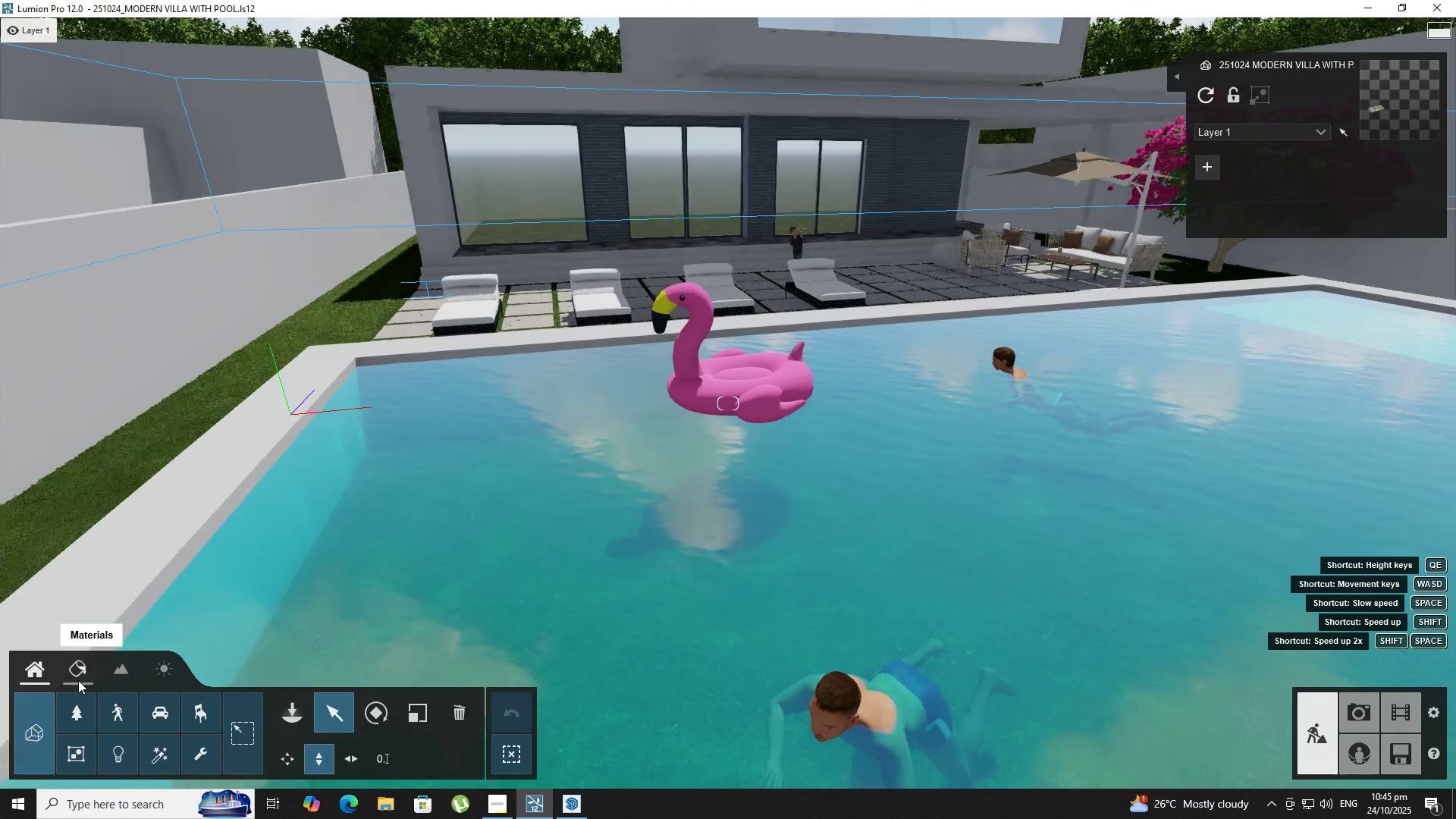 
left_click([78, 679])
 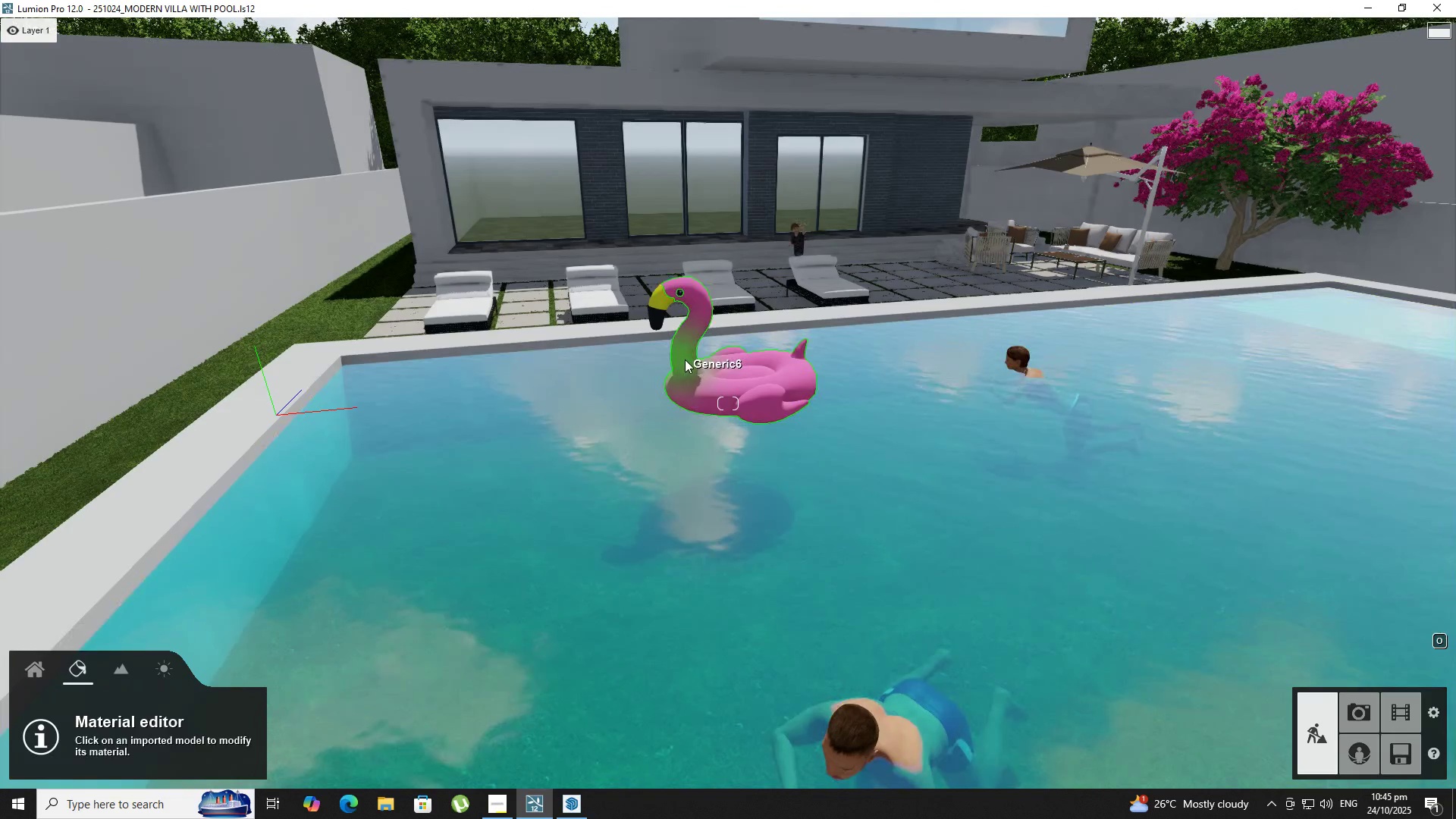 
left_click([685, 359])
 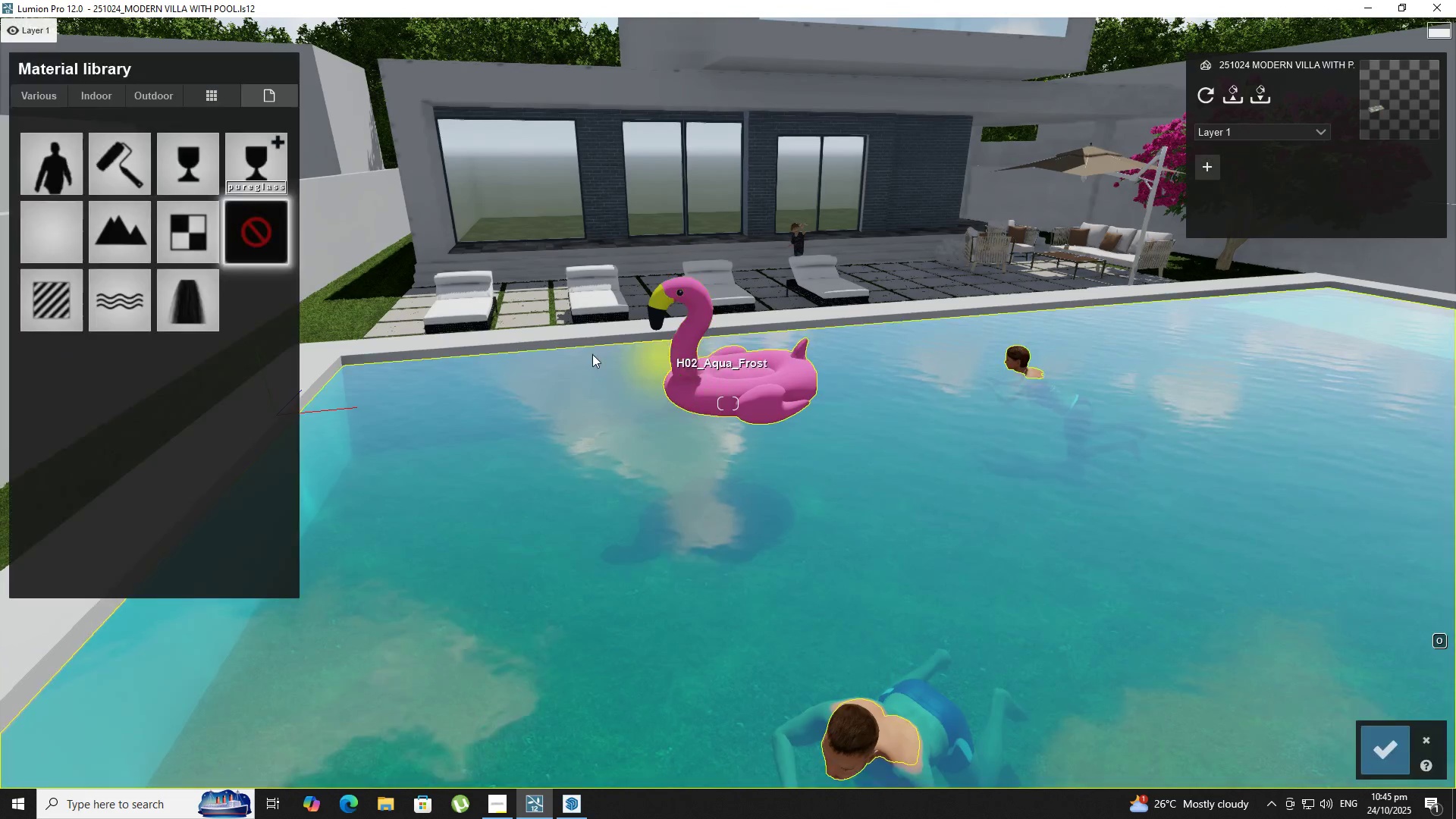 
type(we)
 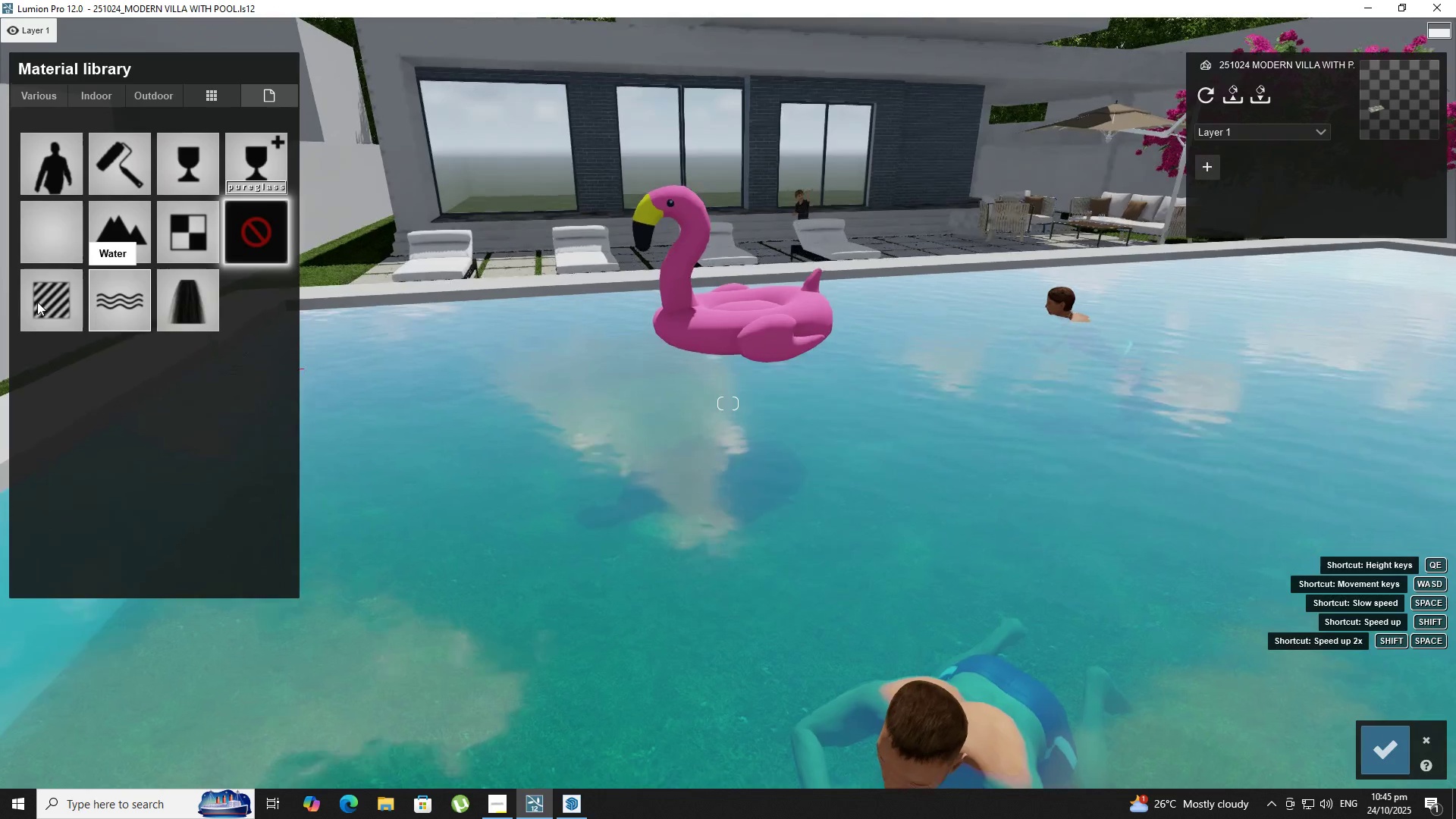 
left_click([37, 302])
 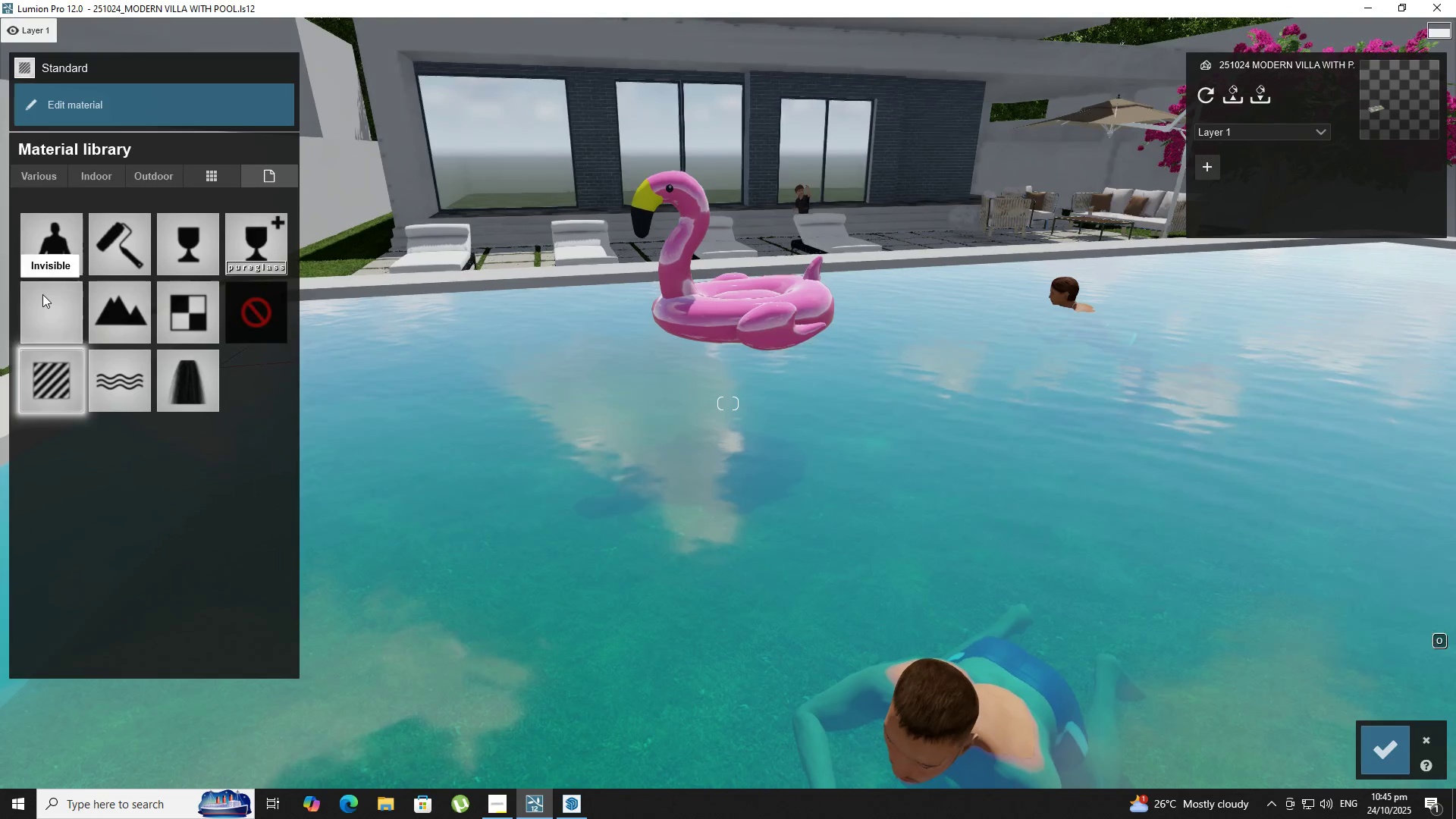 
type(qw)
 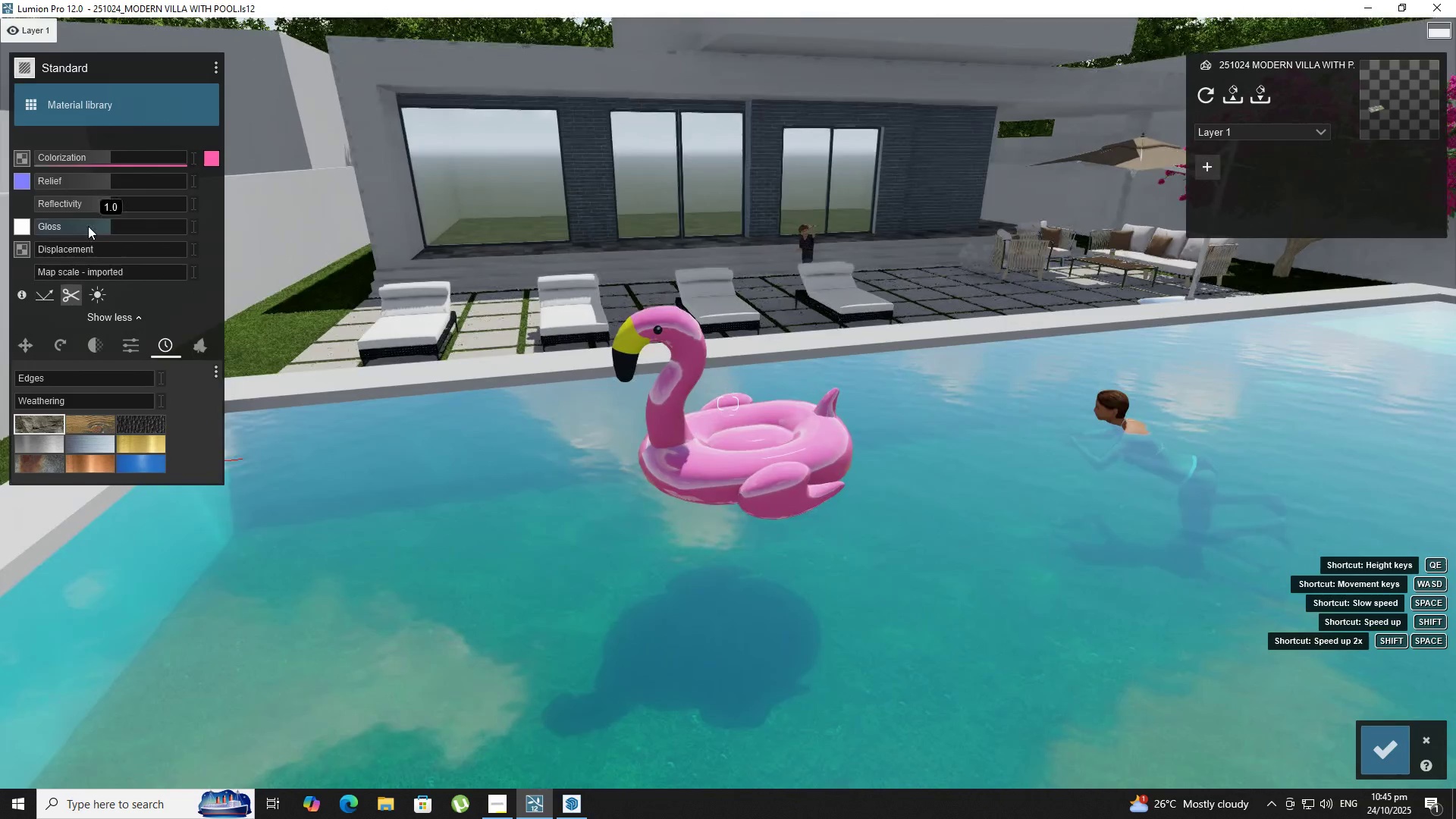 
left_click_drag(start_coordinate=[86, 225], to_coordinate=[70, 223])
 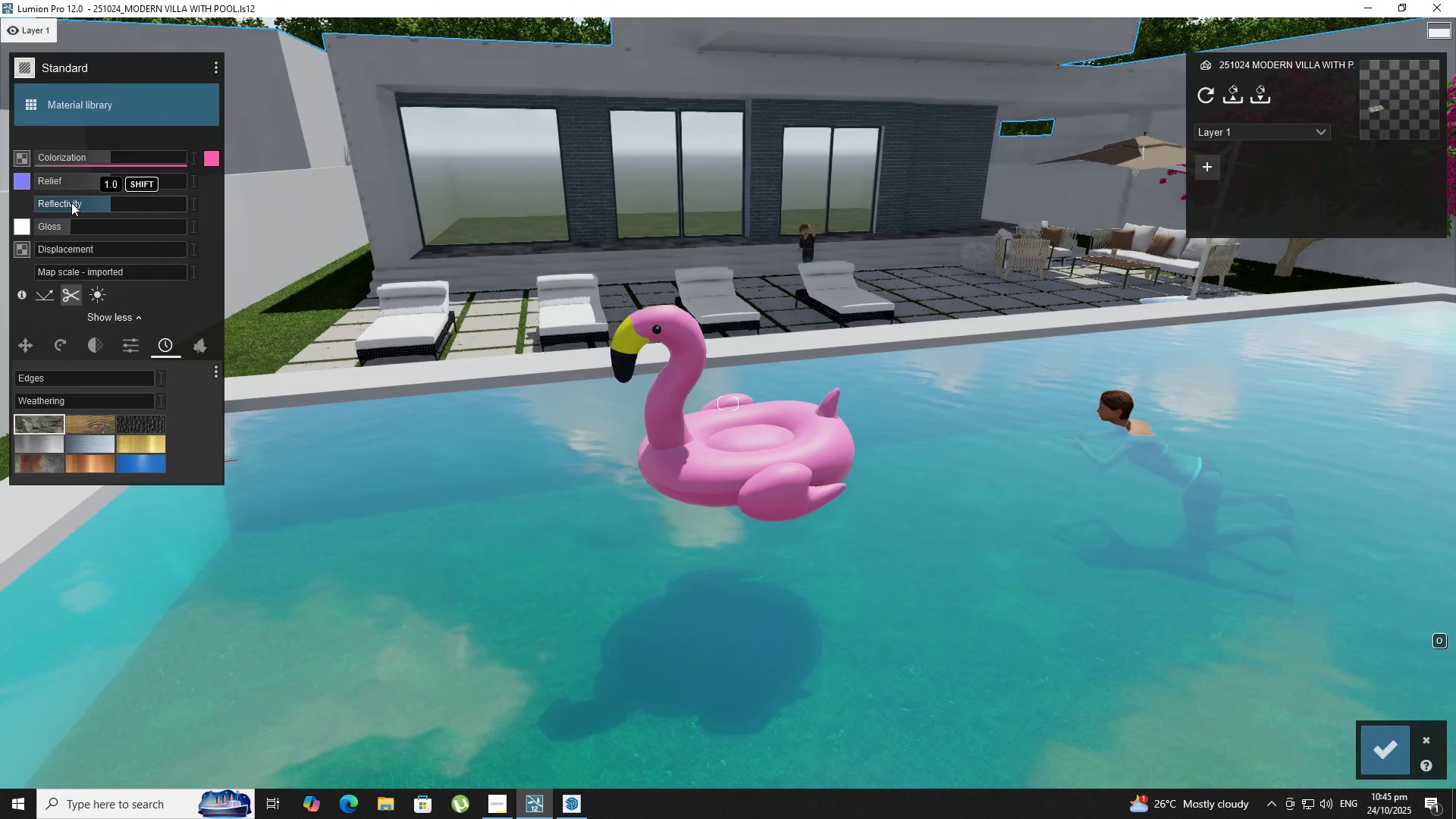 
left_click_drag(start_coordinate=[72, 201], to_coordinate=[76, 202])
 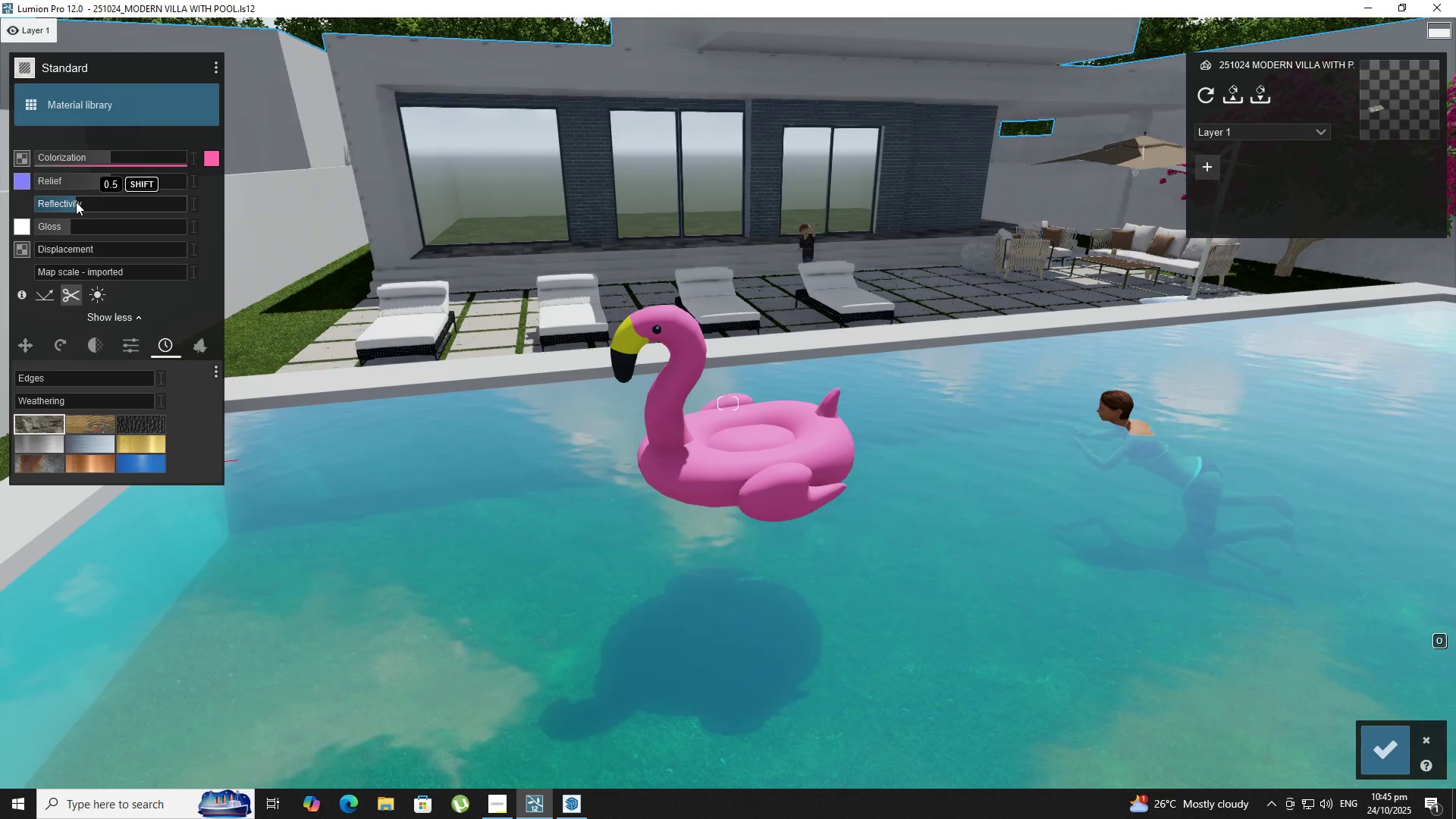 
left_click_drag(start_coordinate=[76, 202], to_coordinate=[95, 201])
 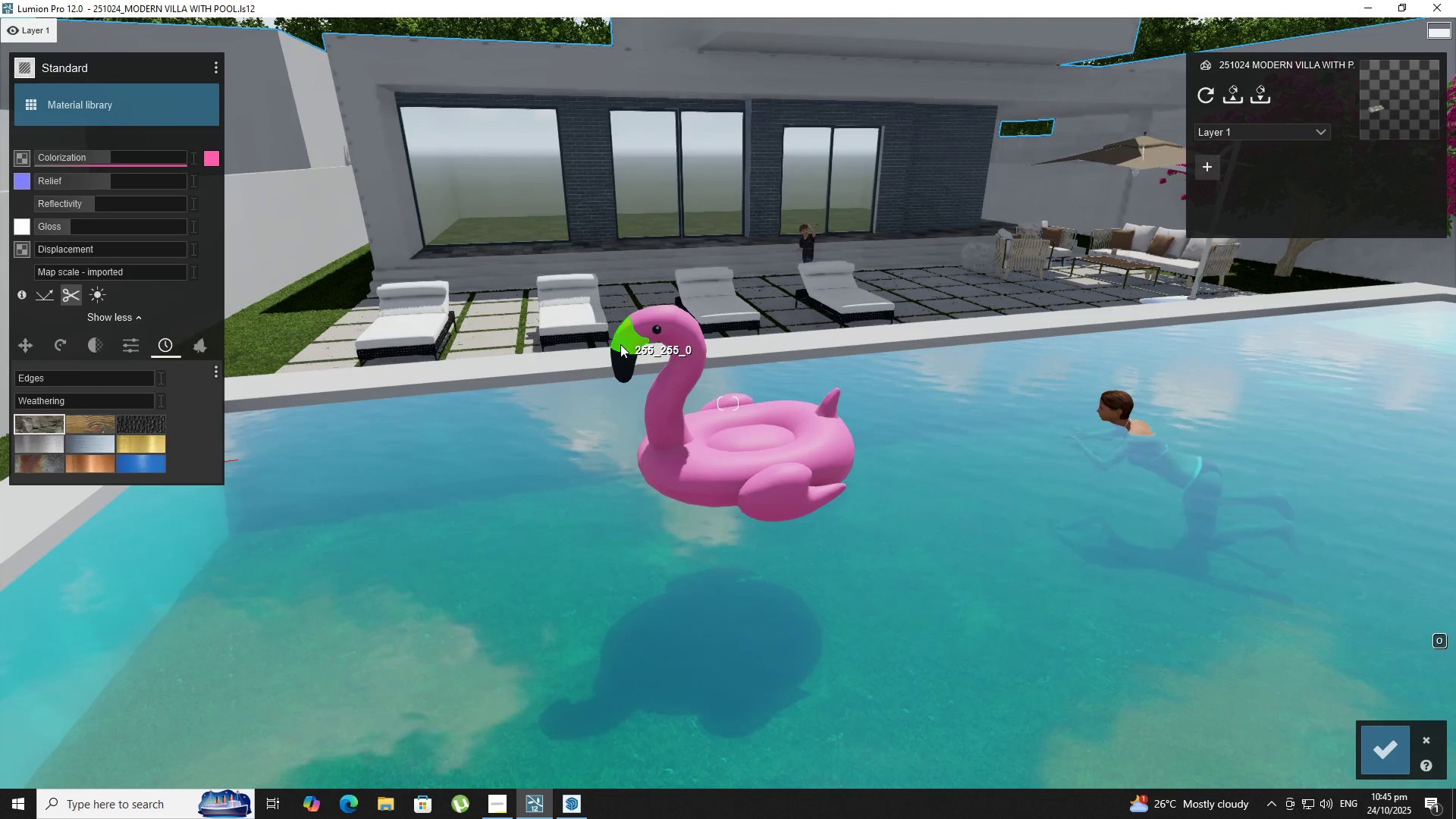 
left_click([33, 303])
 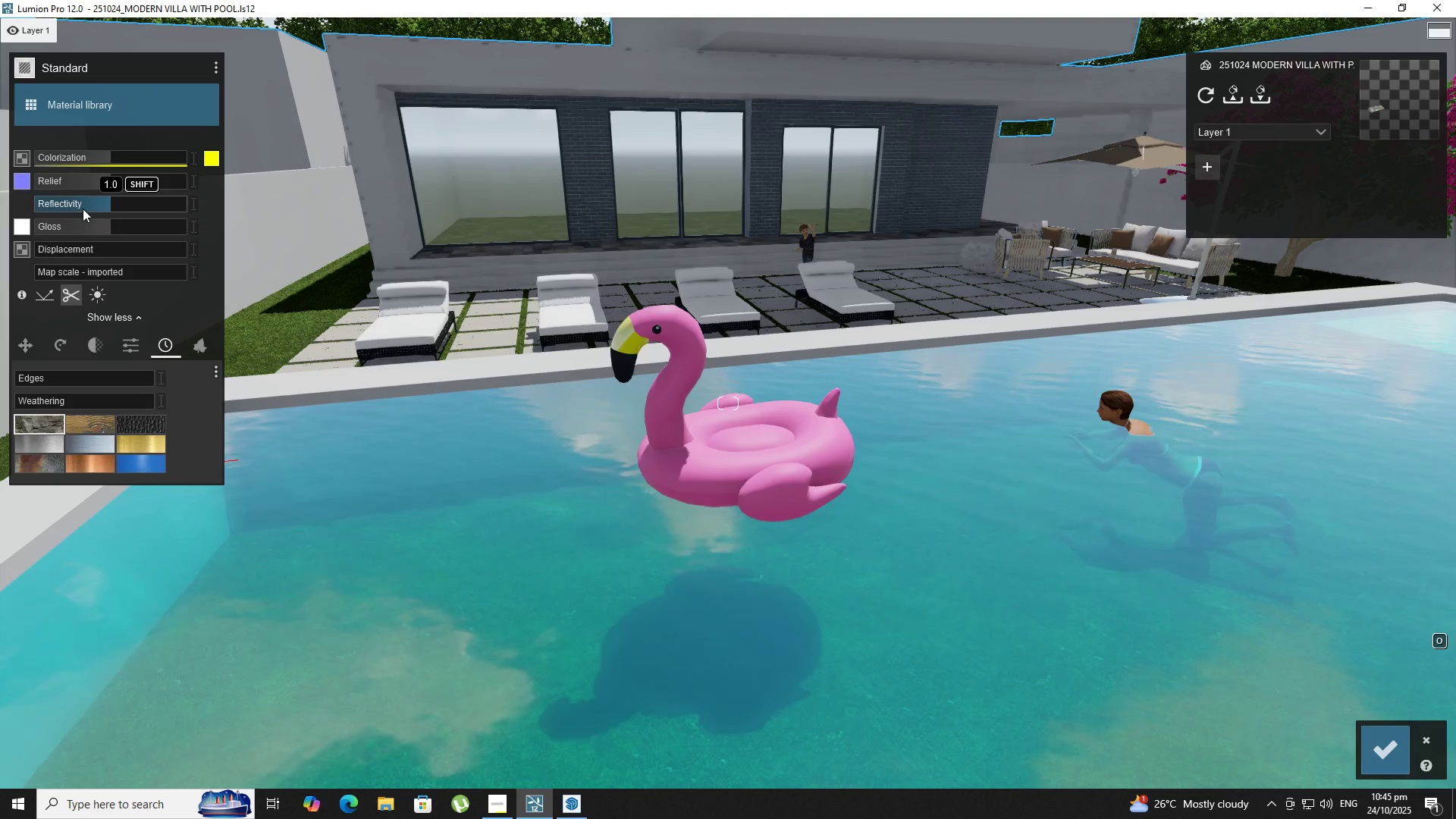 
left_click_drag(start_coordinate=[100, 223], to_coordinate=[89, 222])
 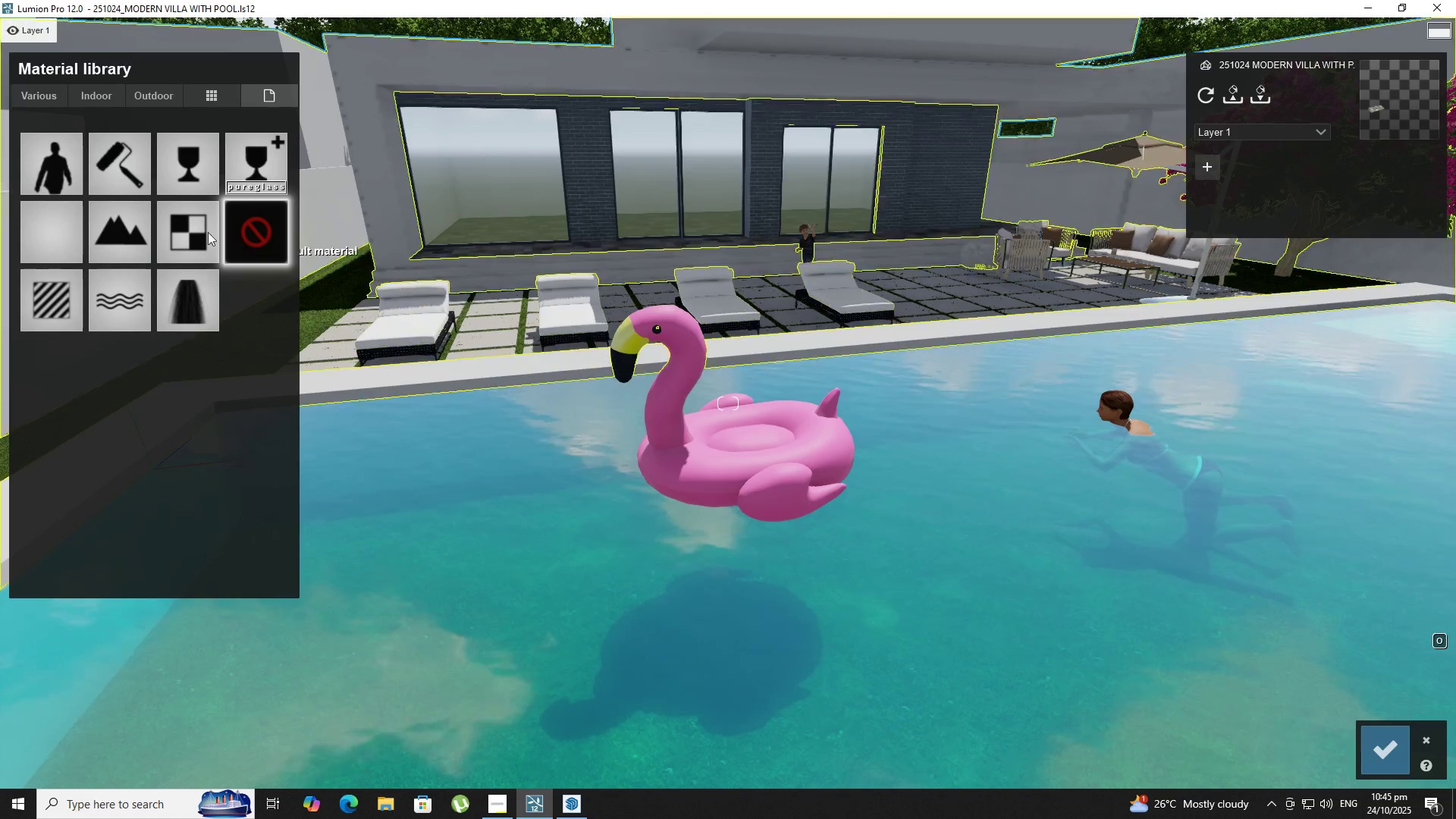 
left_click([58, 315])
 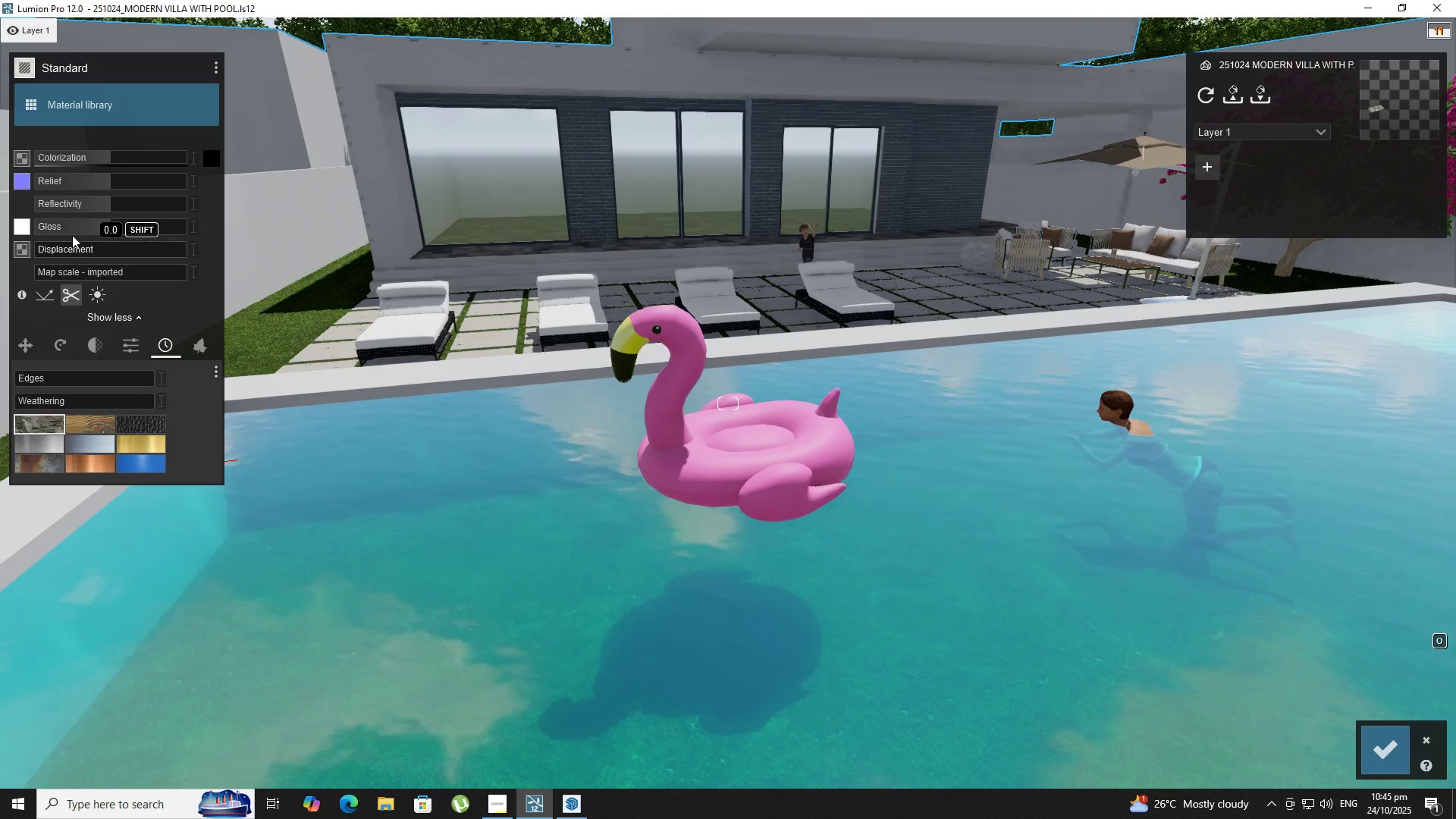 
left_click_drag(start_coordinate=[83, 223], to_coordinate=[79, 224])
 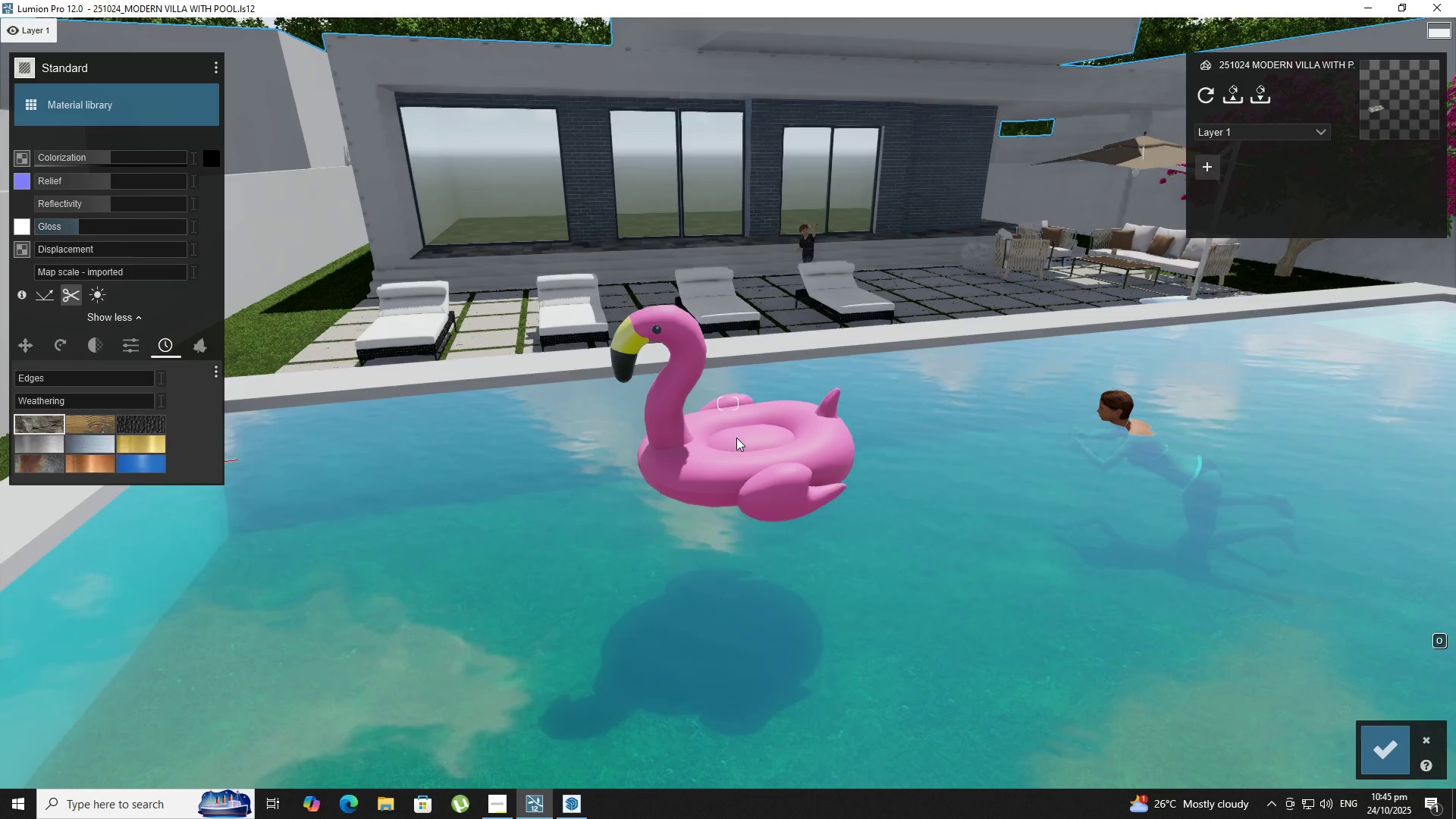 
type(eesqqdq)
 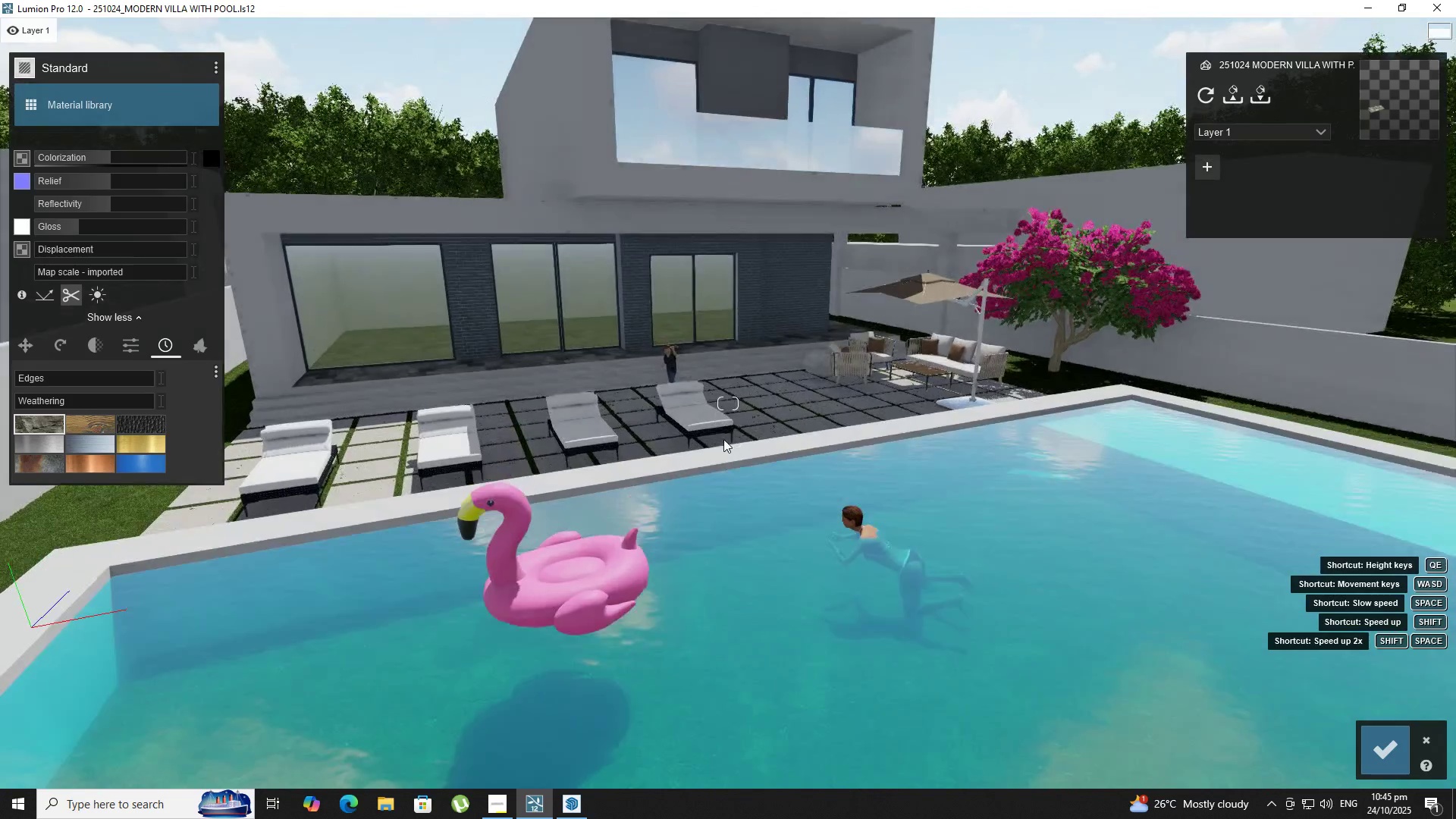 
right_click([723, 439])
 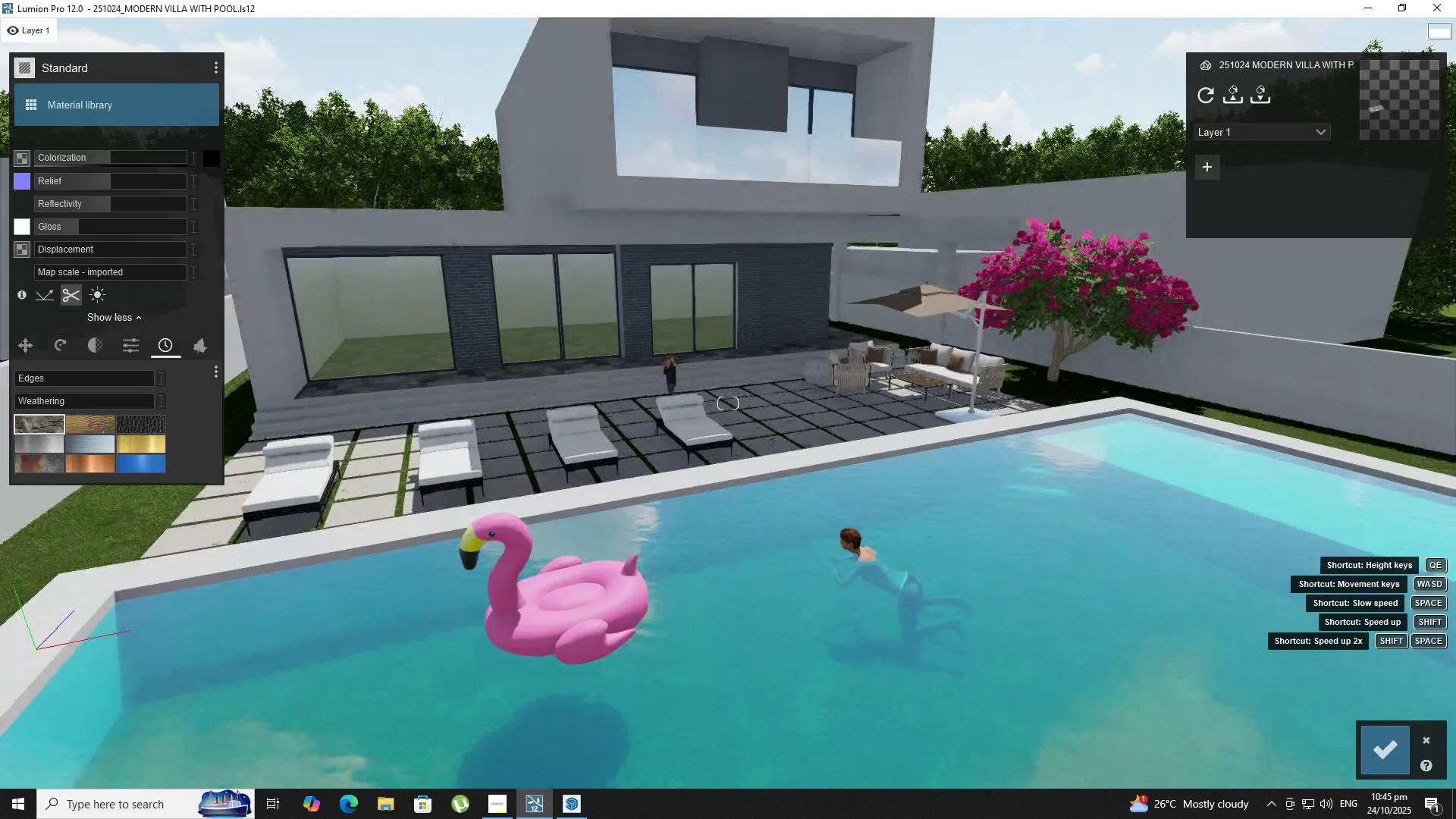 
type(sdaeeeasd)
 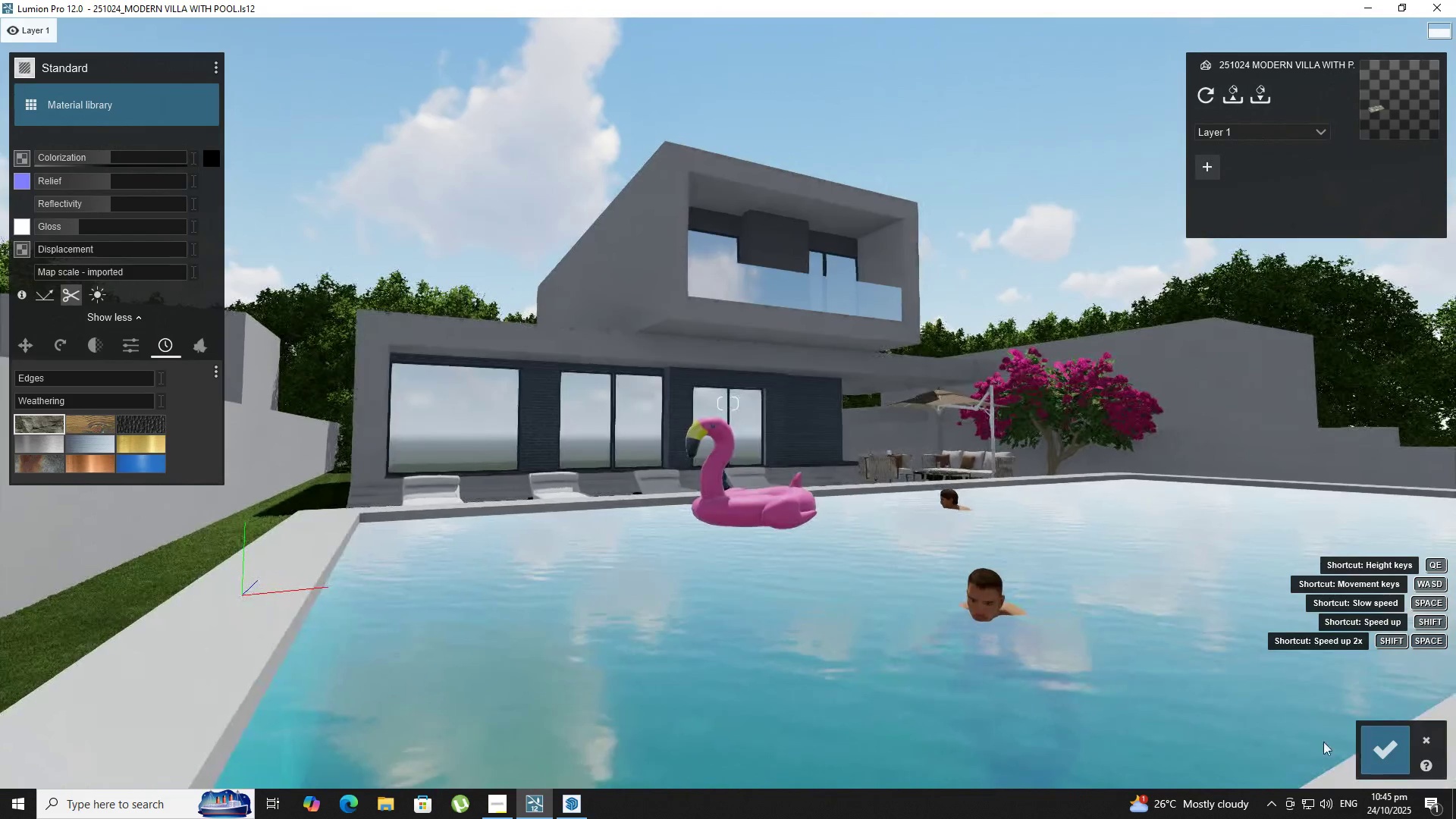 
left_click([83, 696])
 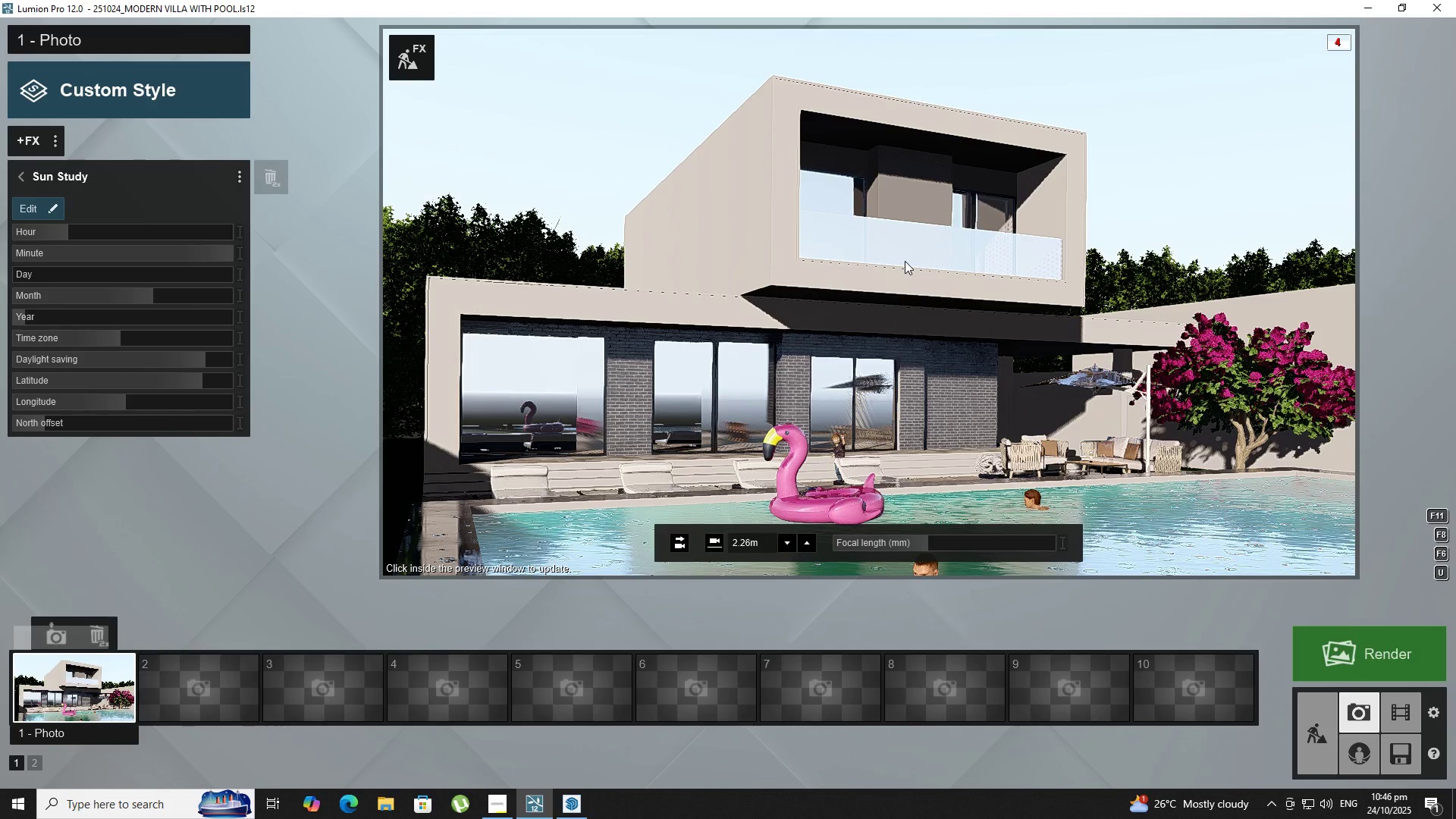 
left_click([905, 262])
 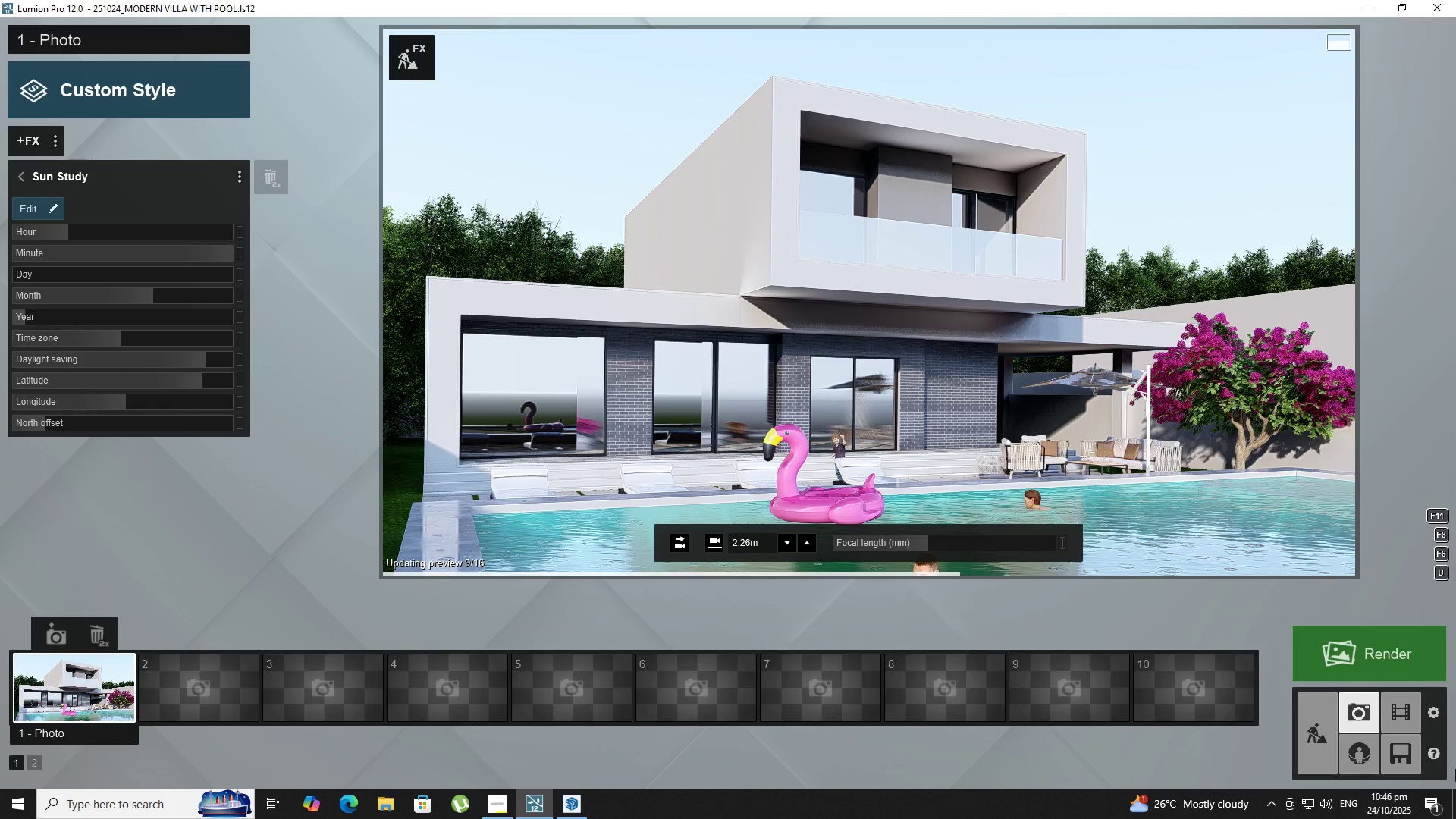 
wait(5.29)
 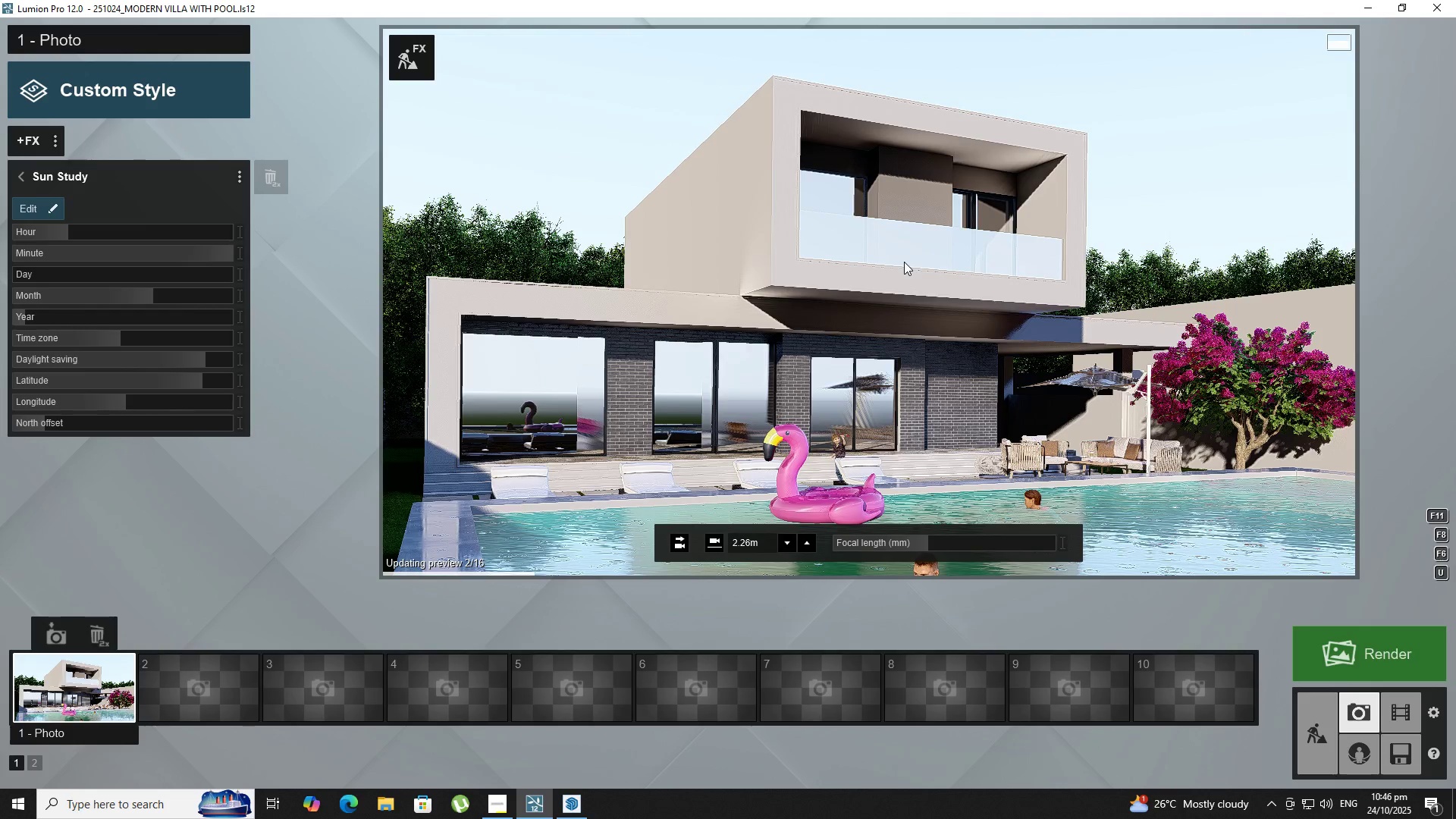 
double_click([1310, 722])
 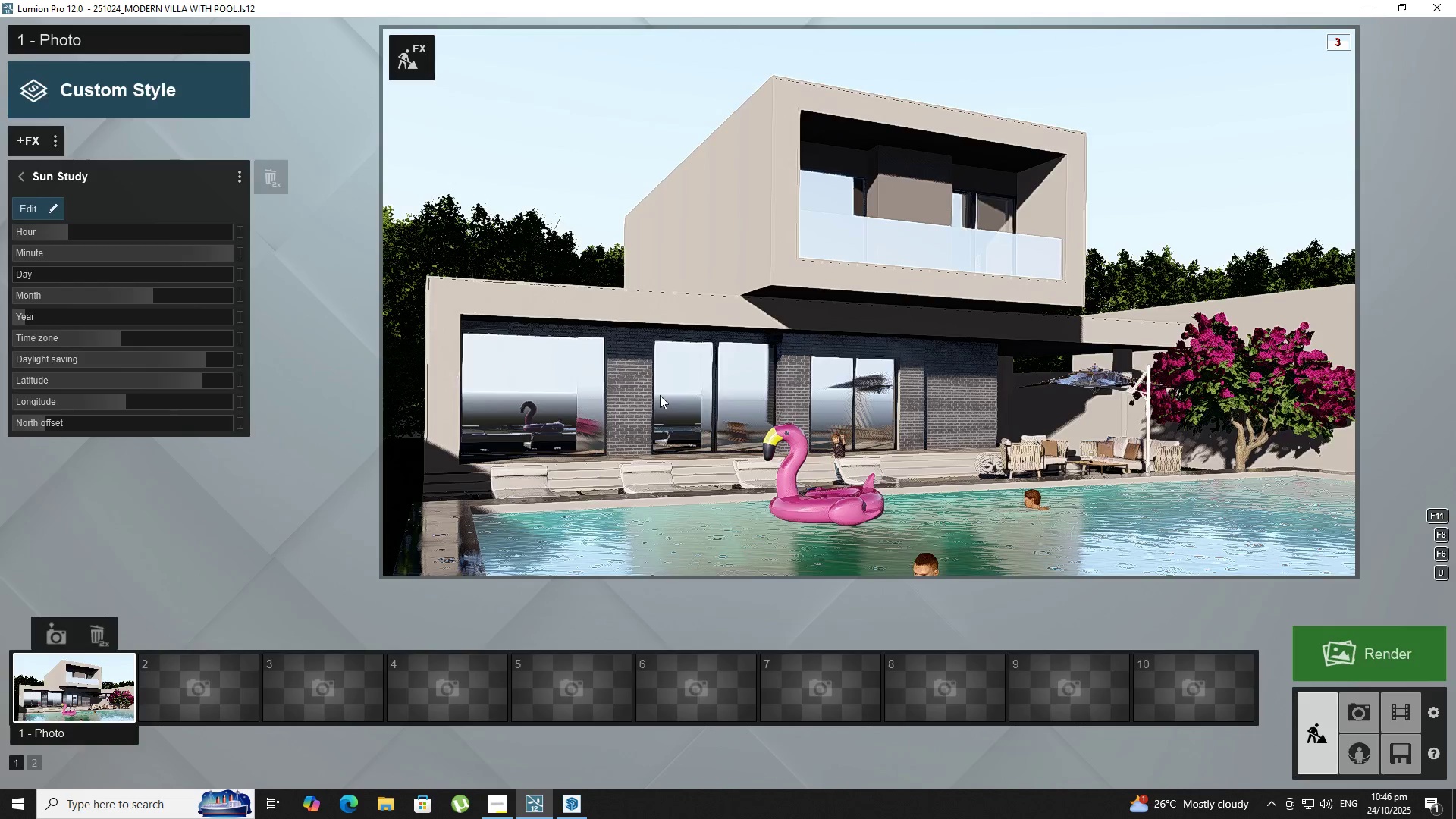 
type(wwqdqqd)
 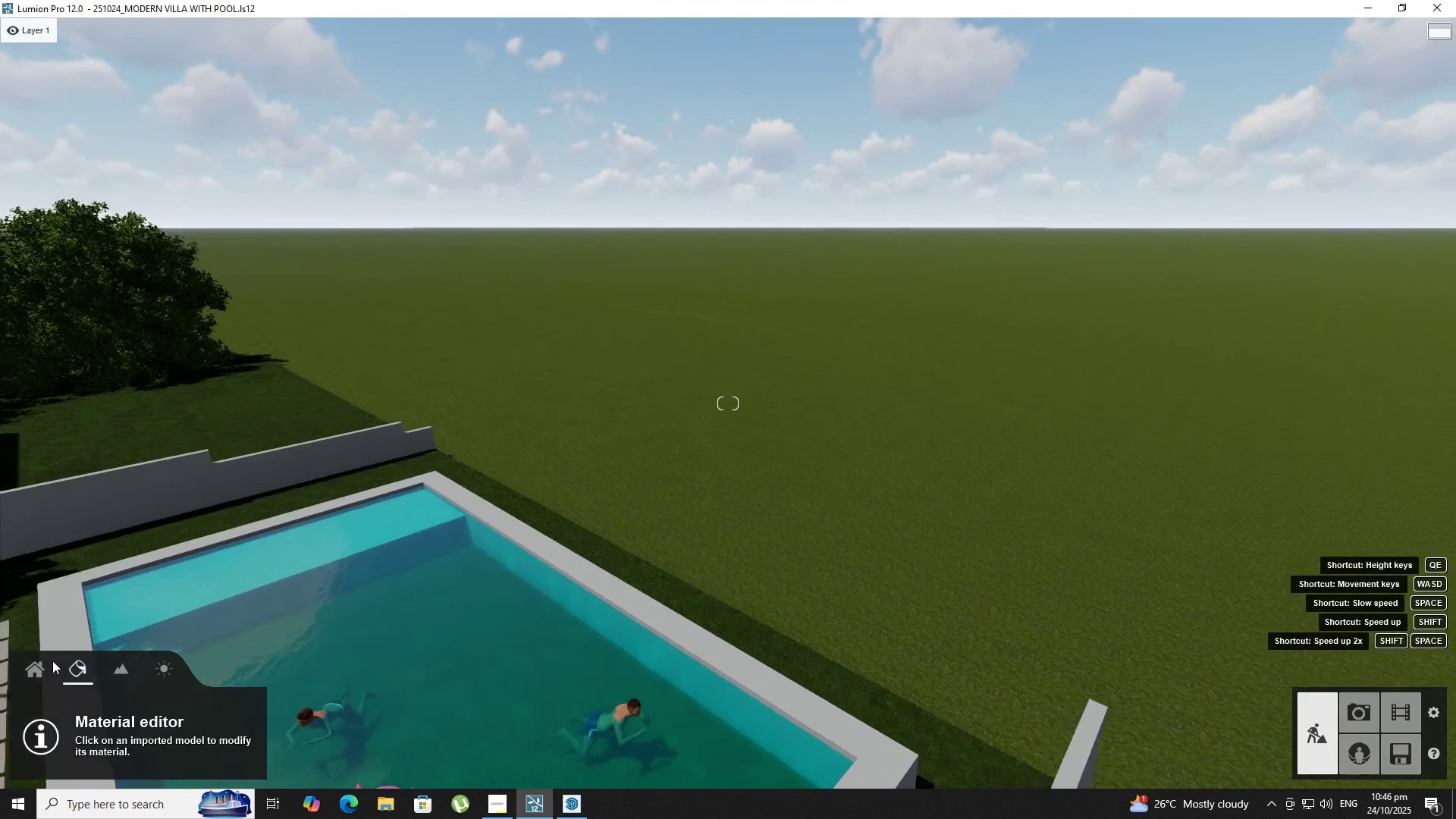 
hold_key(key=A, duration=0.31)
 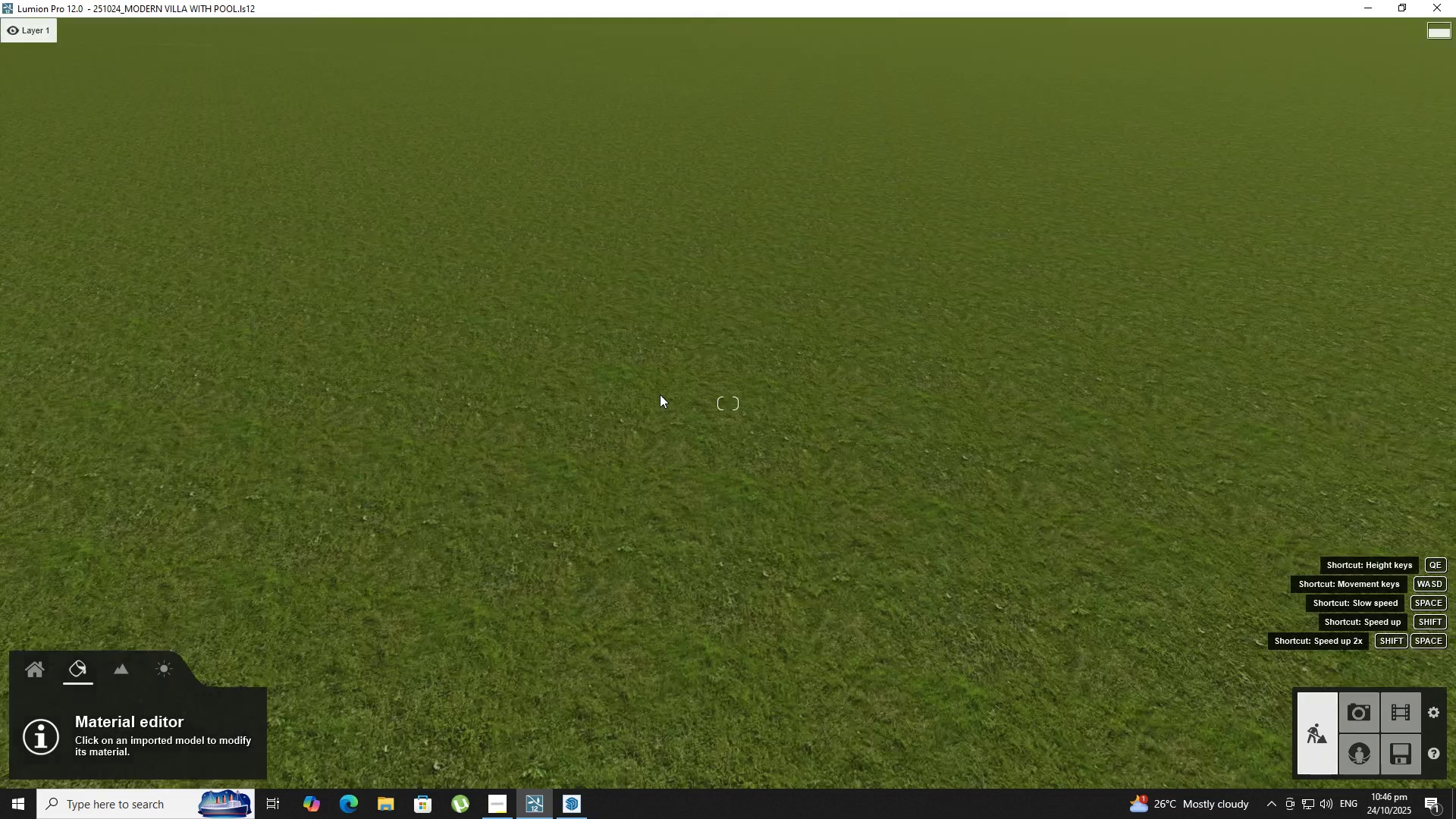 
hold_key(key=A, duration=0.62)
 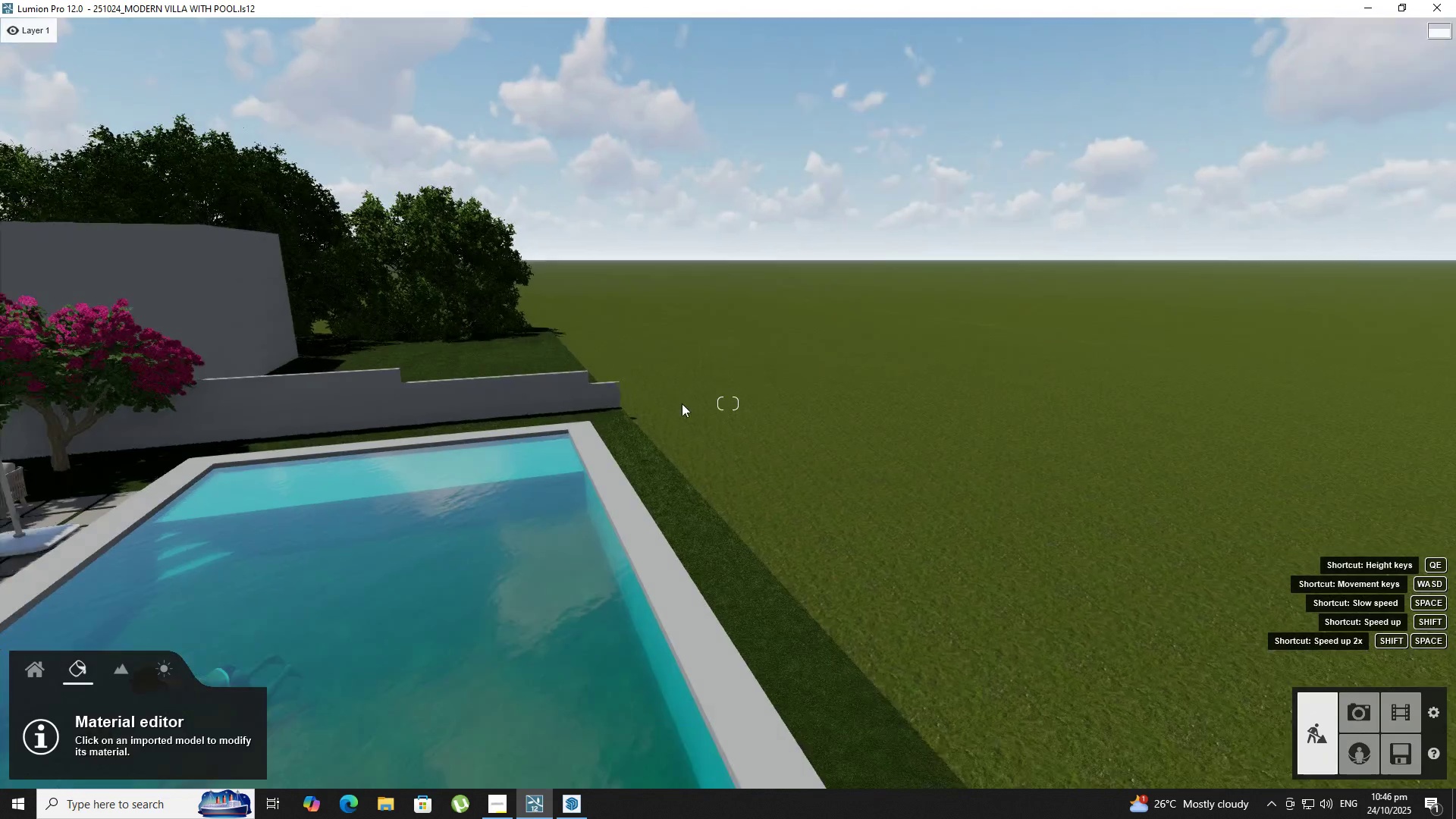 
hold_key(key=S, duration=0.39)
 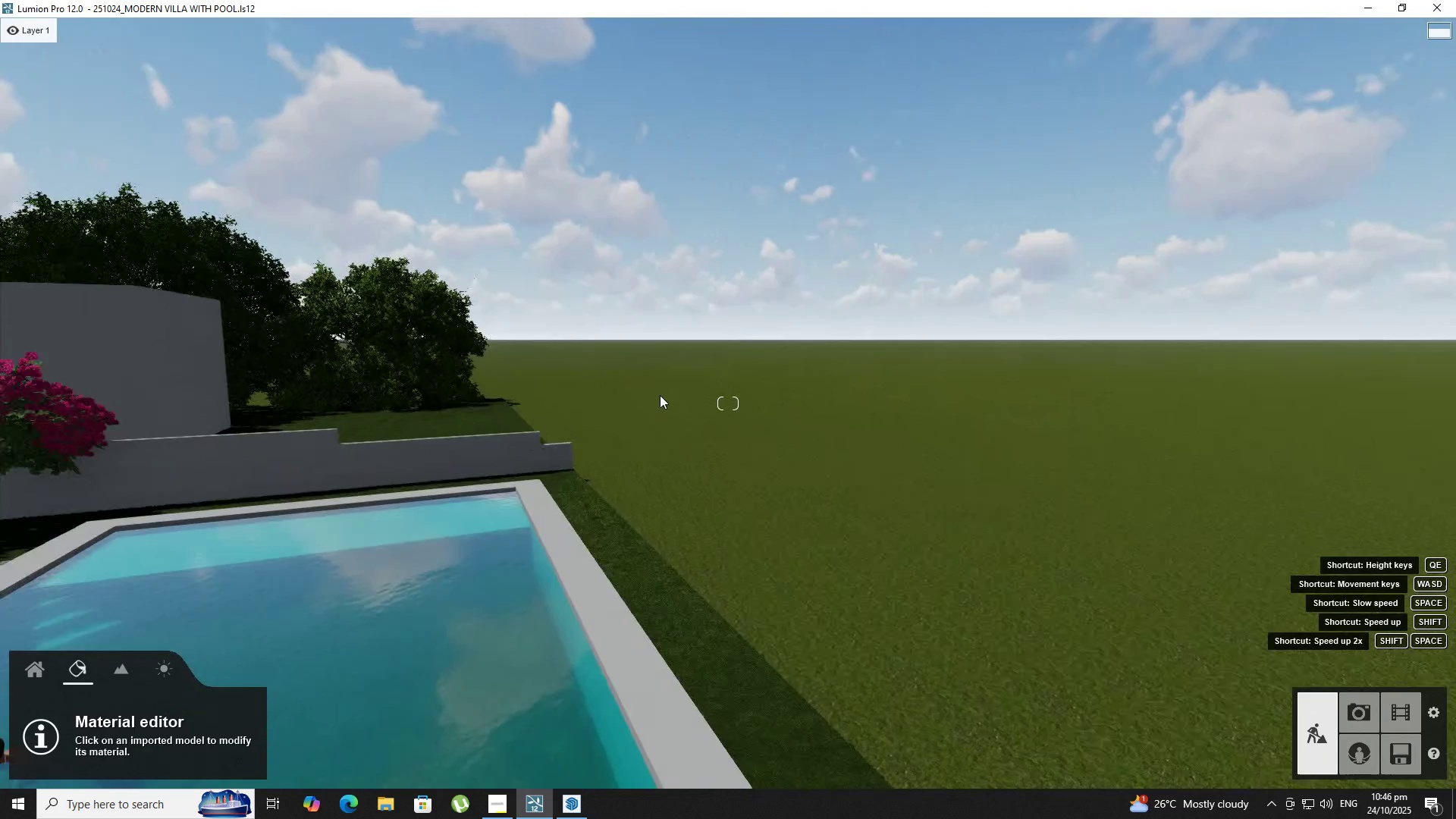 
hold_key(key=A, duration=0.46)
 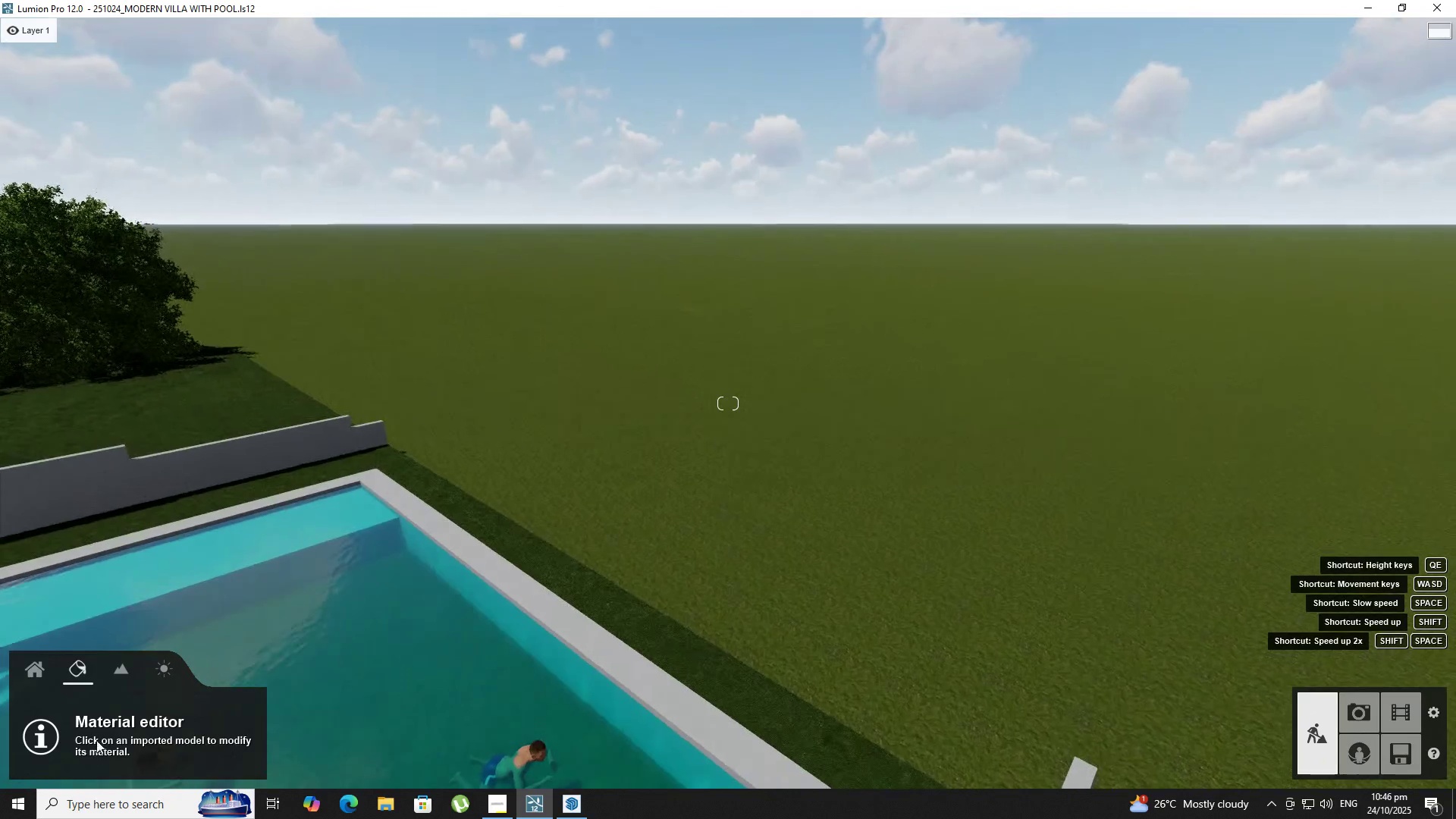 
hold_key(key=S, duration=0.38)
 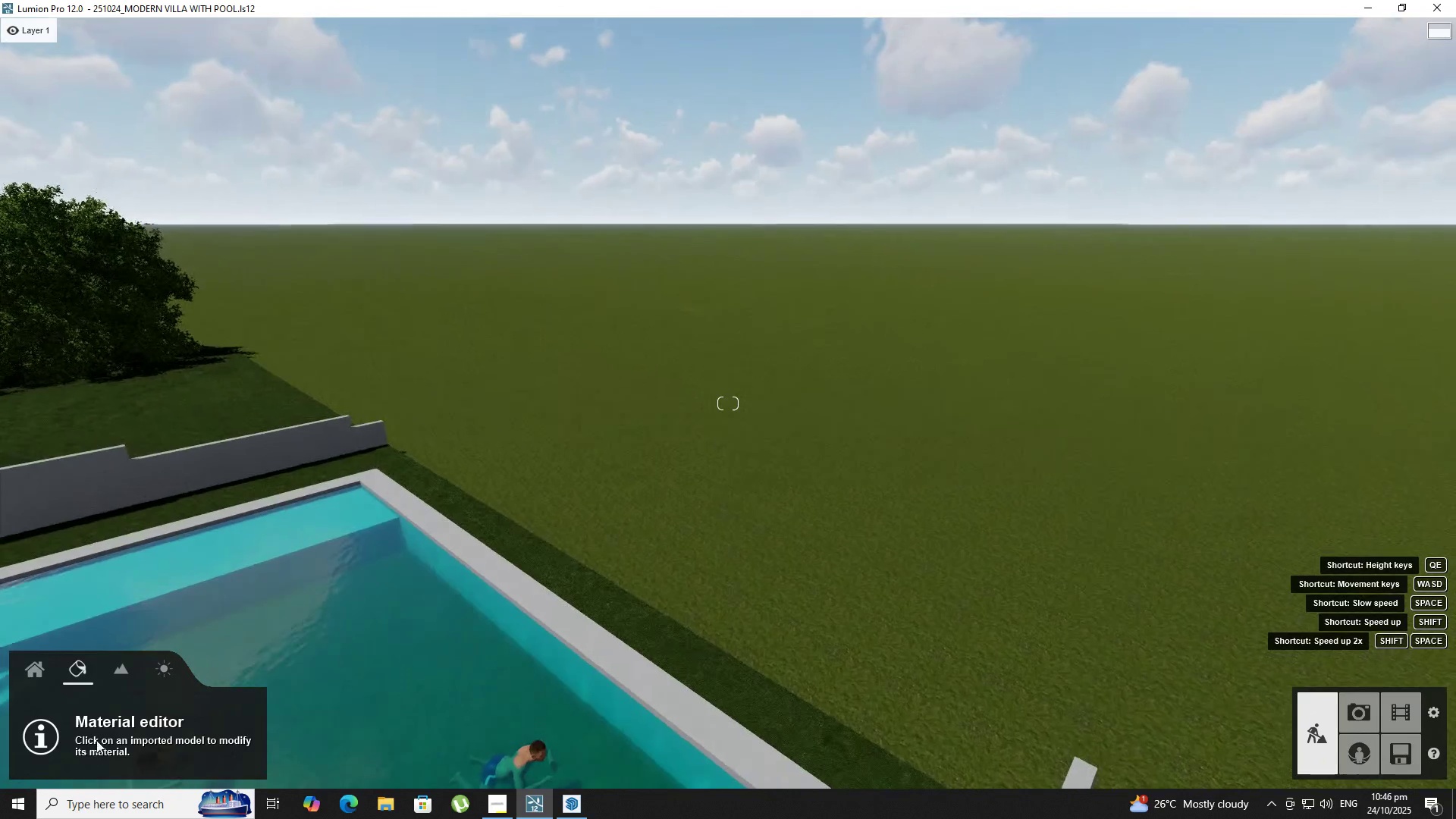 
hold_key(key=A, duration=0.45)
 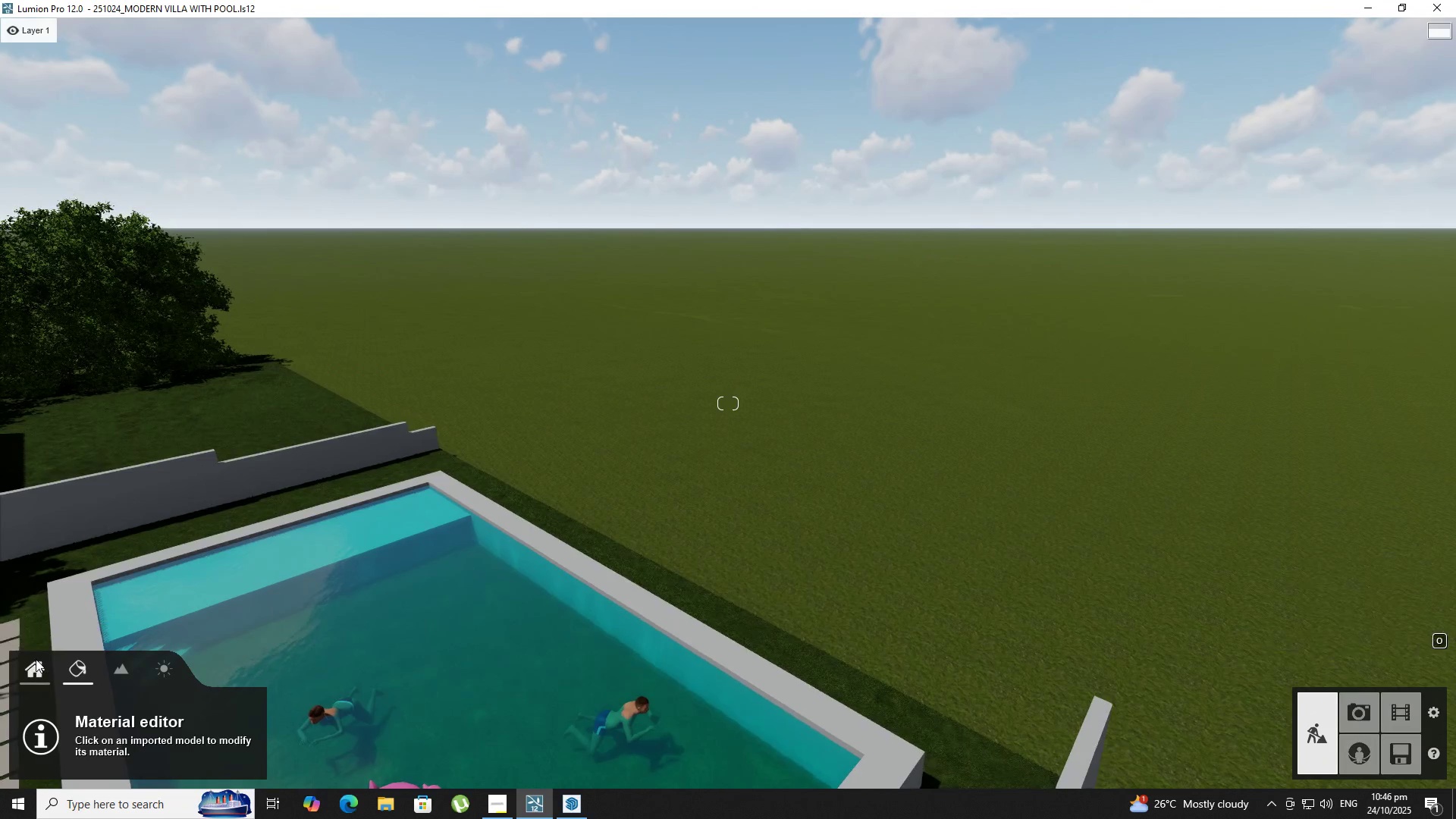 
hold_key(key=S, duration=0.39)
 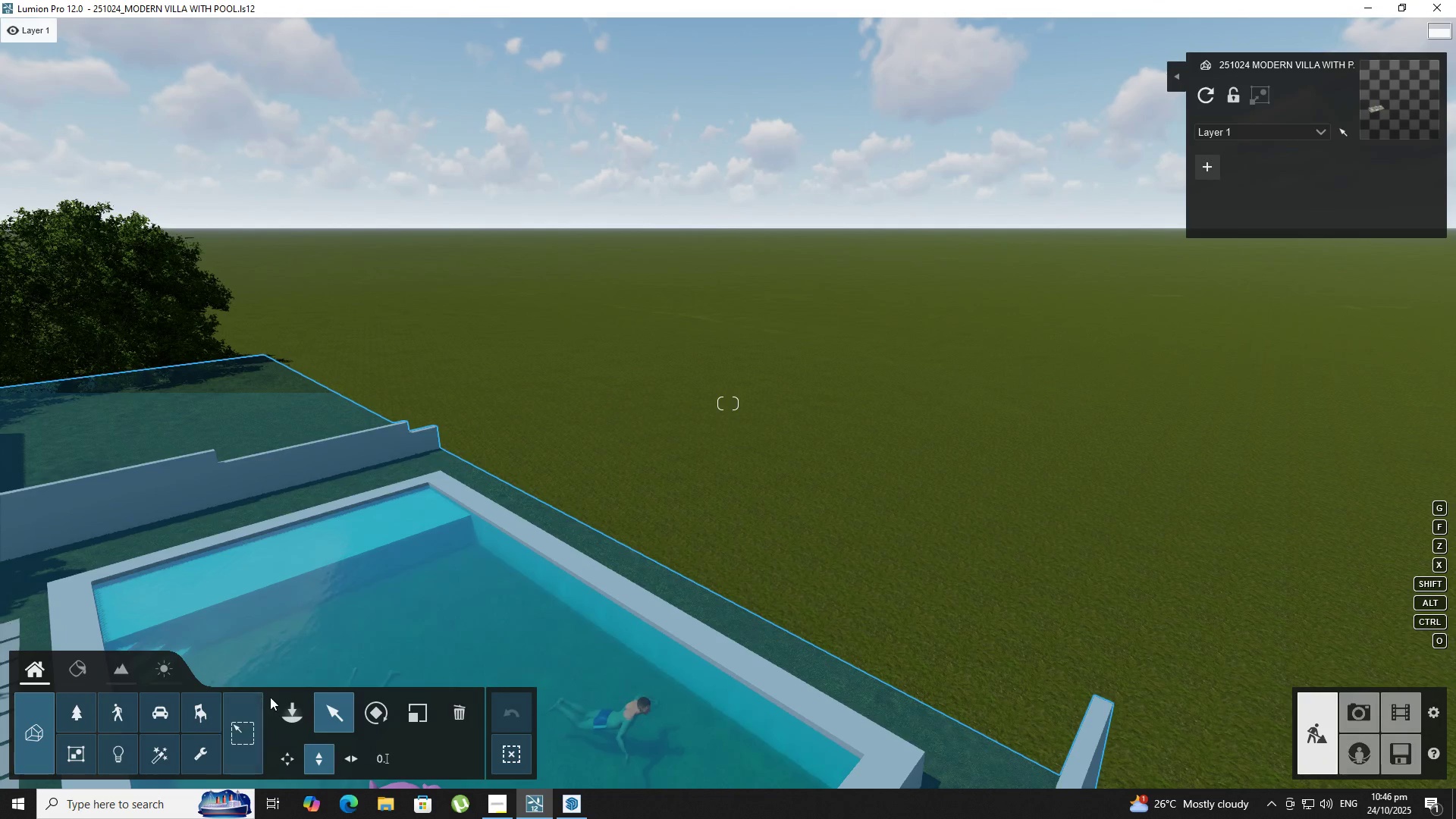 
left_click([303, 710])
 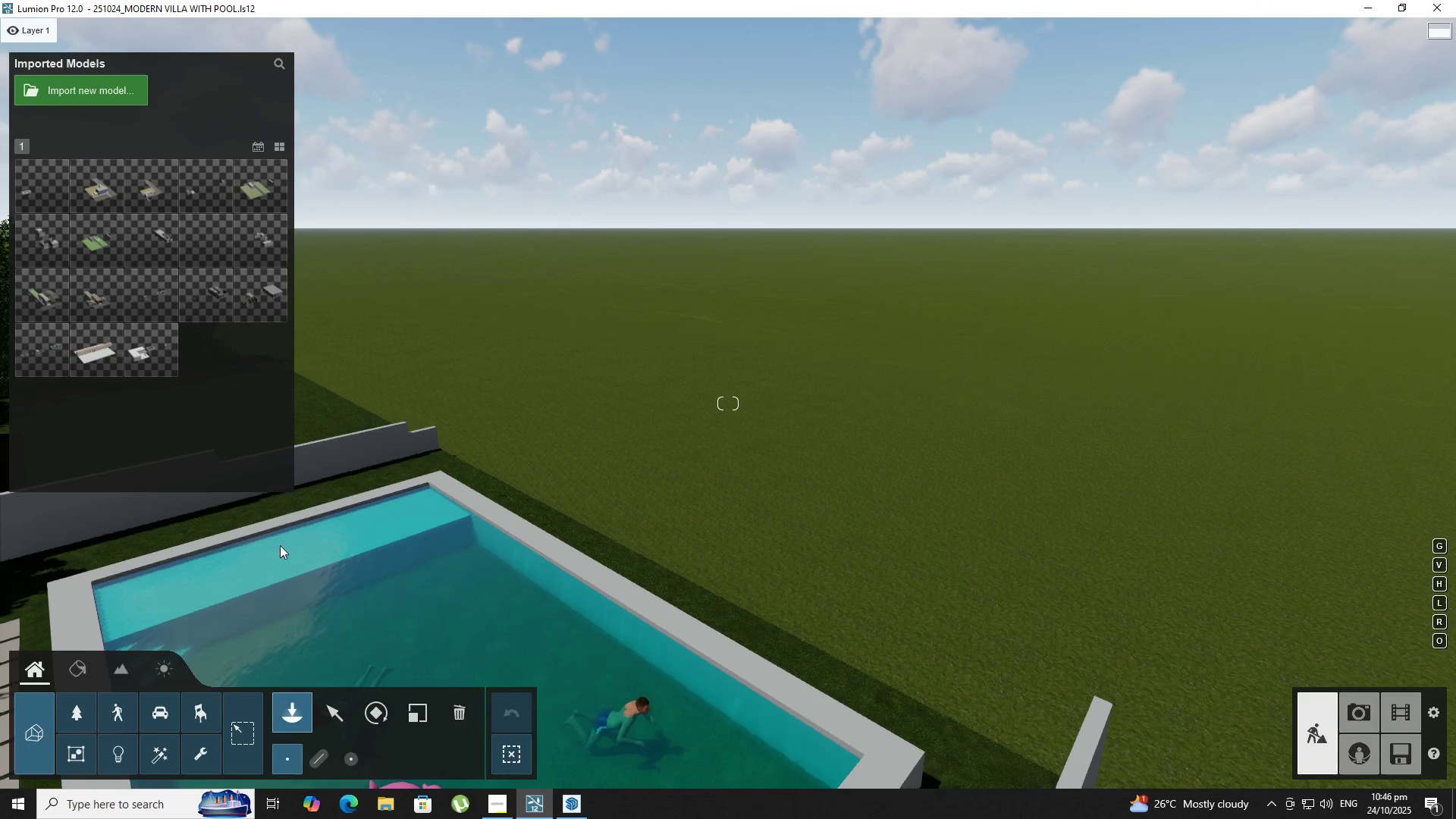 
hold_key(key=S, duration=0.44)
 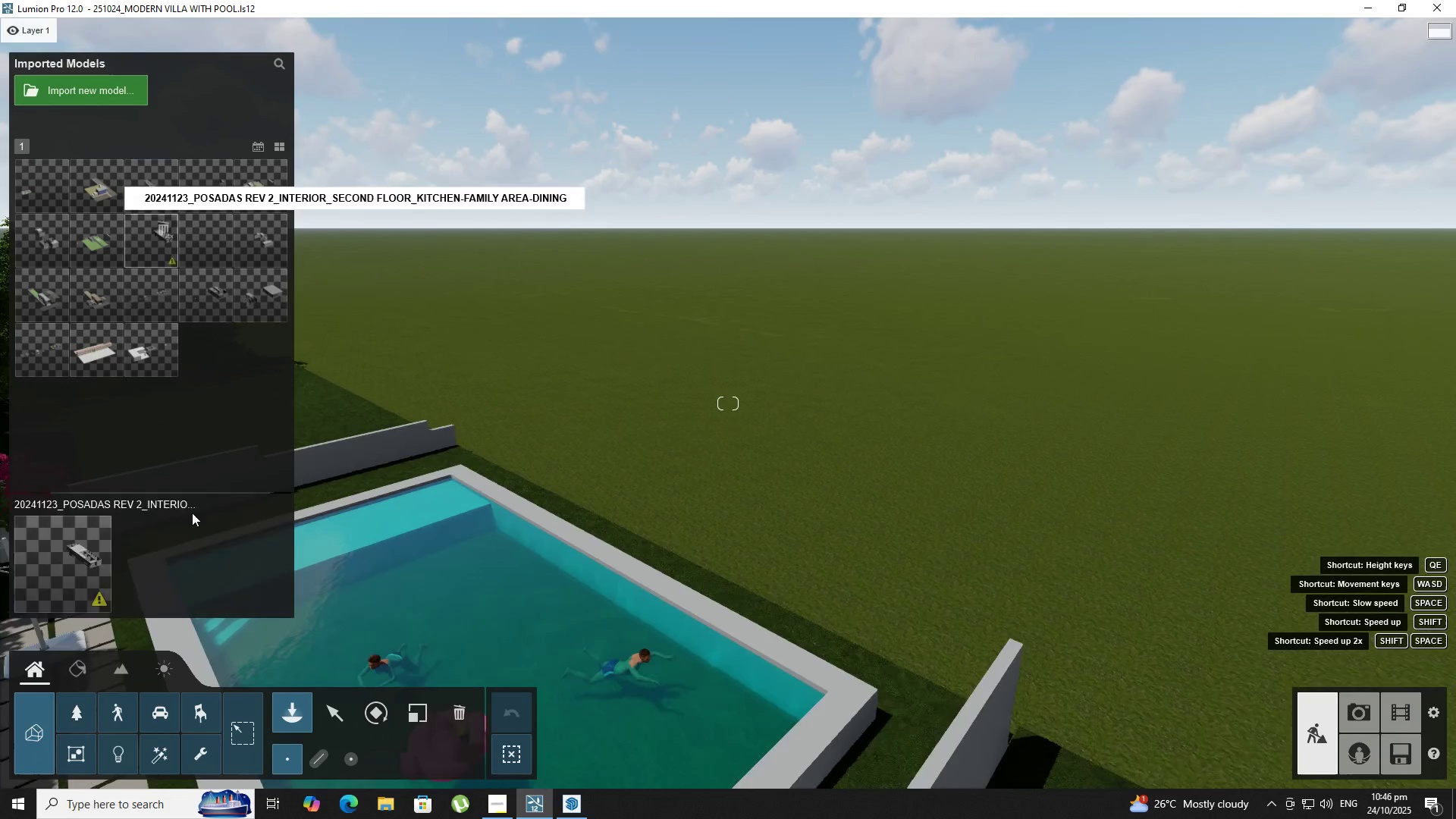 
type(da)
 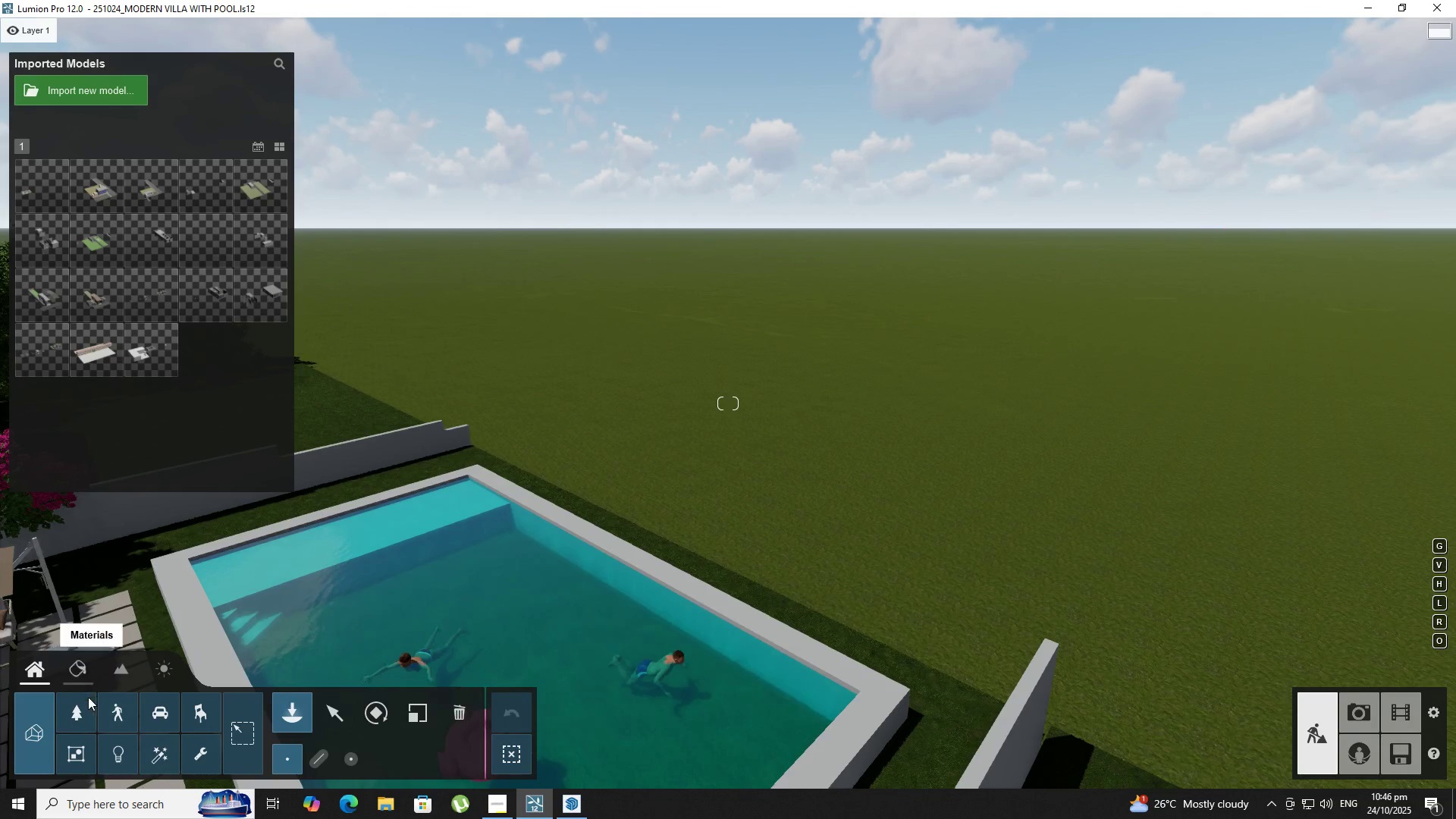 
left_click([86, 715])
 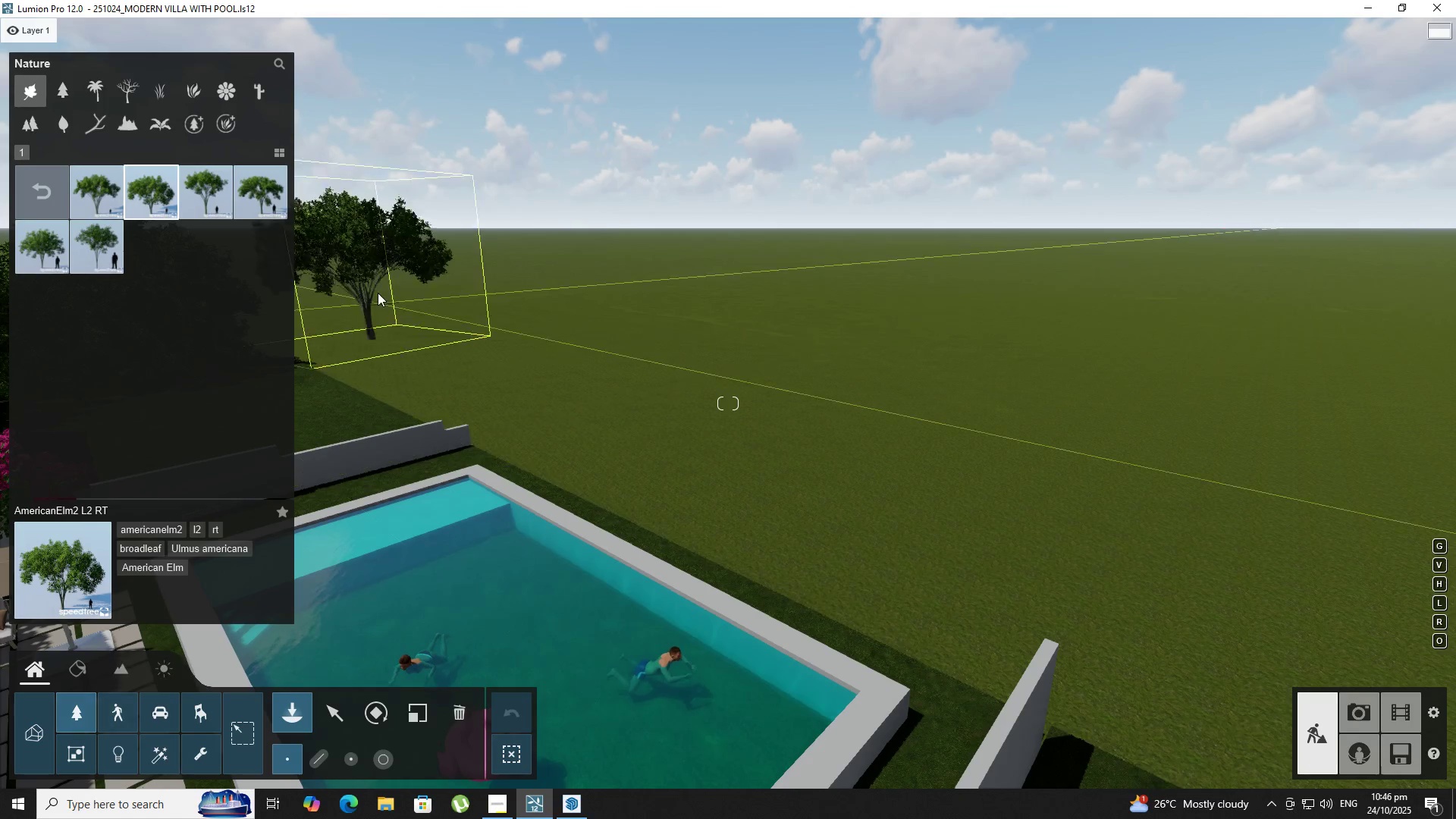 
type(daqa)
 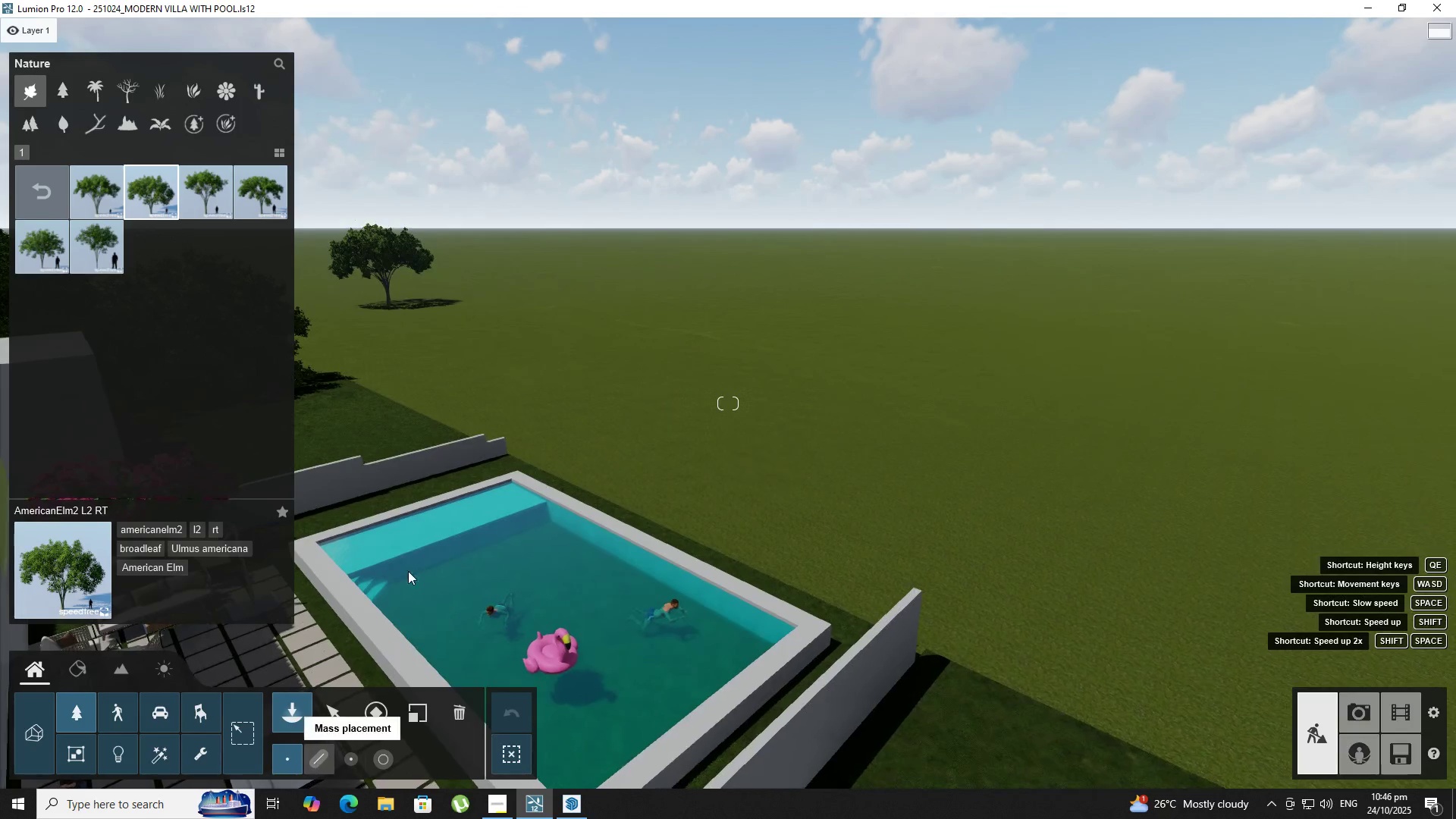 
hold_key(key=S, duration=0.48)
 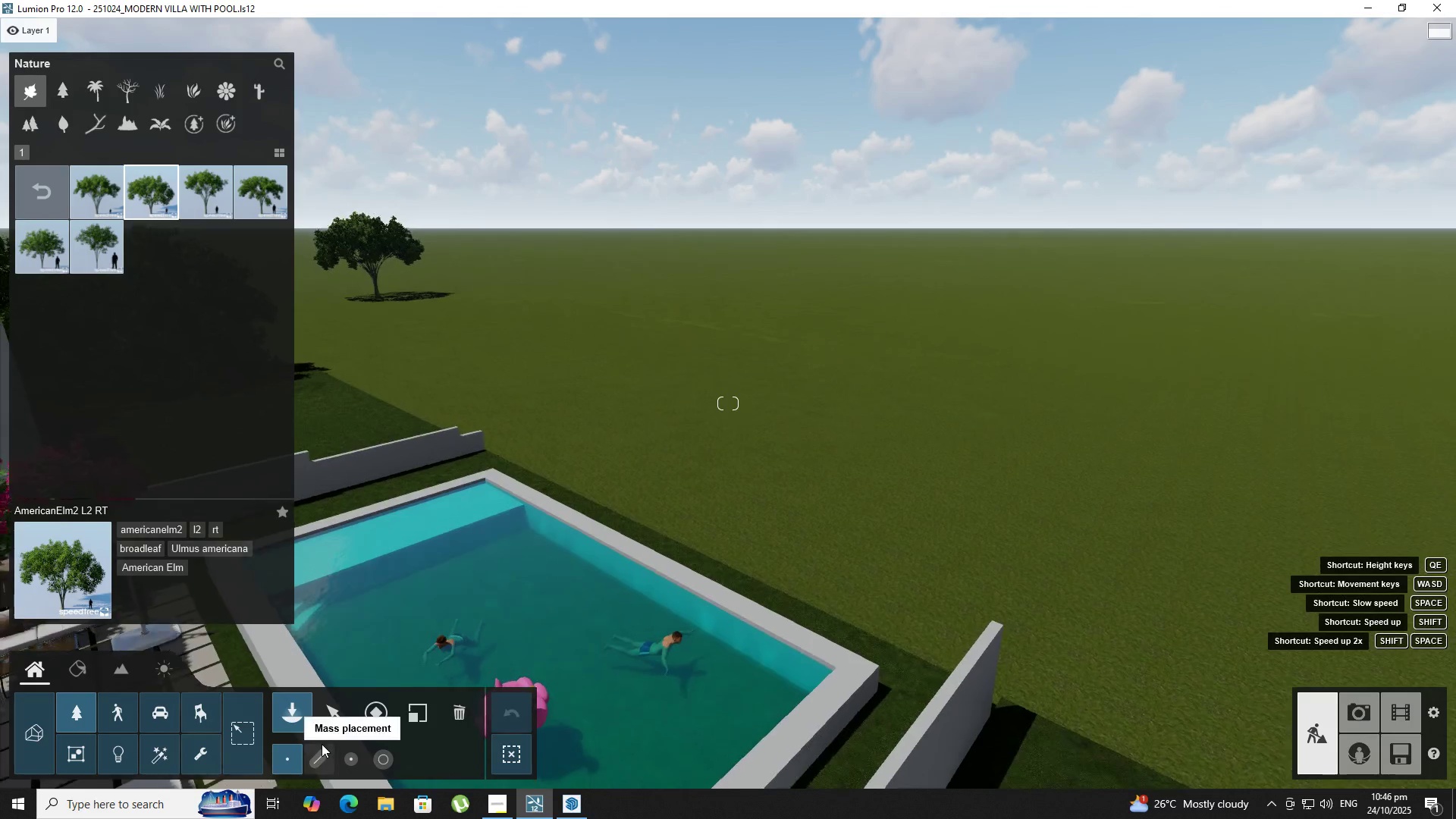 
hold_key(key=S, duration=0.82)
 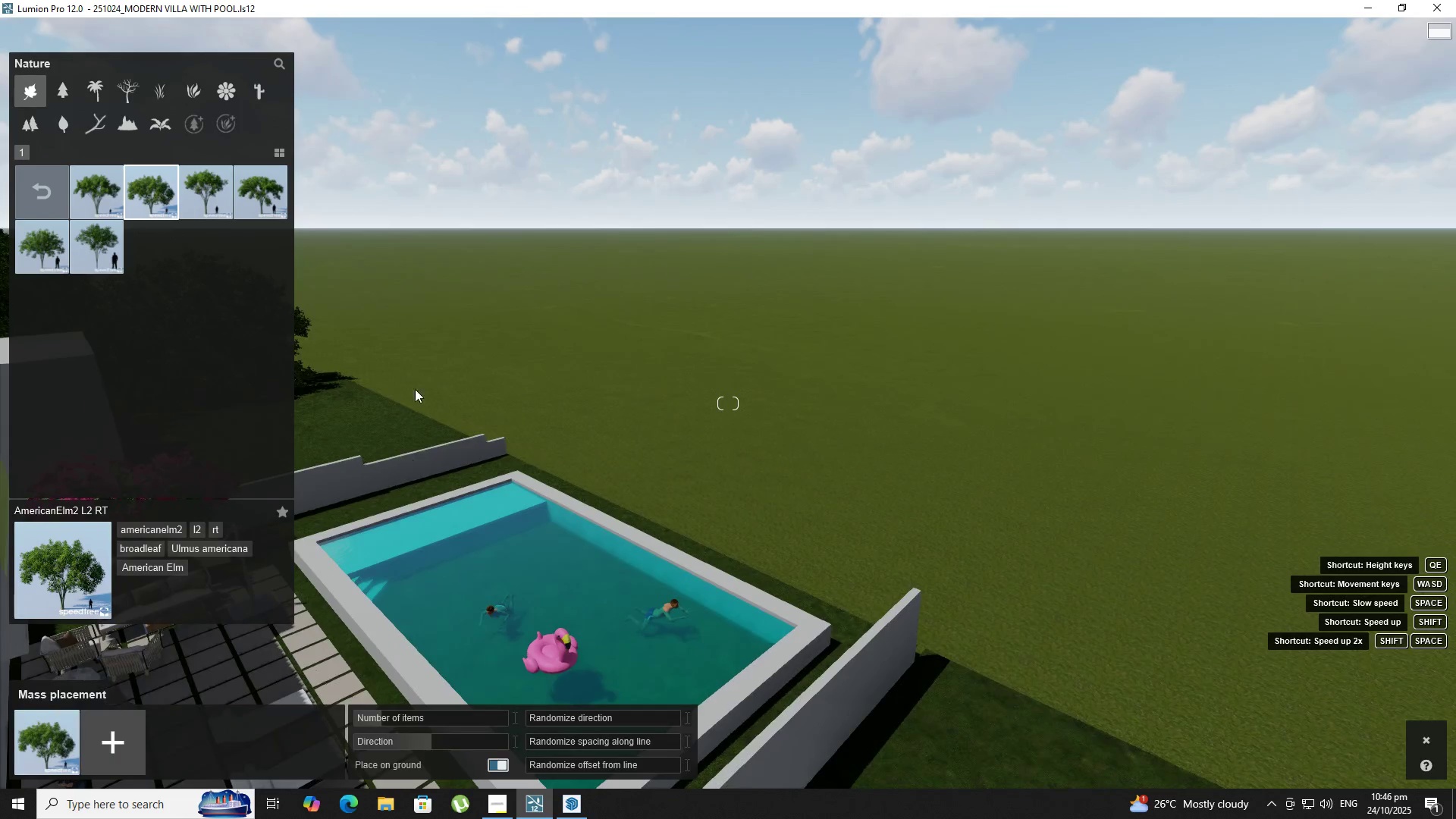 
hold_key(key=D, duration=0.8)
 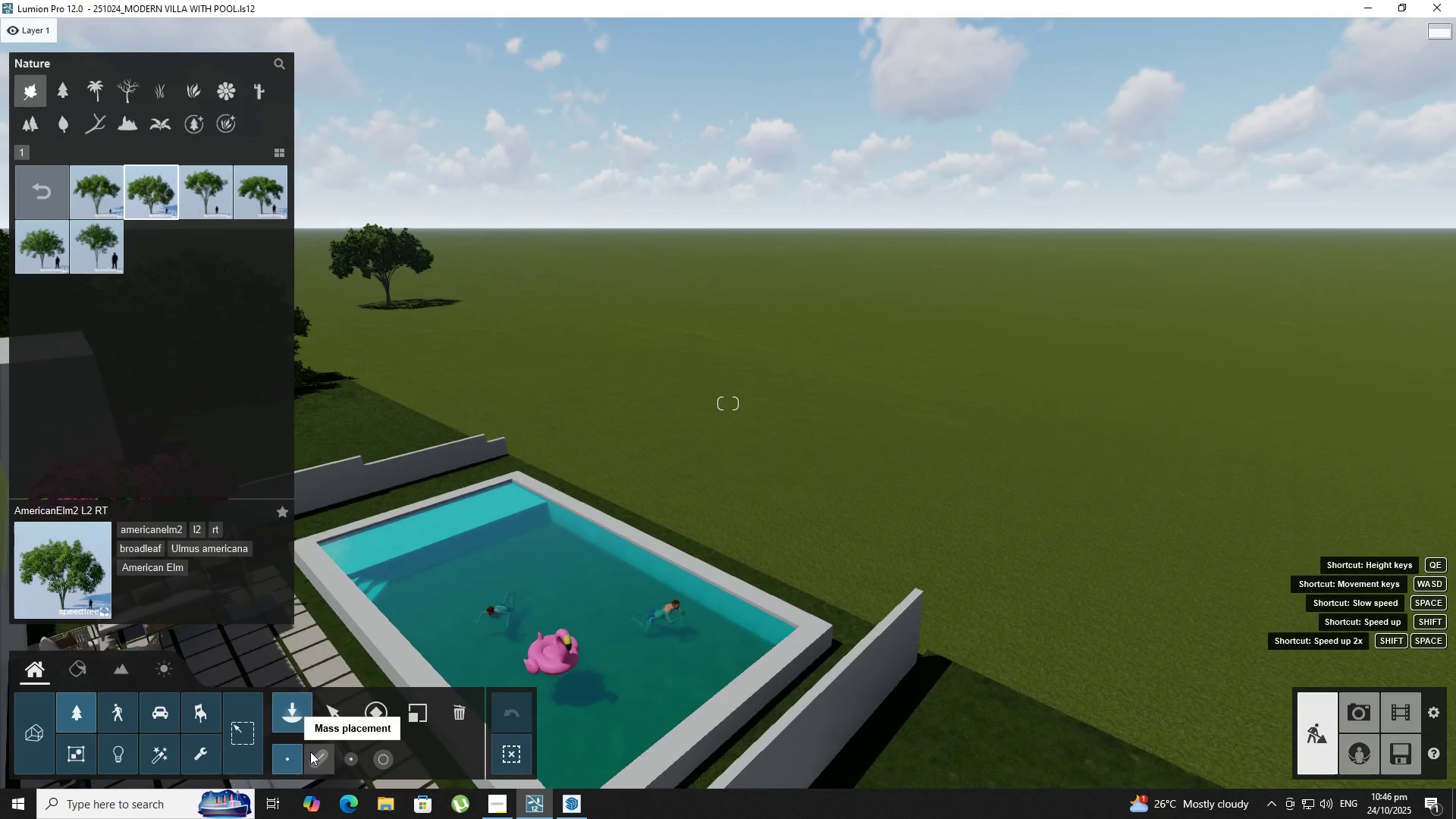 
left_click([310, 752])
 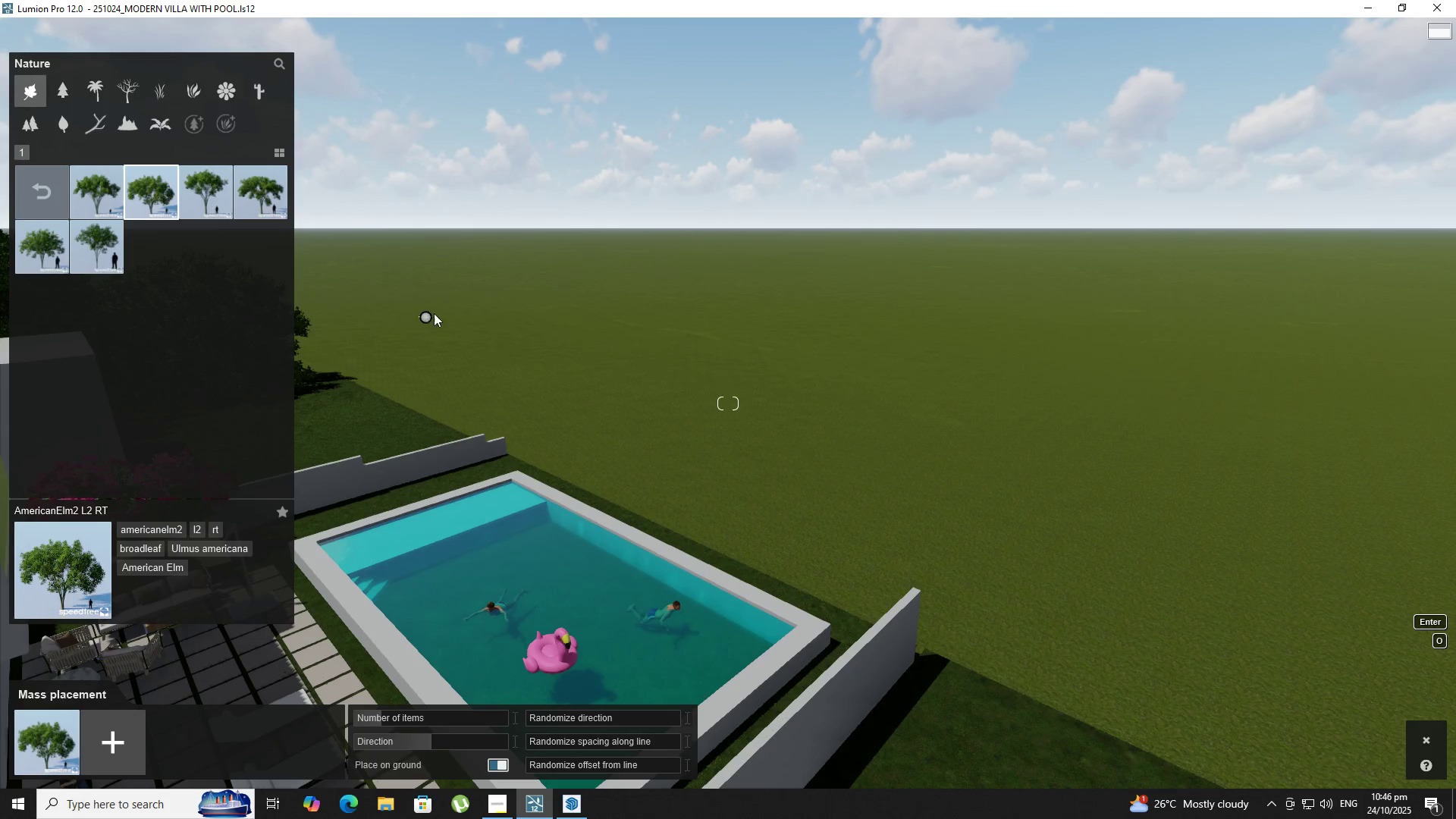 
left_click([475, 308])
 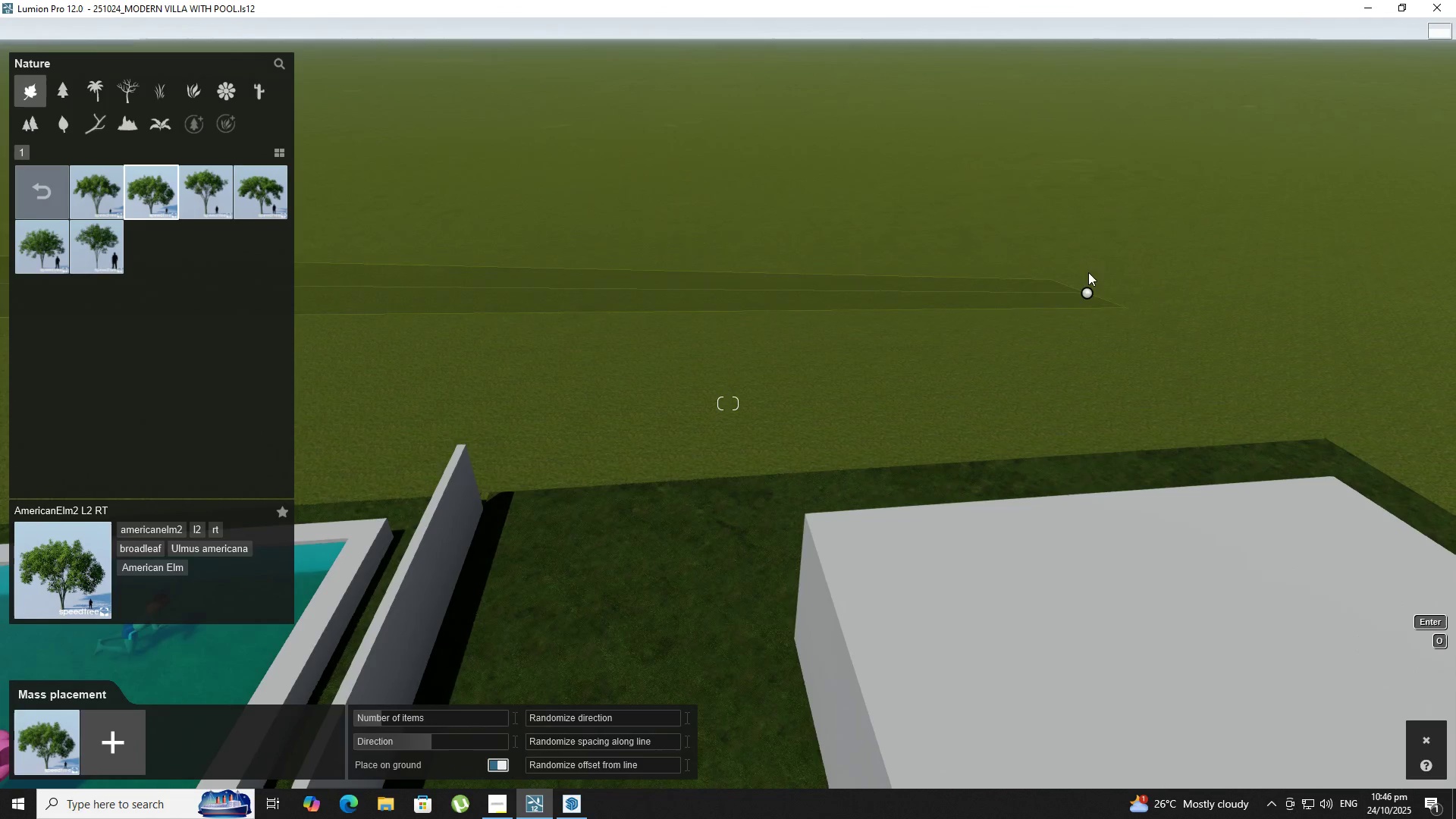 
left_click([1099, 253])
 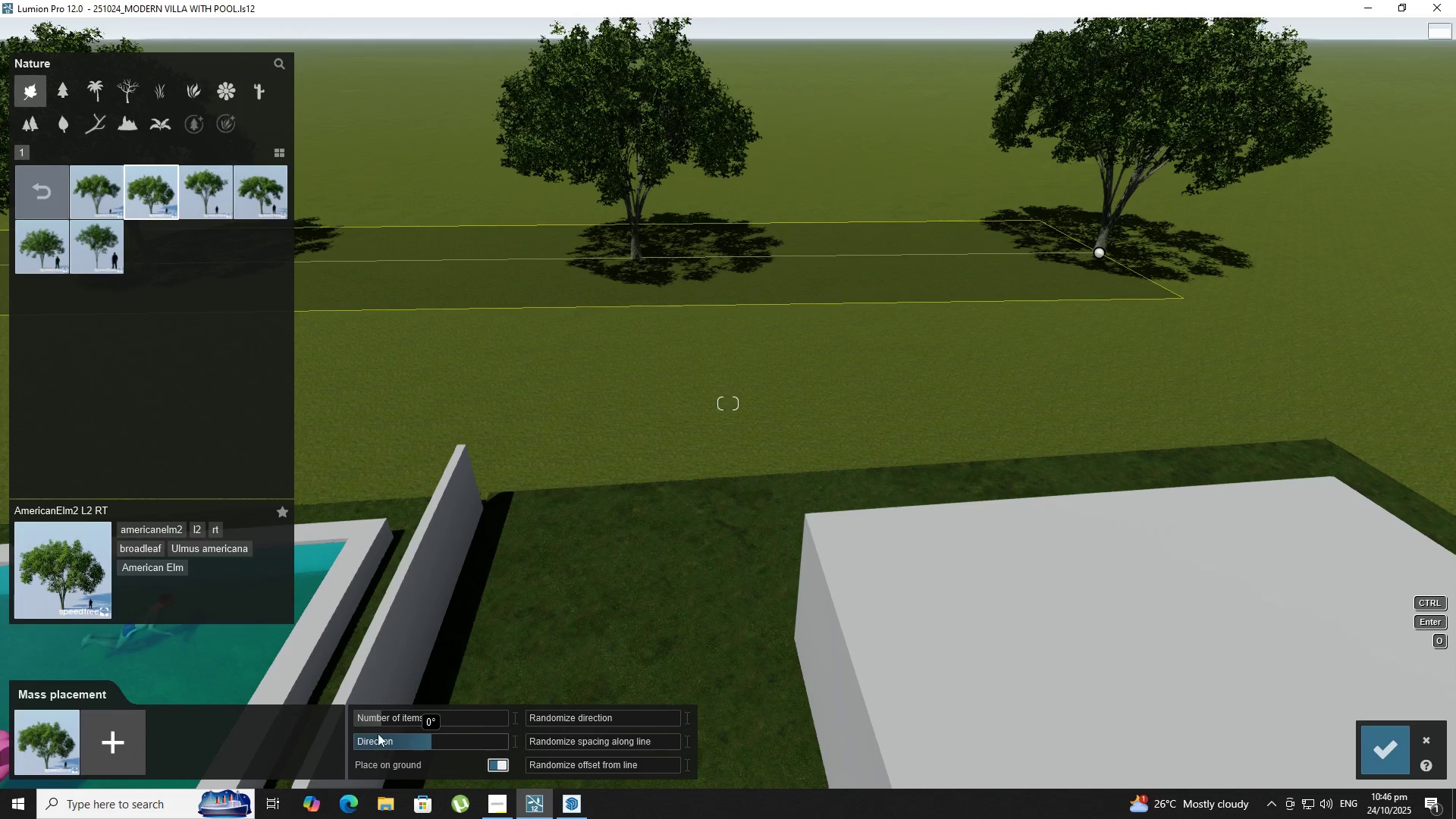 
left_click_drag(start_coordinate=[387, 721], to_coordinate=[475, 713])
 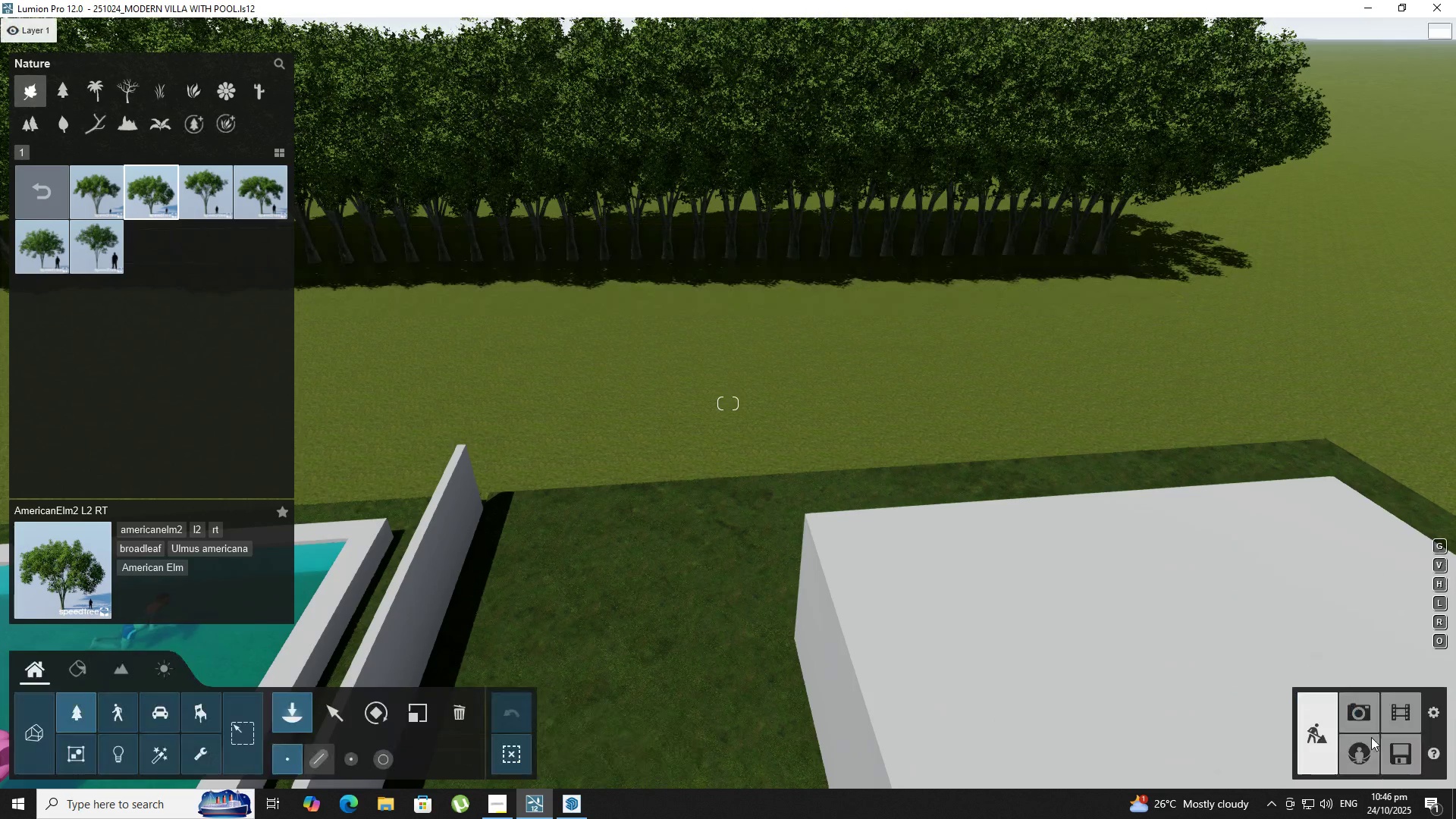 
left_click([1354, 723])
 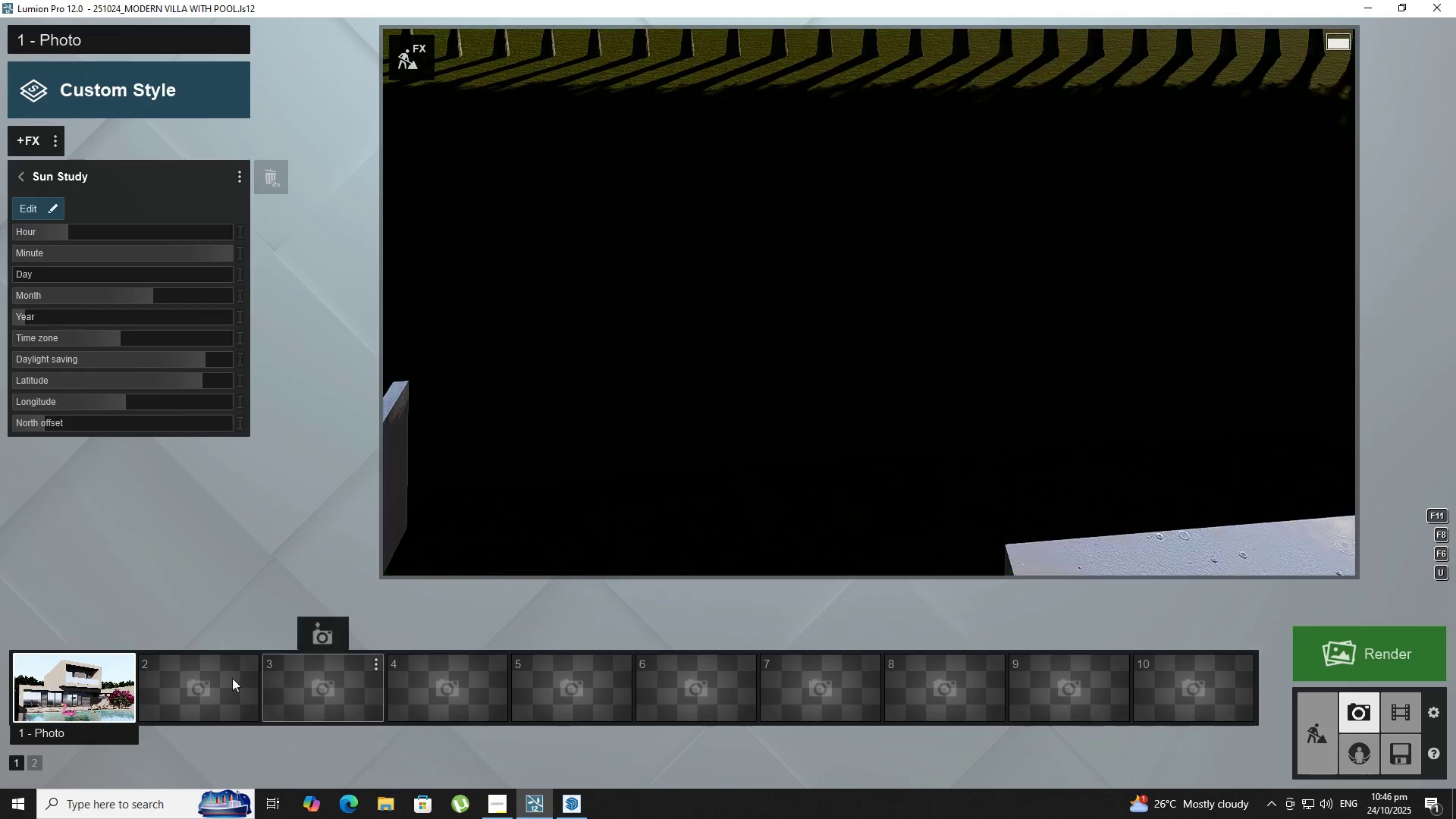 
left_click([104, 687])
 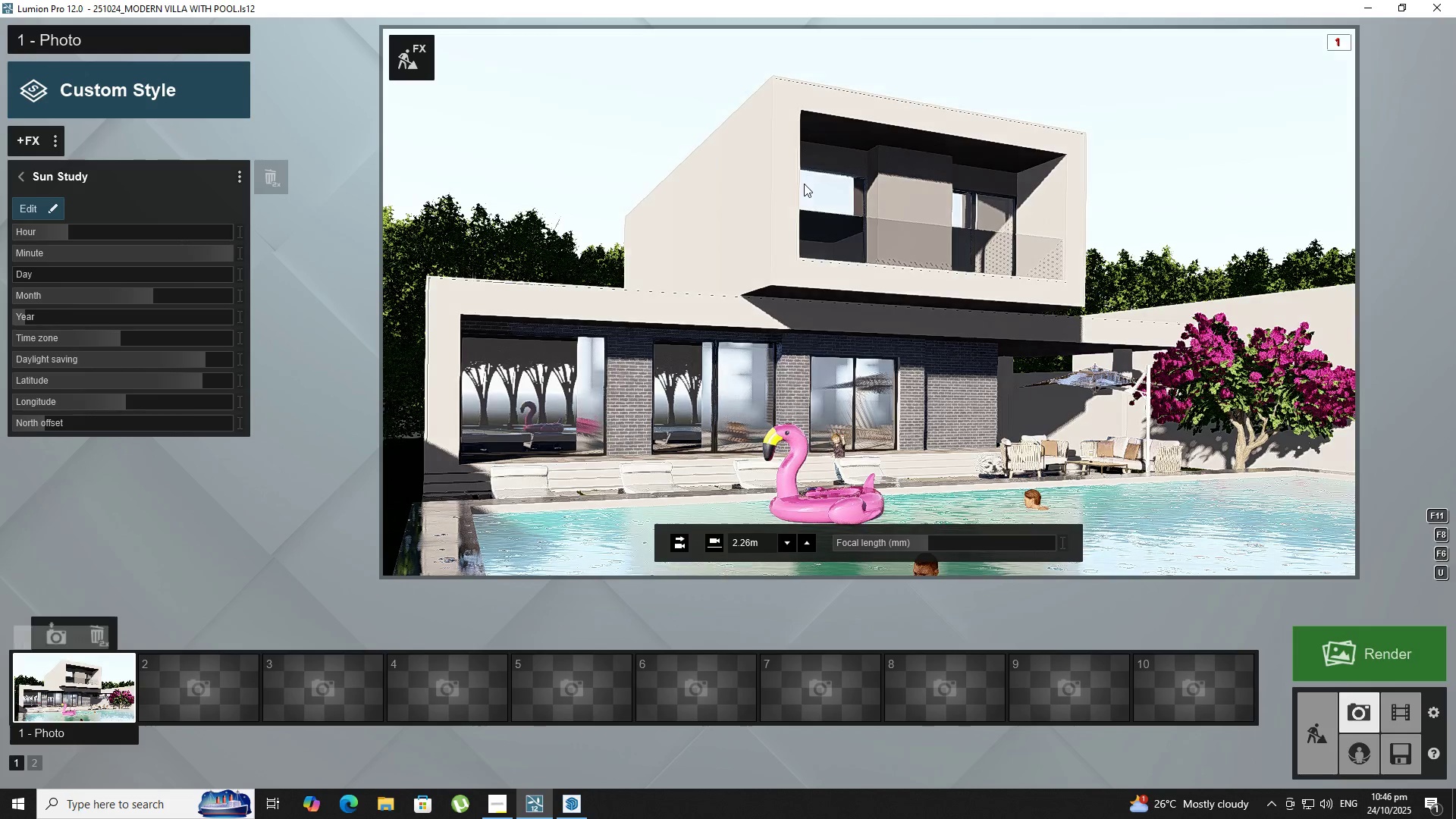 
left_click([805, 192])
 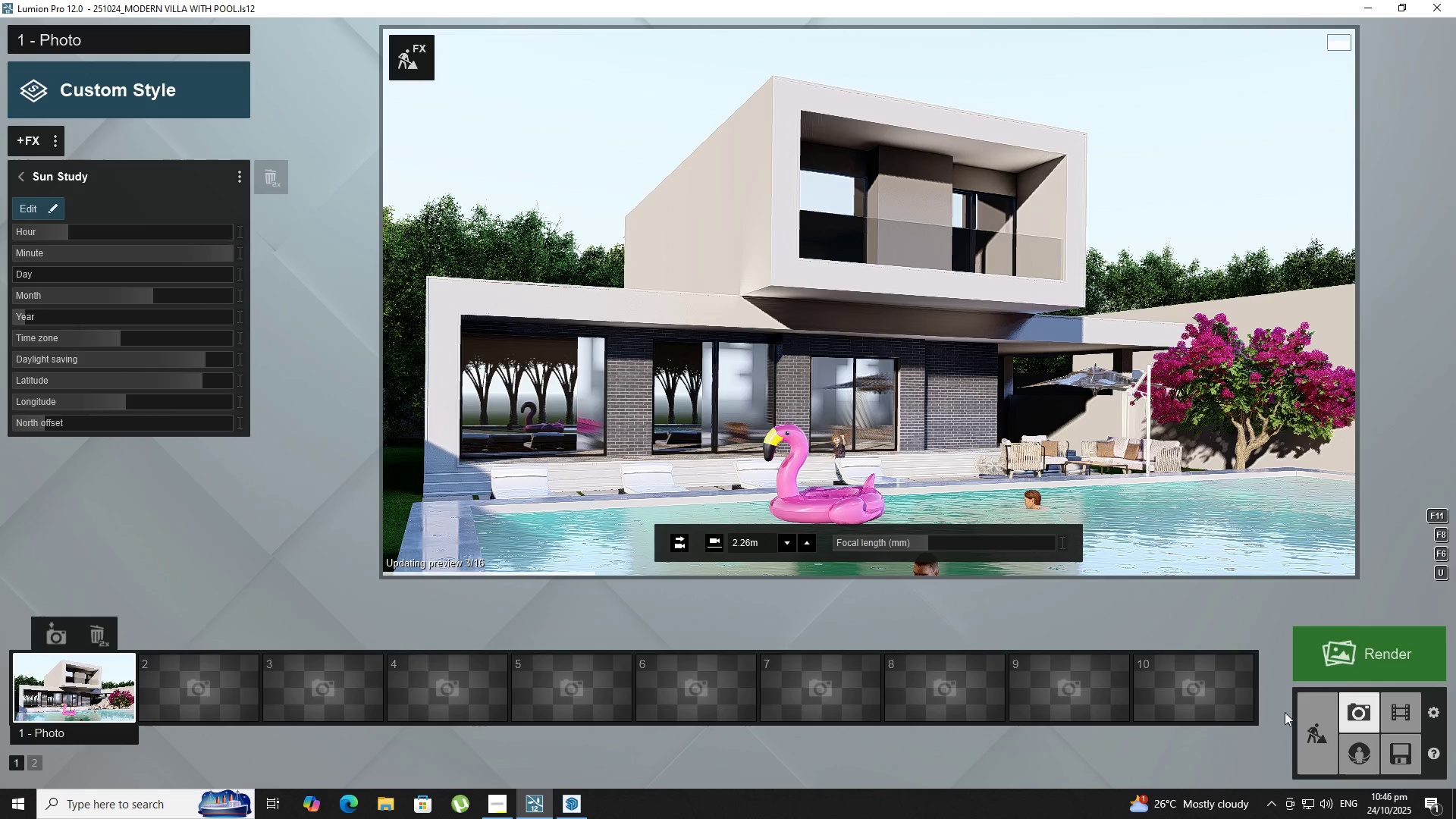 
left_click([1318, 736])
 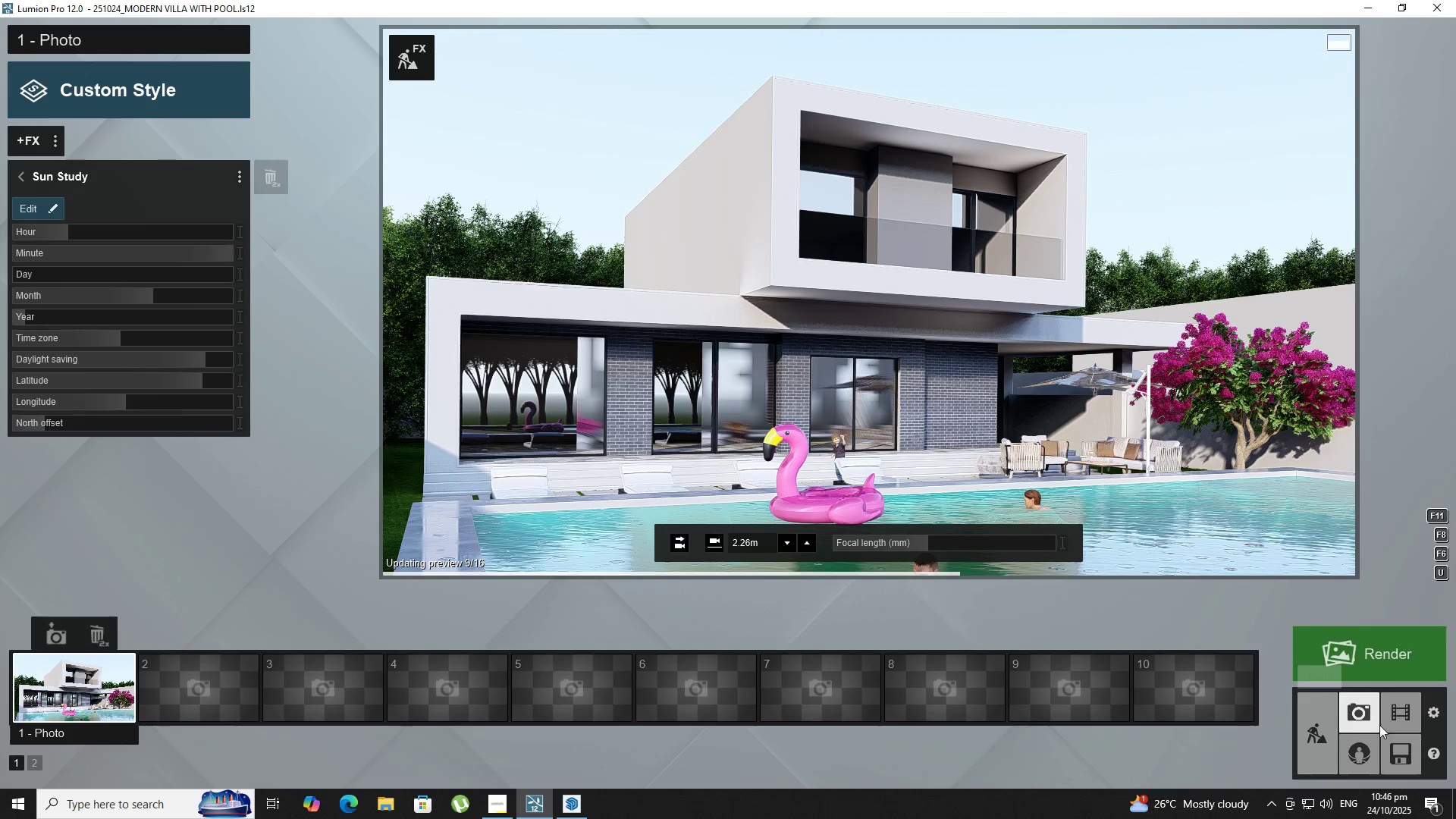 
left_click([1329, 750])
 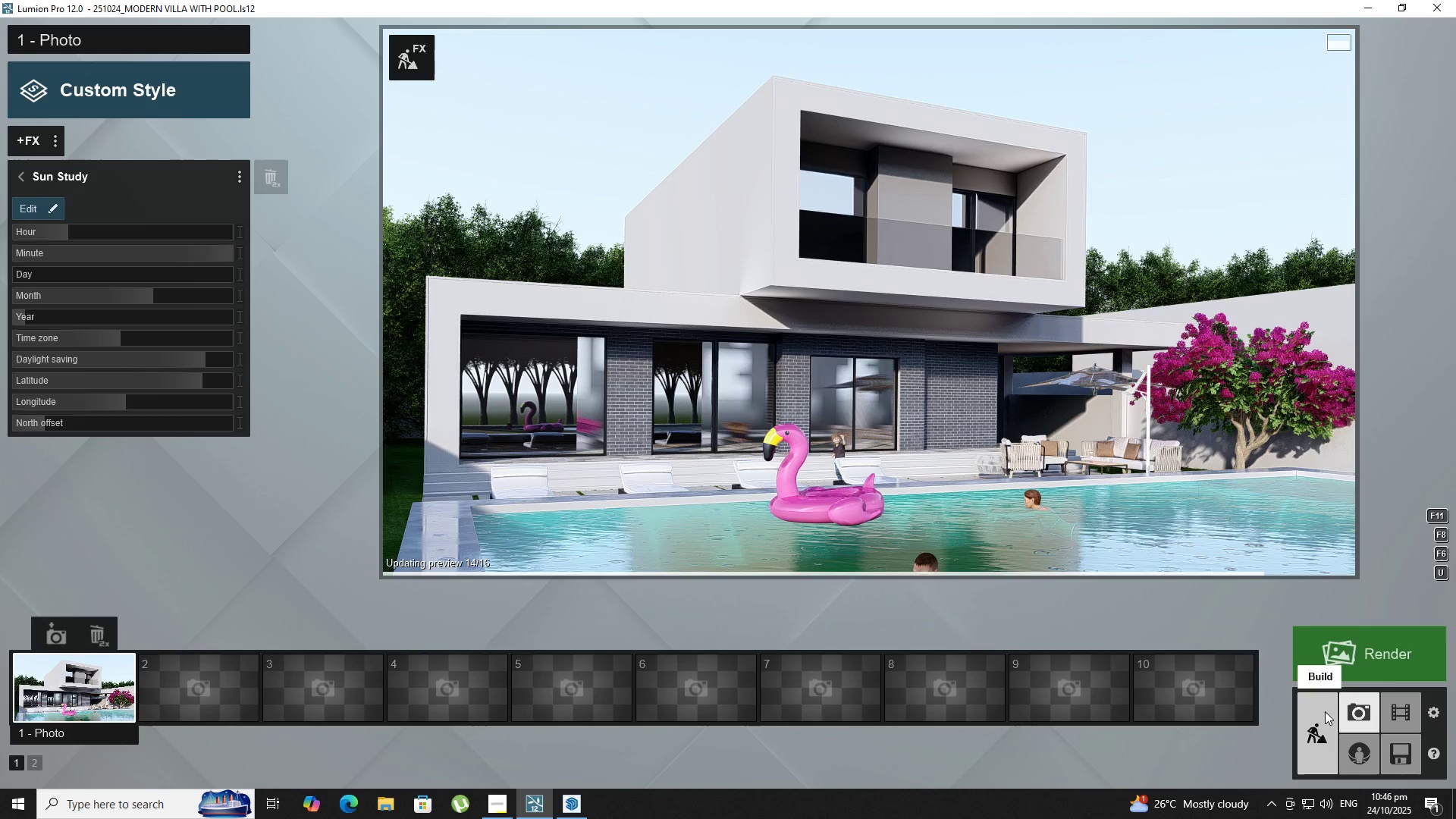 
left_click([1322, 714])
 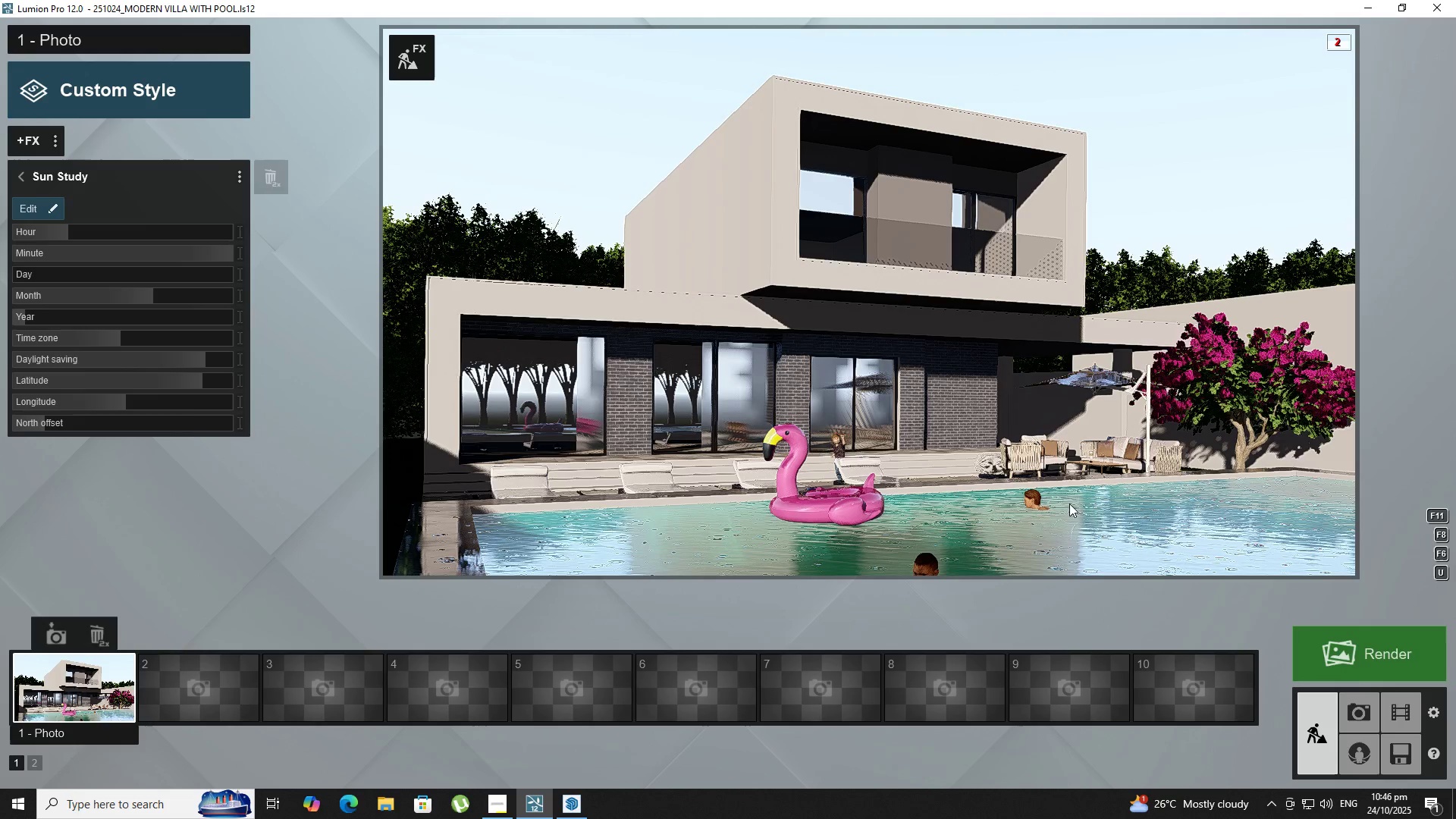 
type(qs Q)
 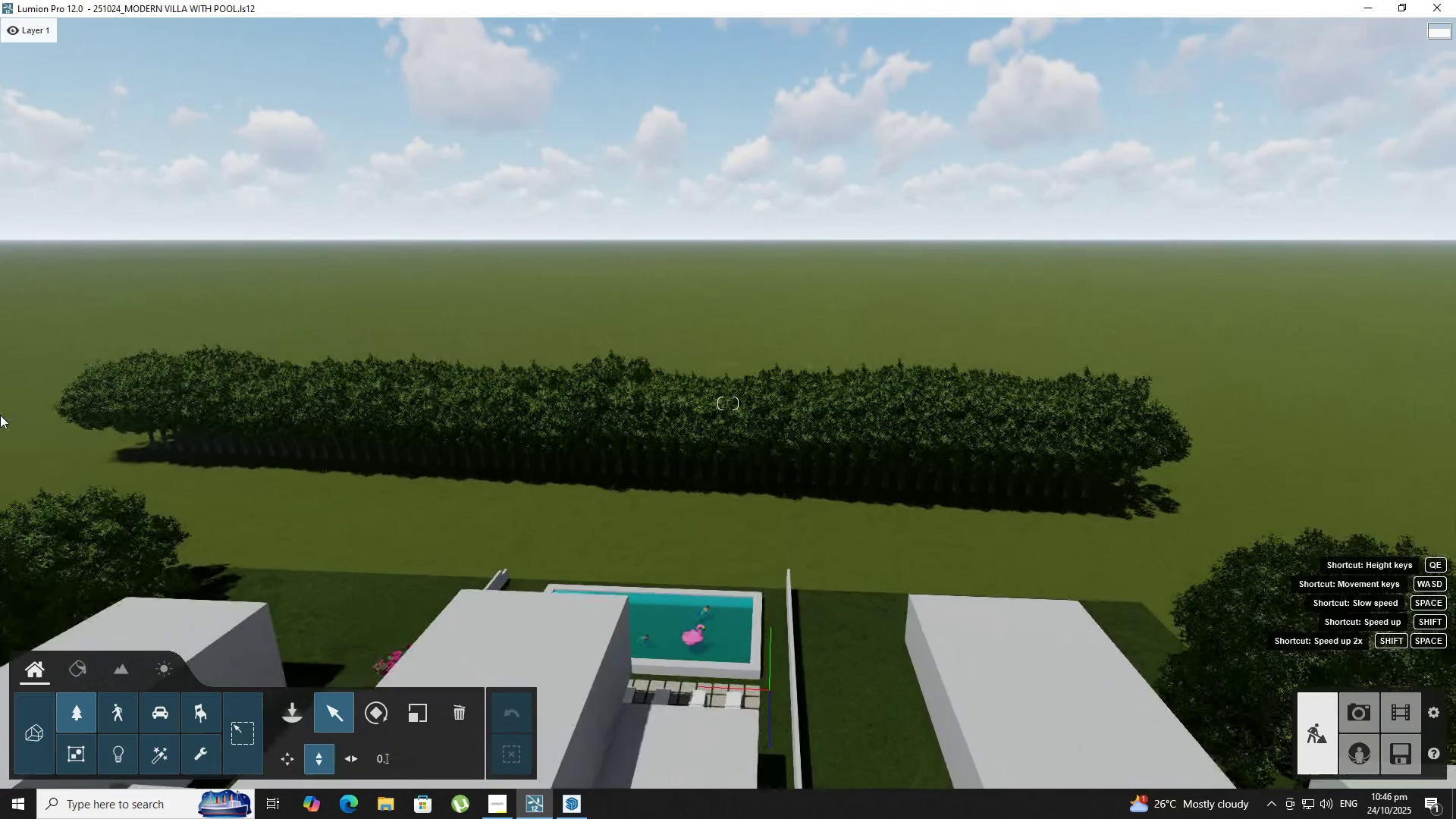 
hold_key(key=A, duration=0.75)
 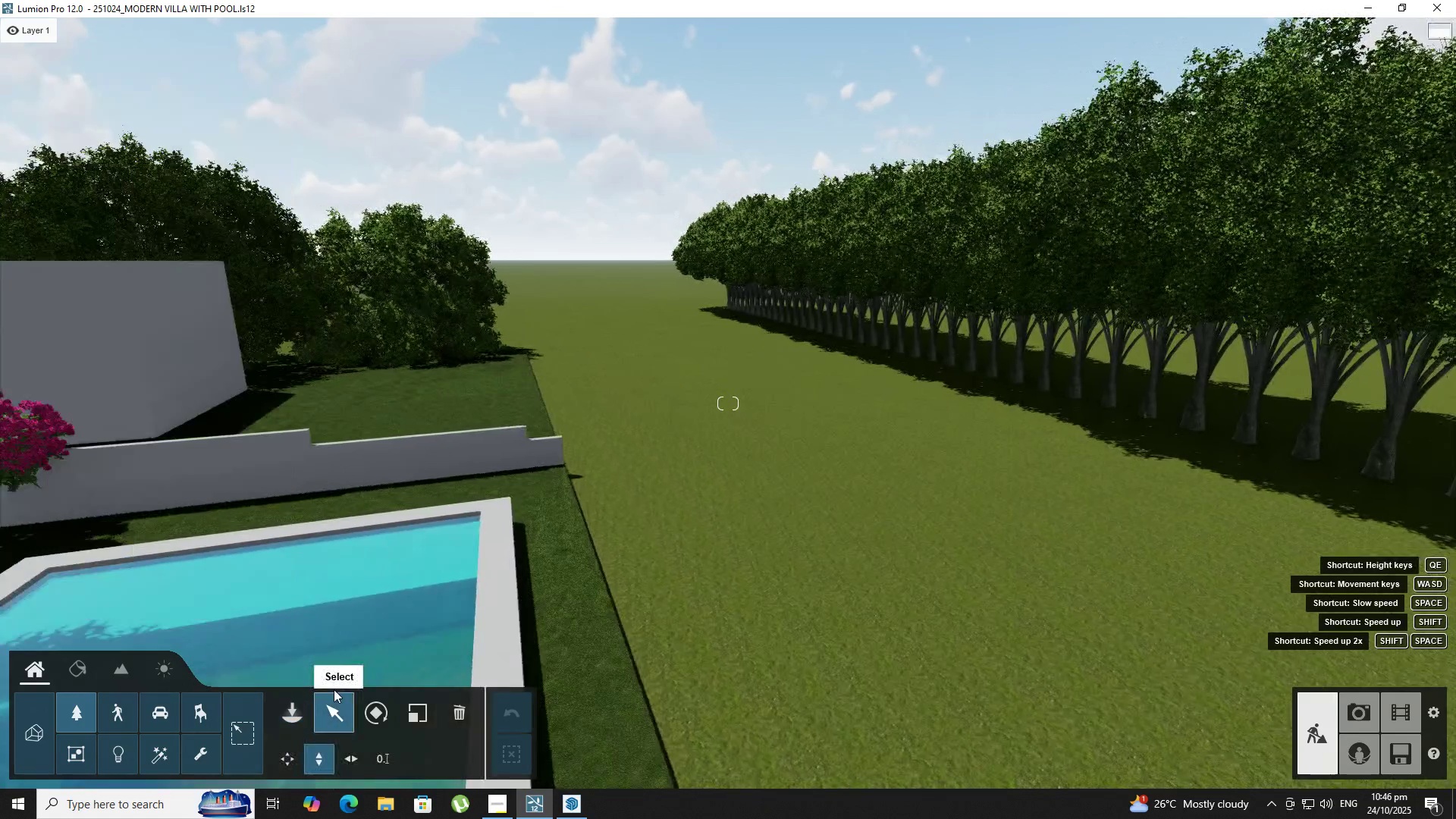 
hold_key(key=A, duration=1.43)
 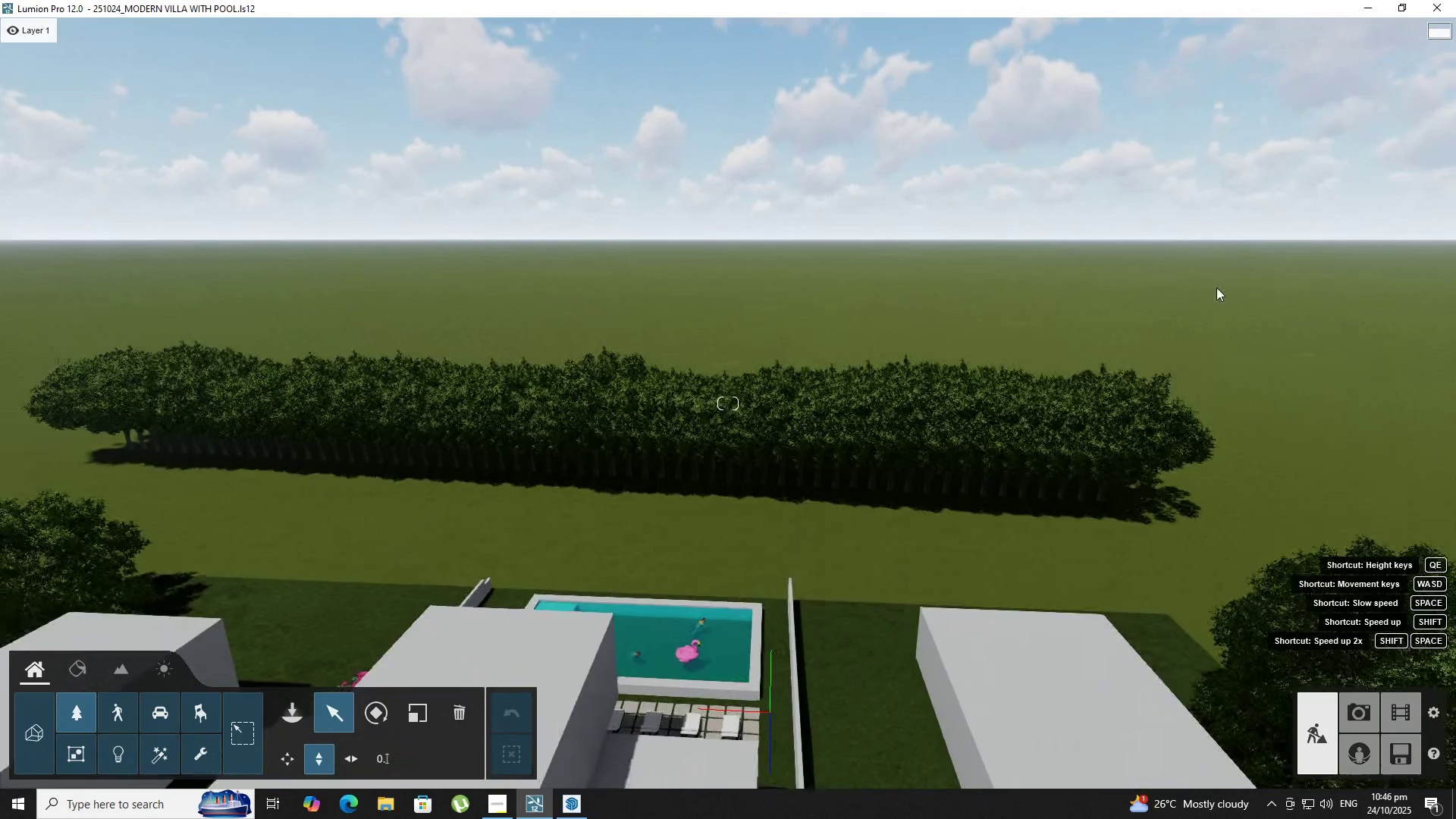 
hold_key(key=D, duration=1.35)
 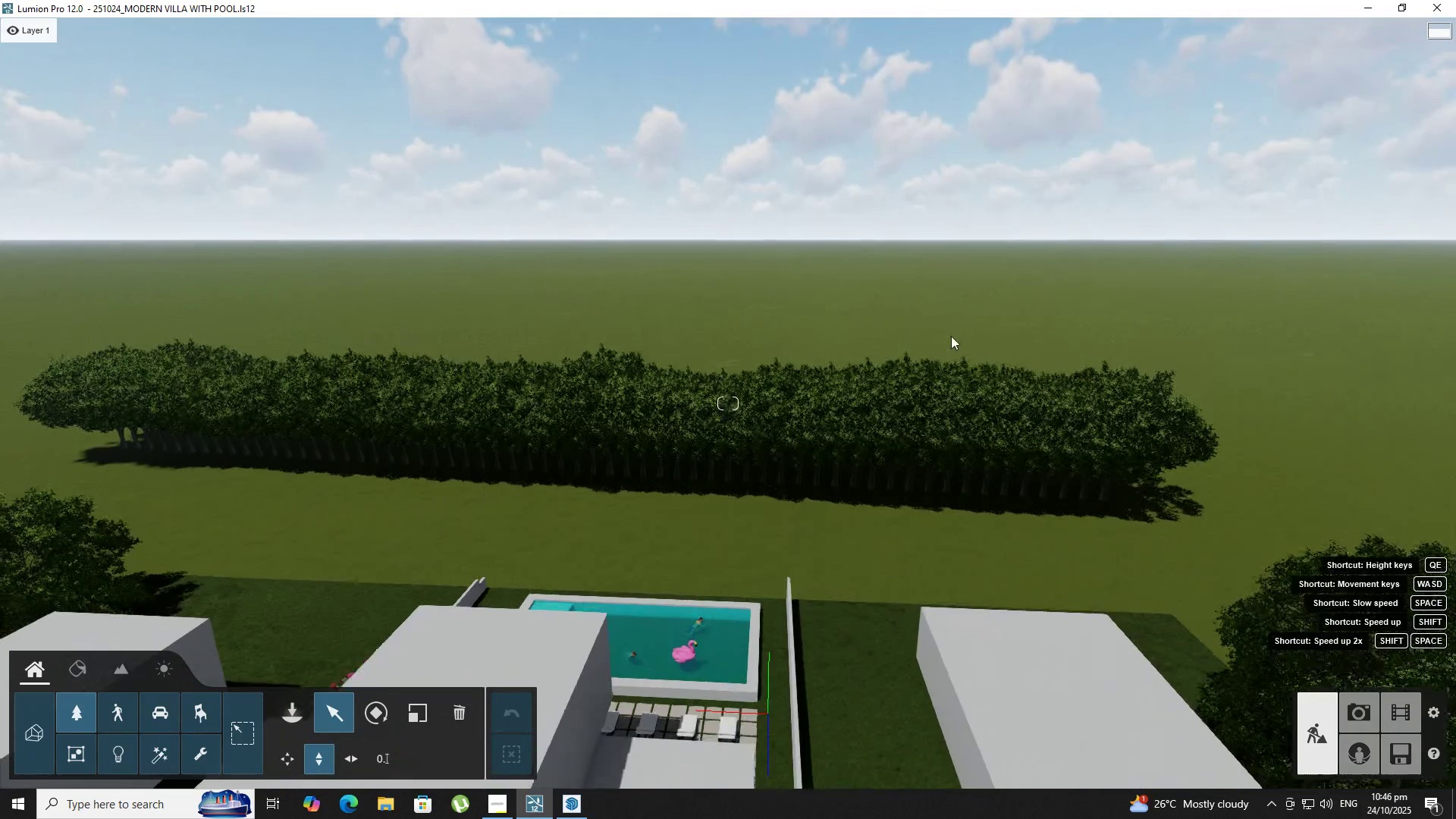 
hold_key(key=S, duration=0.55)
 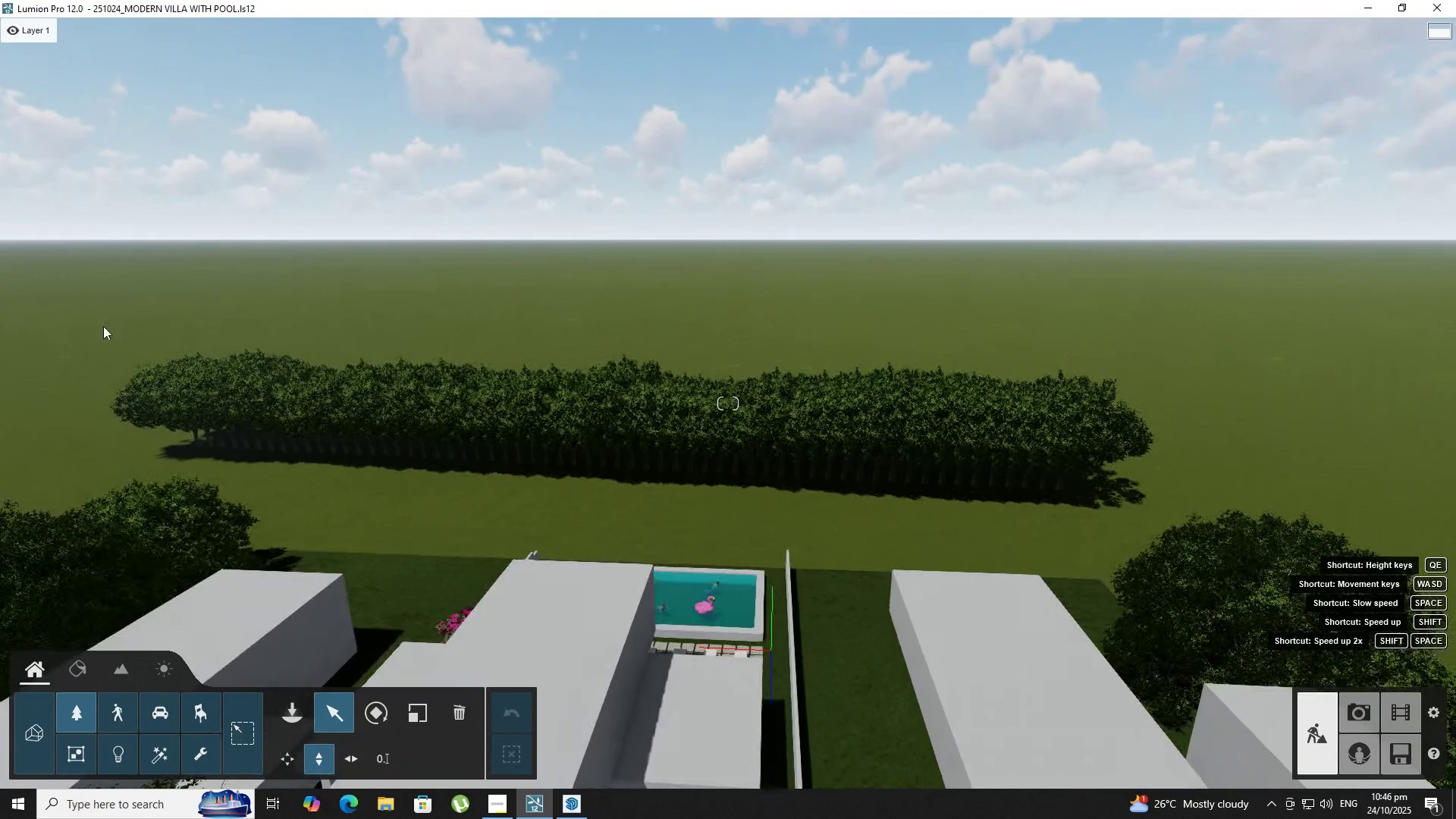 
hold_key(key=A, duration=0.57)
 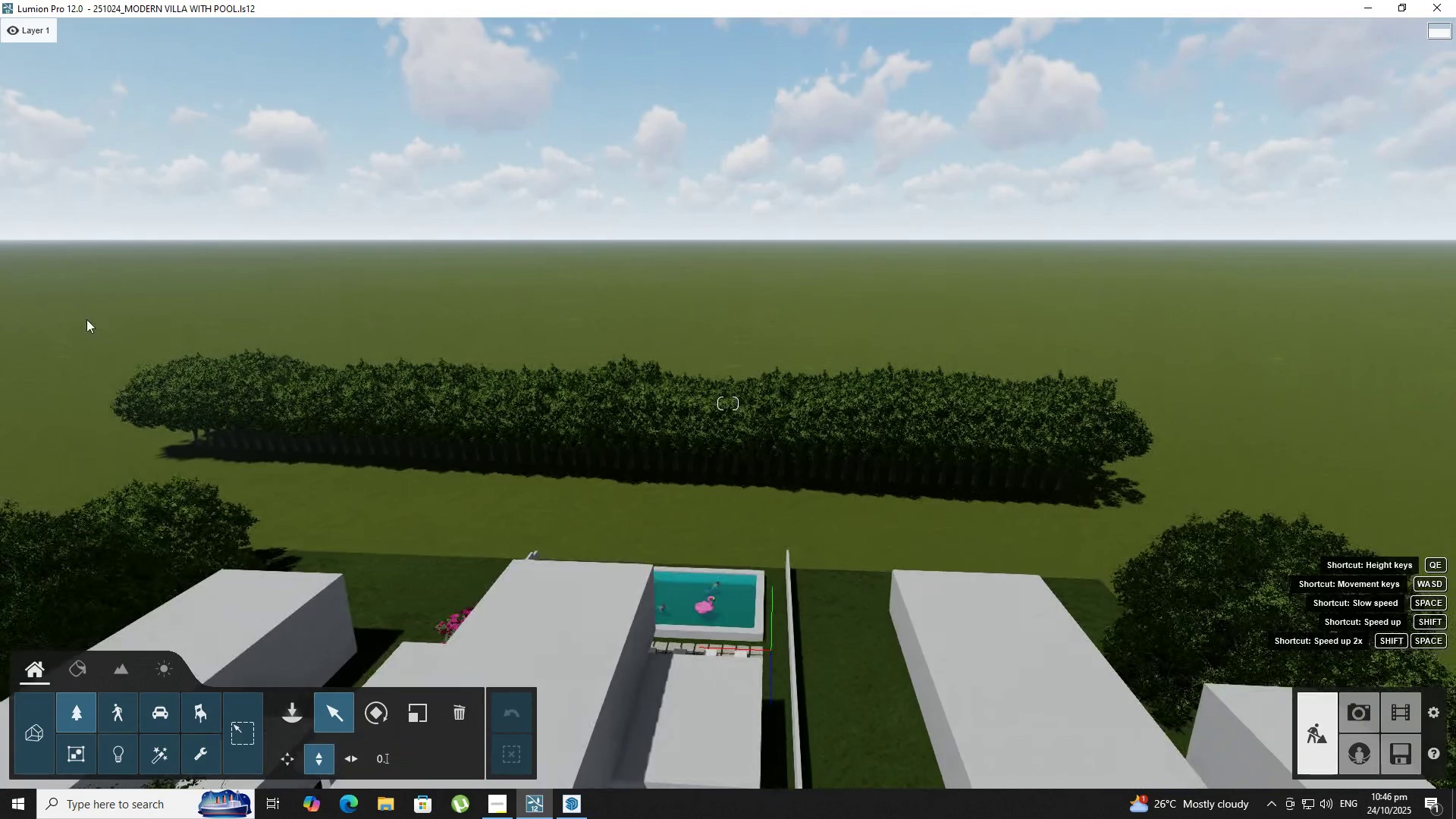 
hold_key(key=D, duration=0.5)
 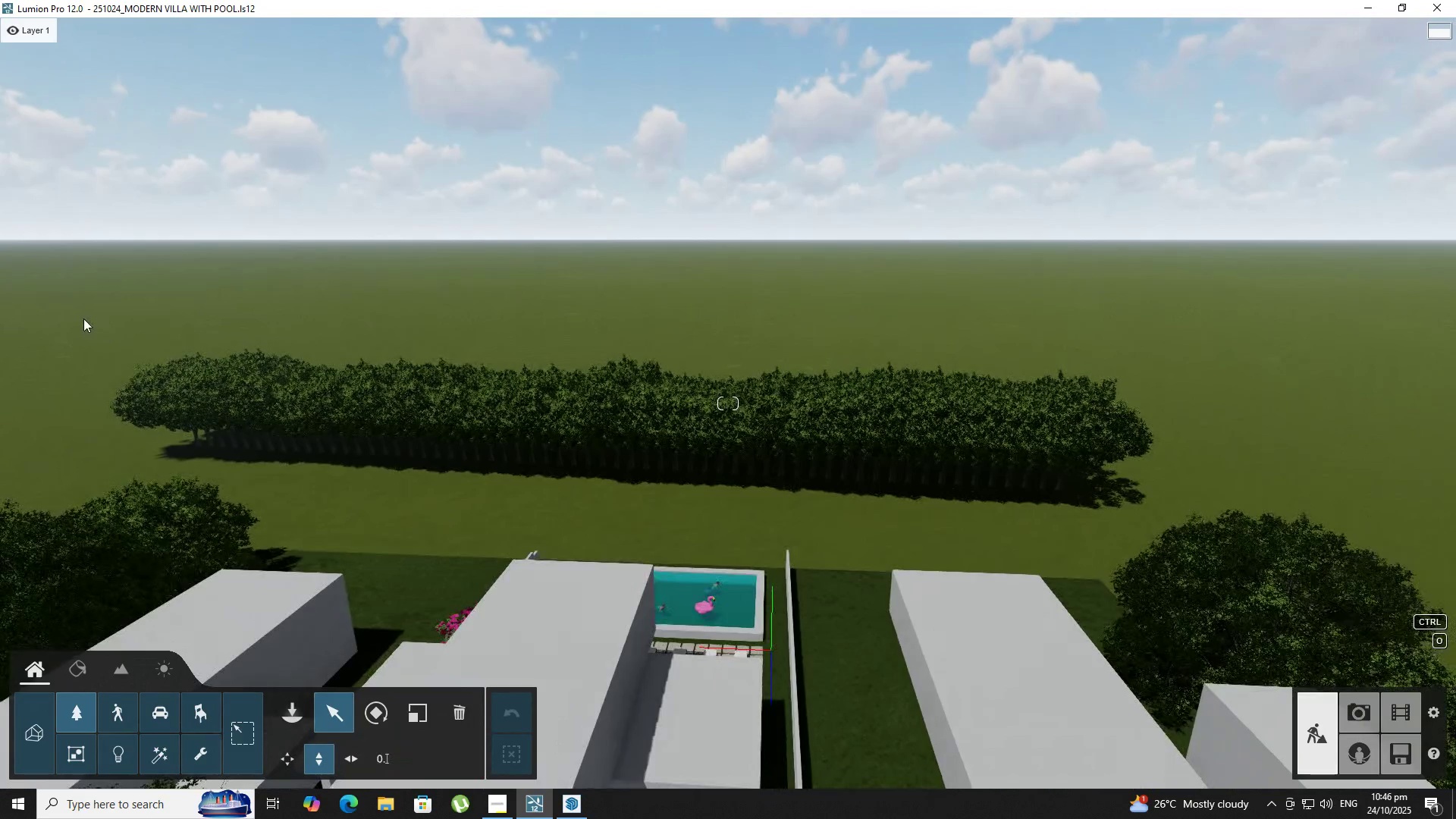 
left_click_drag(start_coordinate=[85, 318], to_coordinate=[1018, 485])
 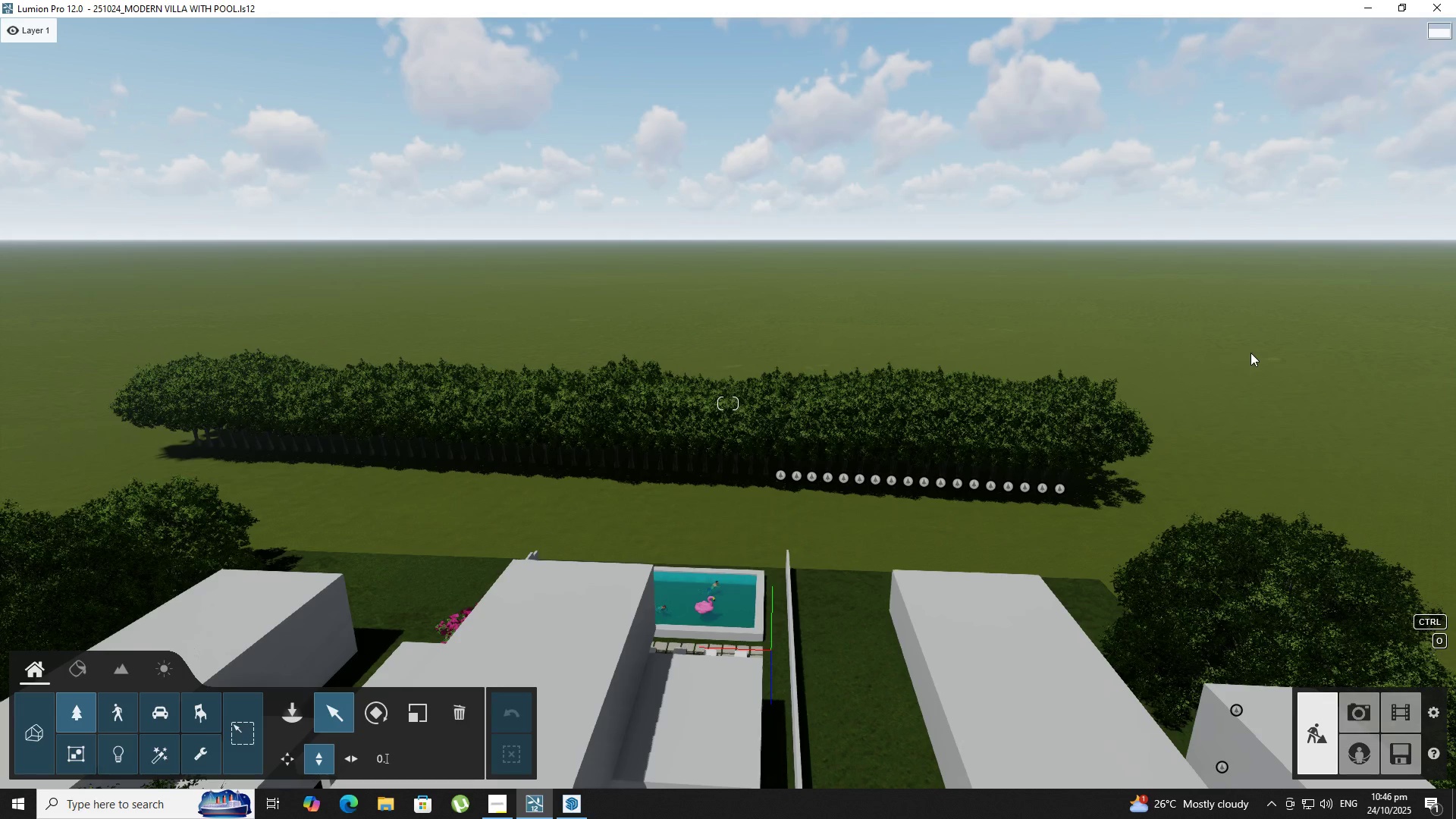 
hold_key(key=ControlLeft, duration=1.01)
left_click_drag(start_coordinate=[1250, 353], to_coordinate=[35, 483])
 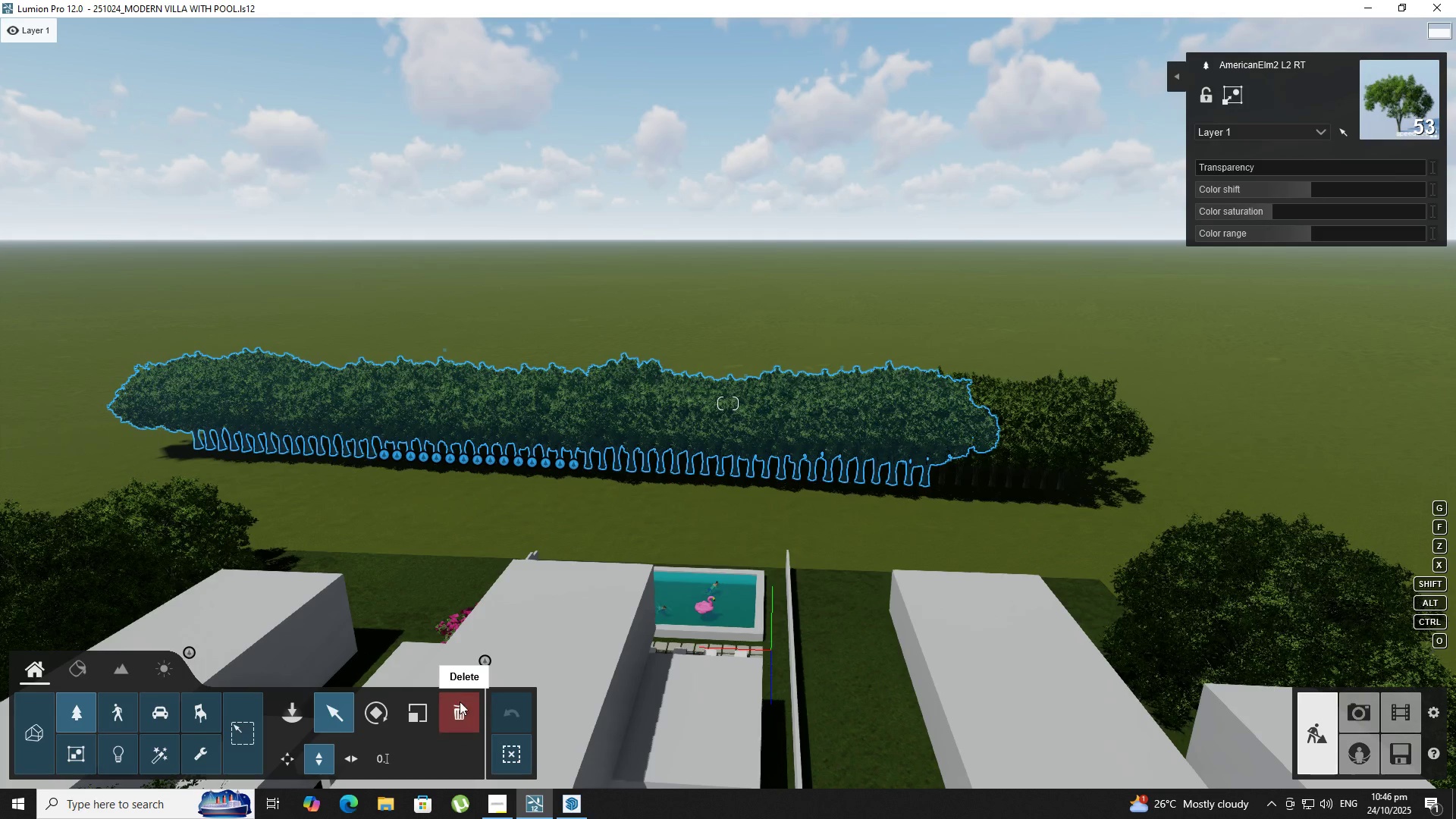 
left_click([466, 708])
 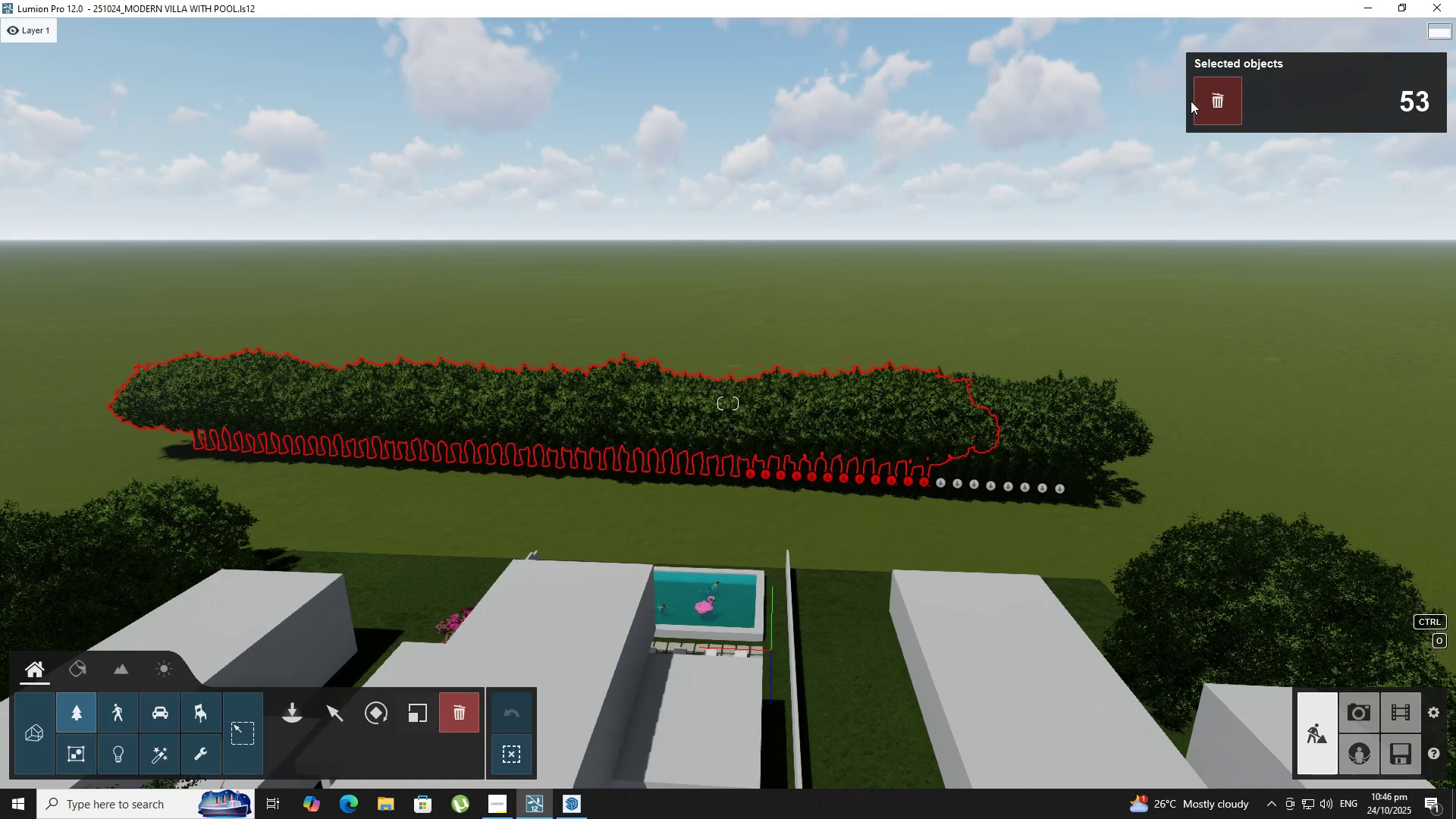 
left_click([1210, 98])
 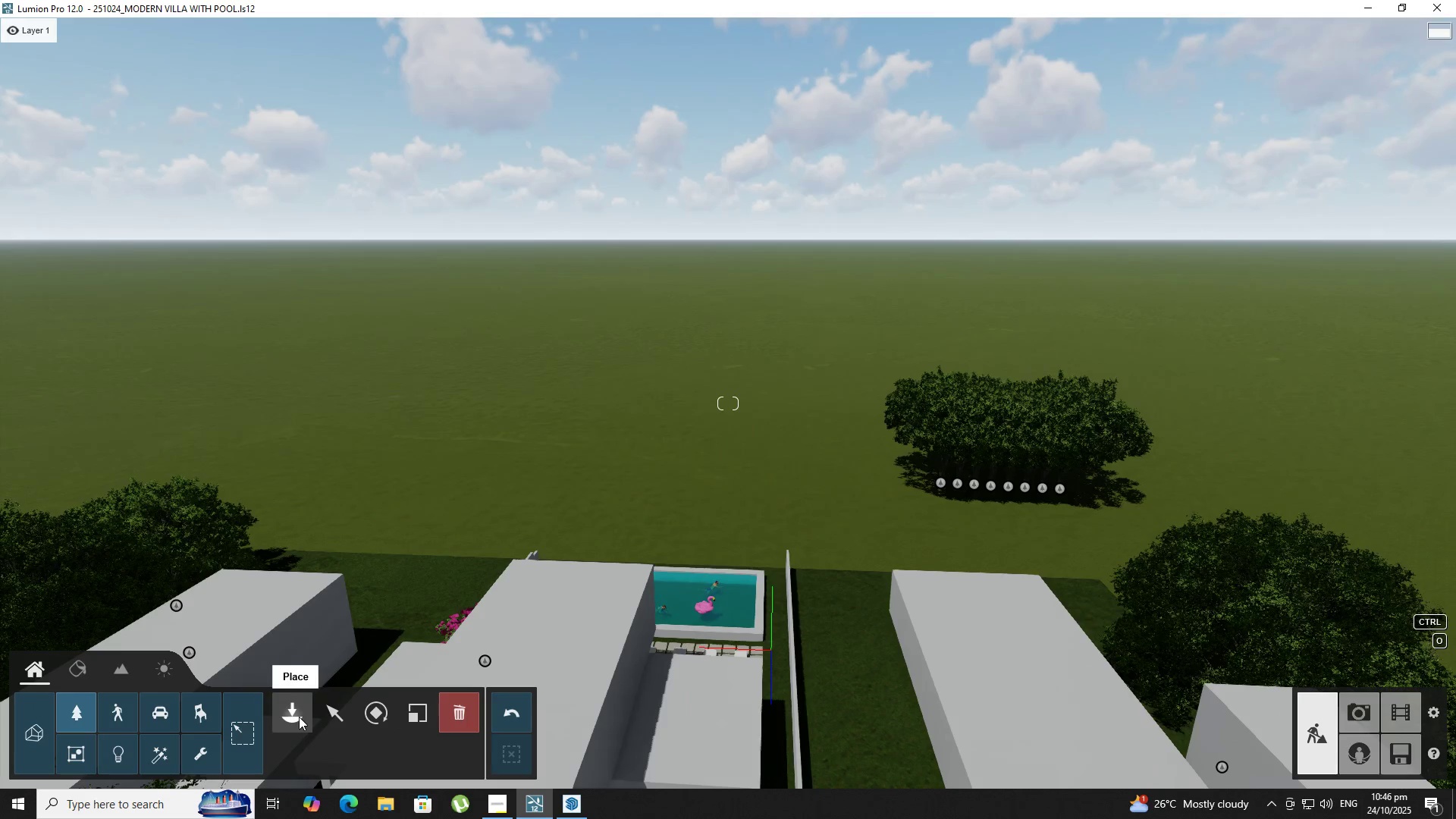 
left_click([297, 717])
 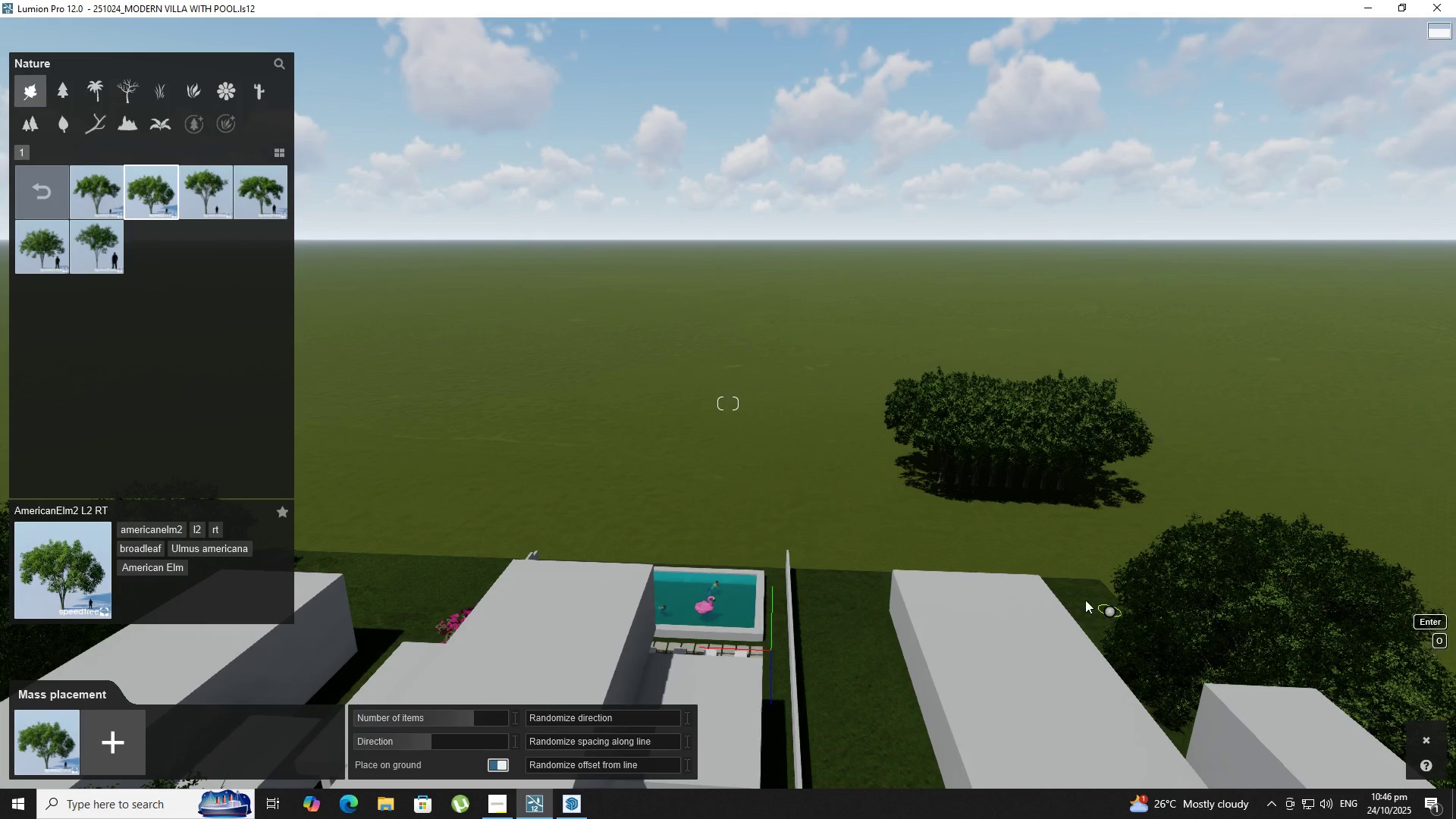 
left_click([856, 460])
 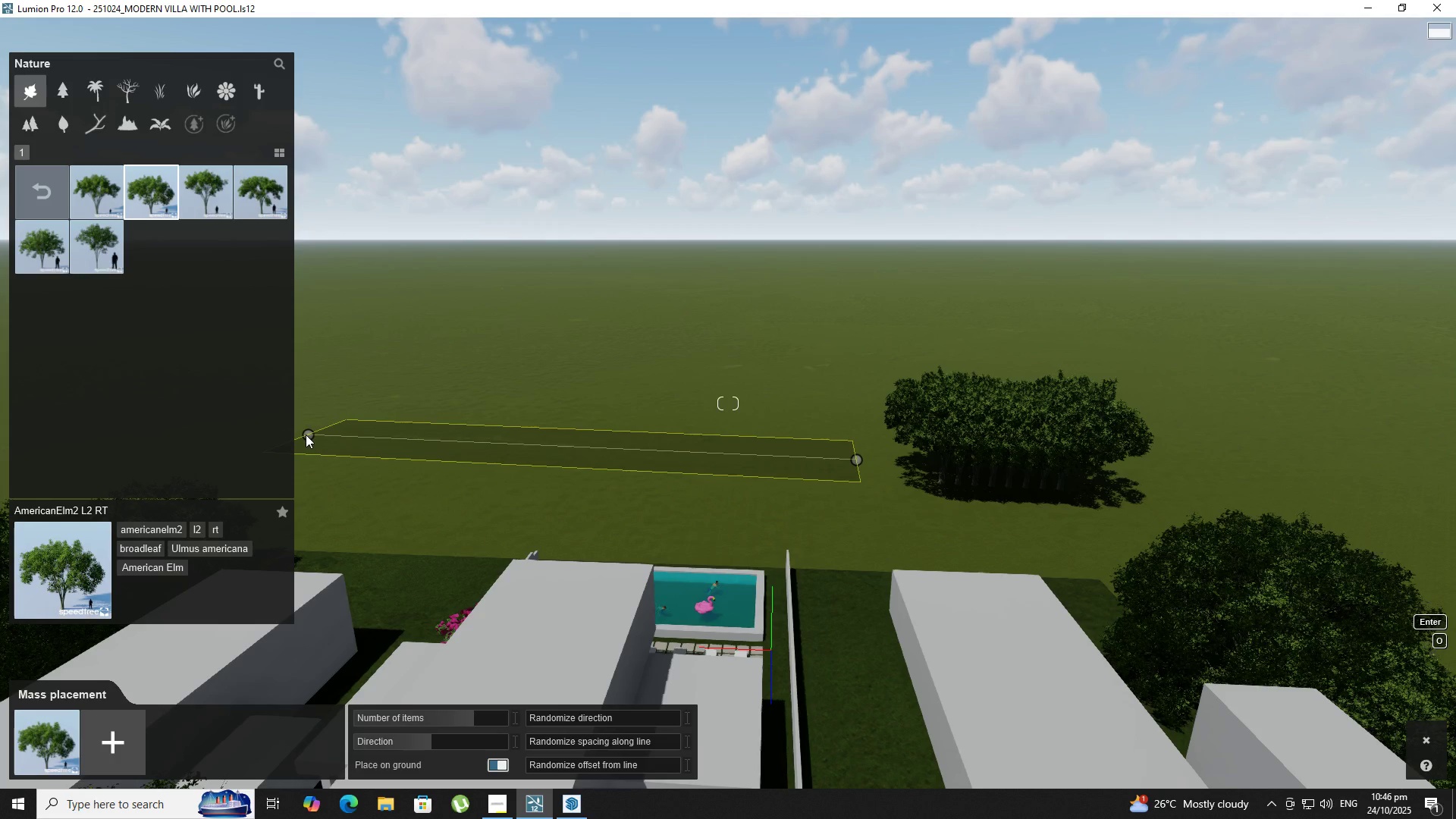 
left_click([306, 435])
 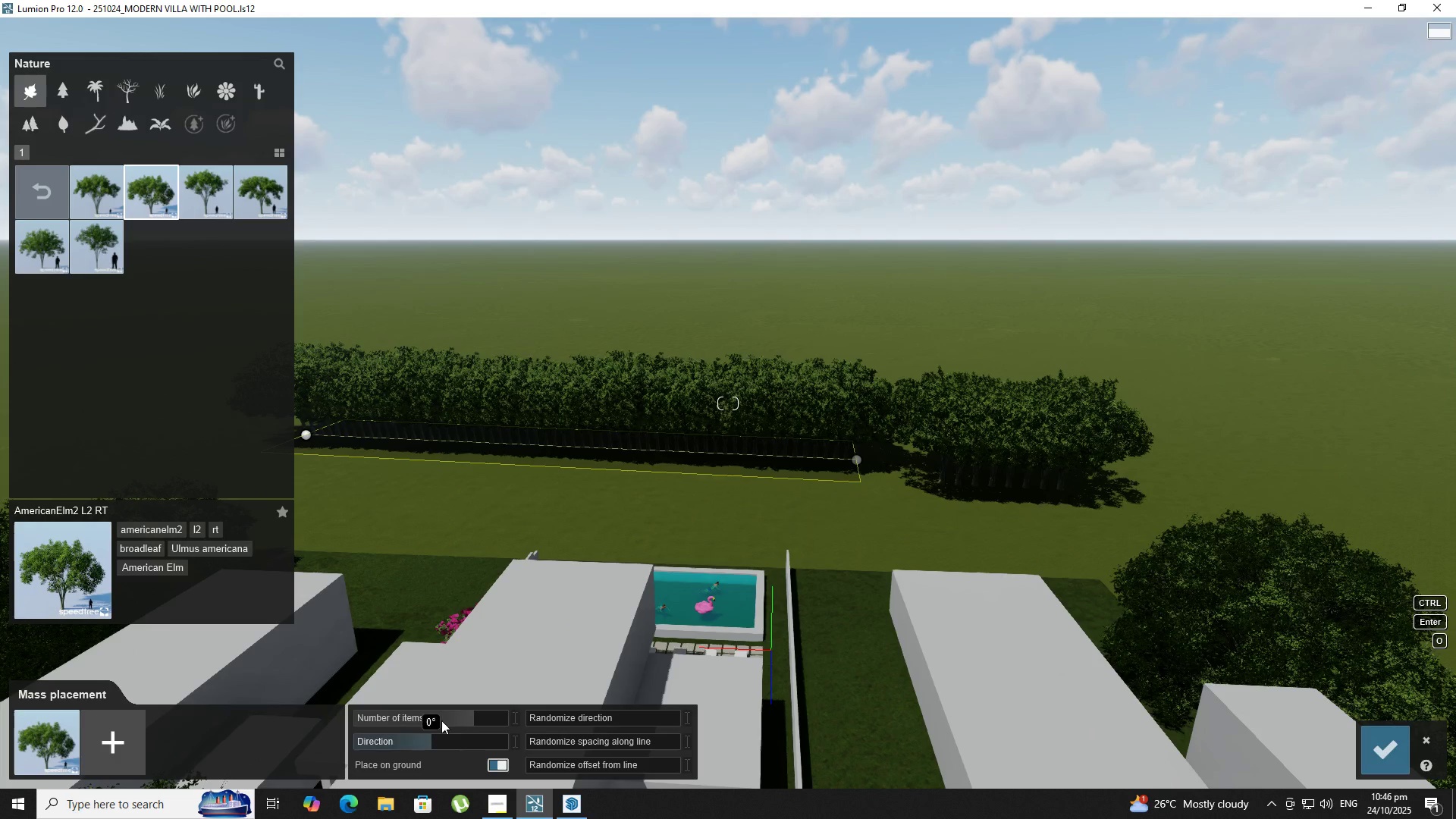 
left_click_drag(start_coordinate=[446, 718], to_coordinate=[403, 723])
 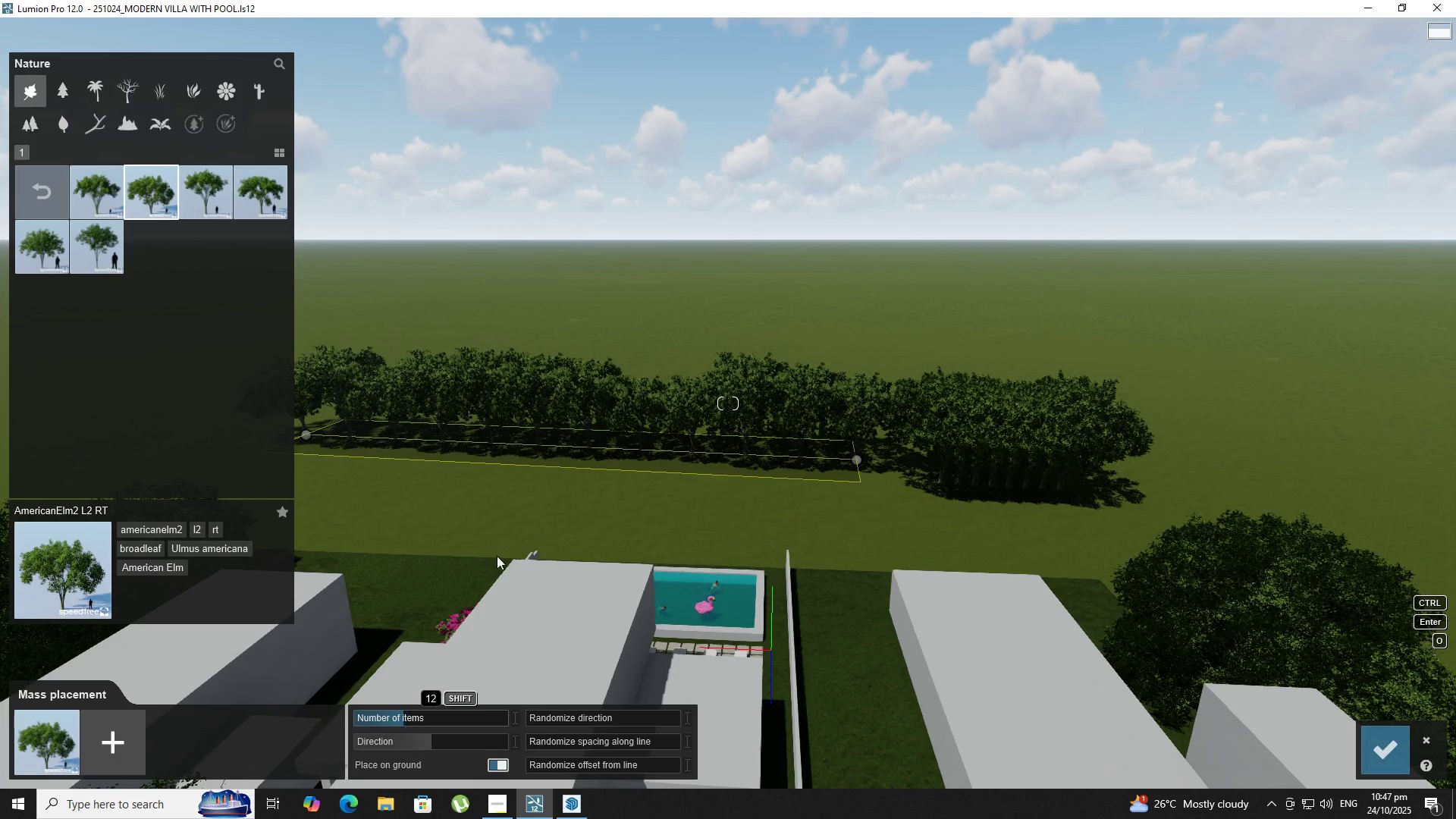 
hold_key(key=A, duration=0.61)
 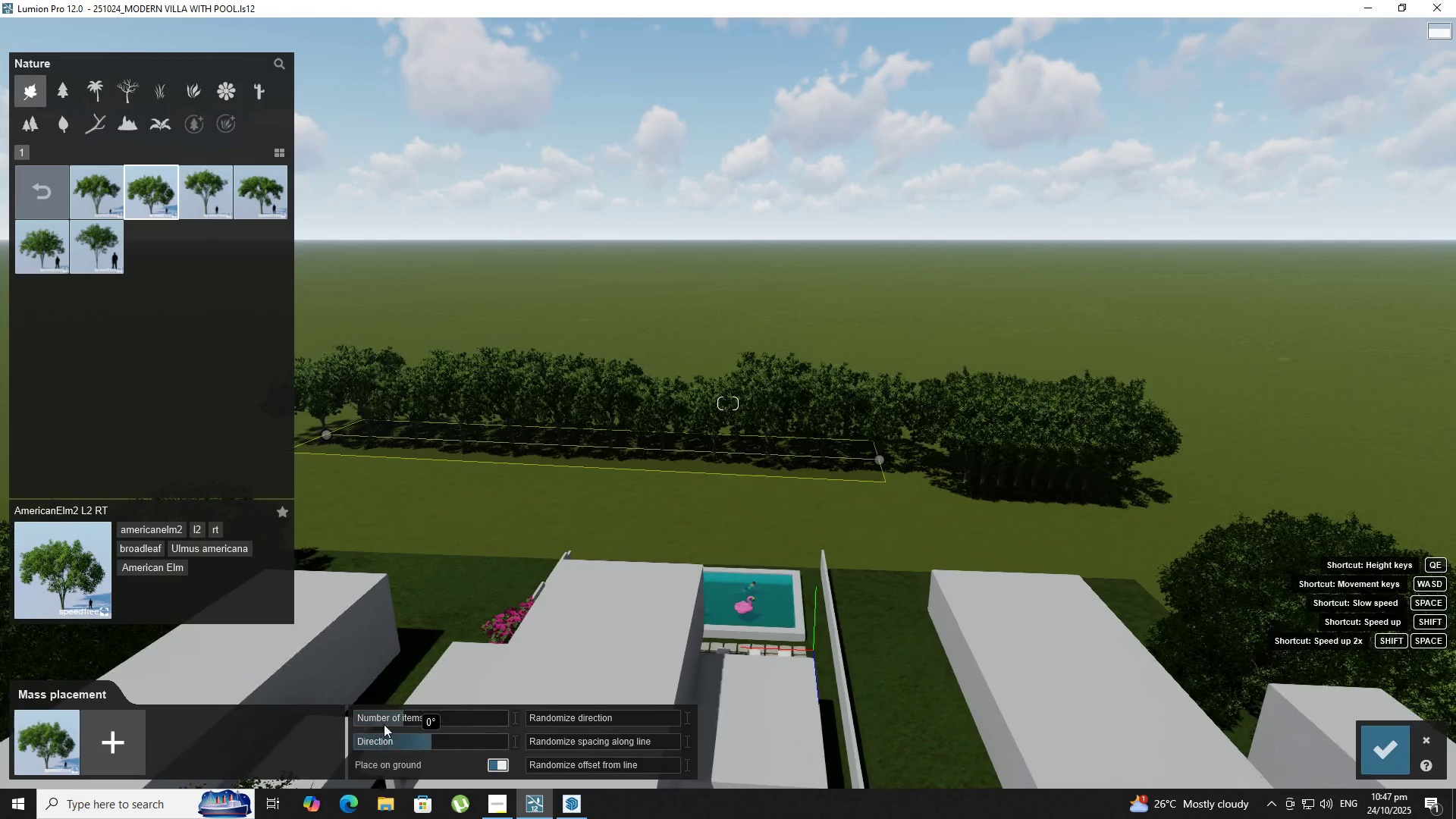 
mouse_move([397, 710])
 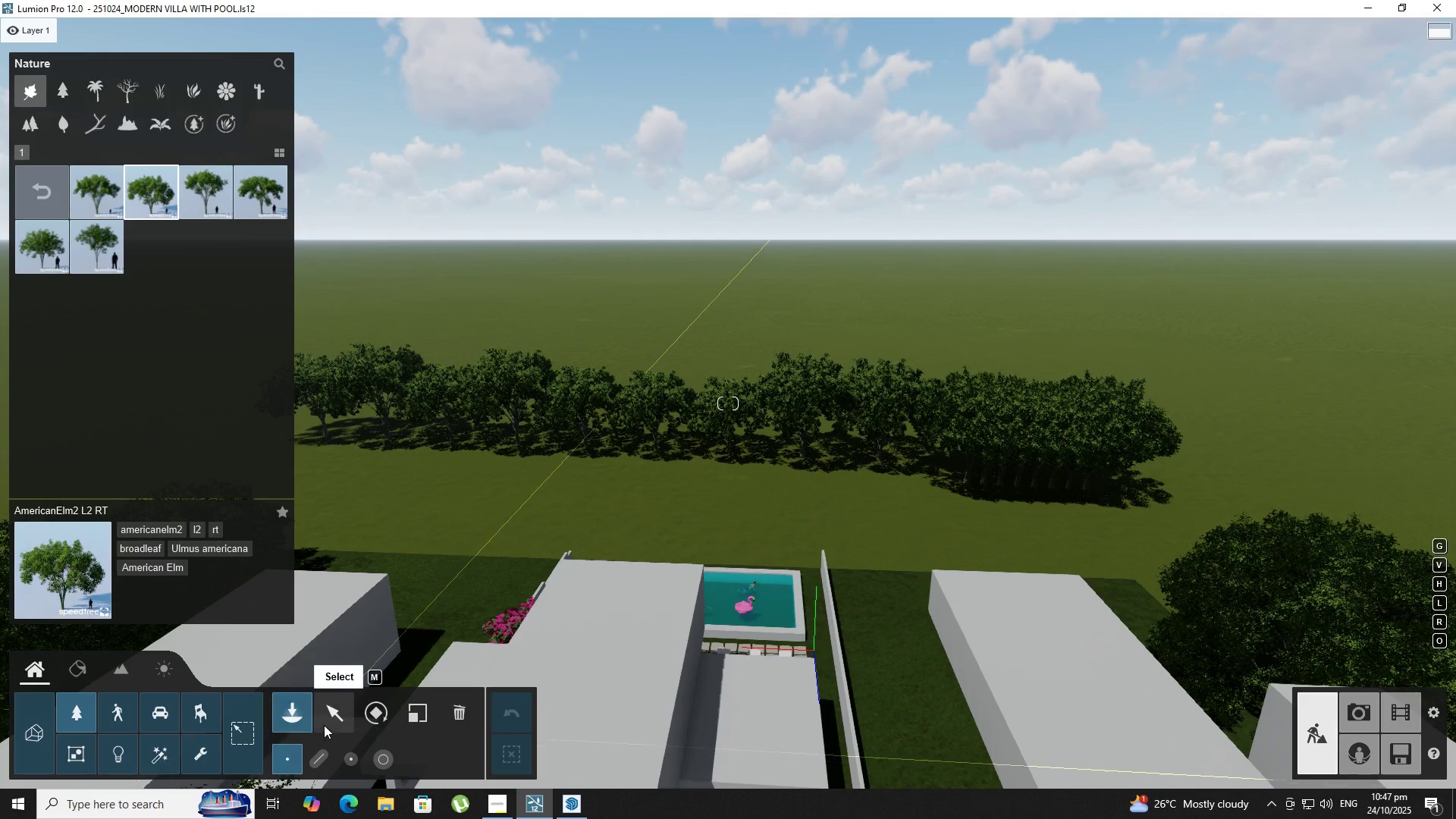 
hold_key(key=ControlLeft, duration=1.16)
left_click_drag(start_coordinate=[902, 340], to_coordinate=[253, 457])
 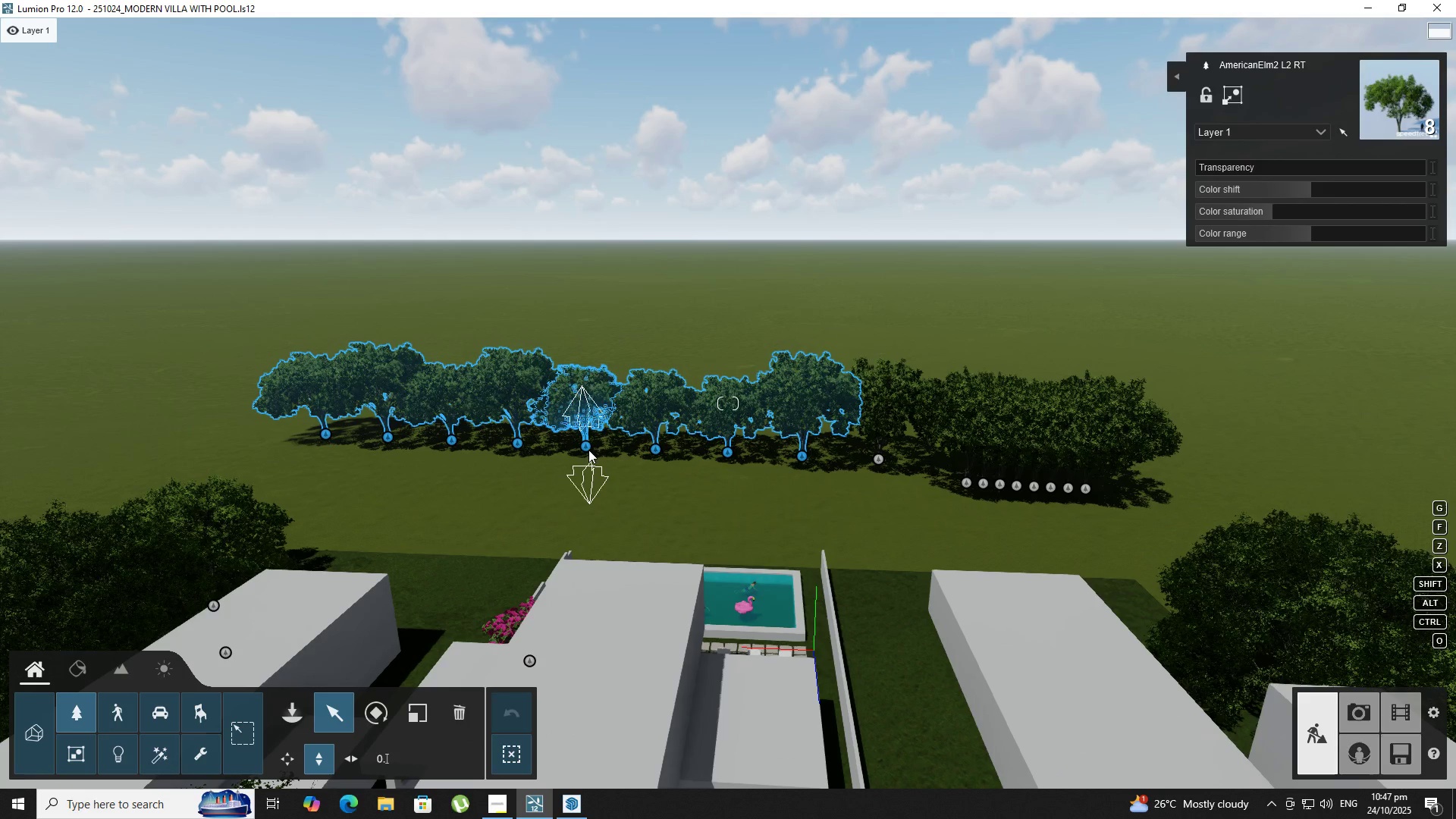 
hold_key(key=AltLeft, duration=1.5)
left_click_drag(start_coordinate=[588, 450], to_coordinate=[591, 603])
 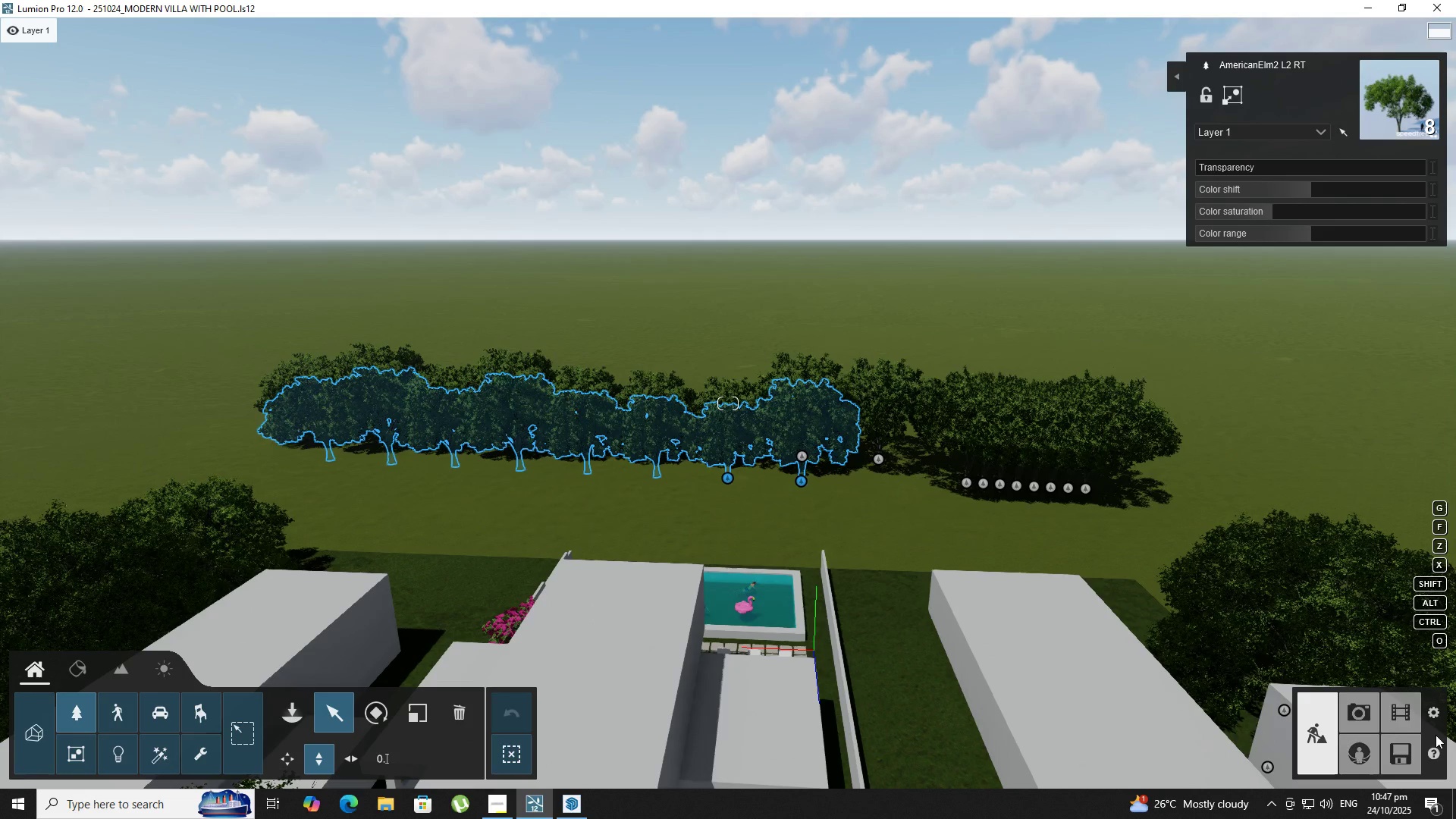 
hold_key(key=AltLeft, duration=1.51)
 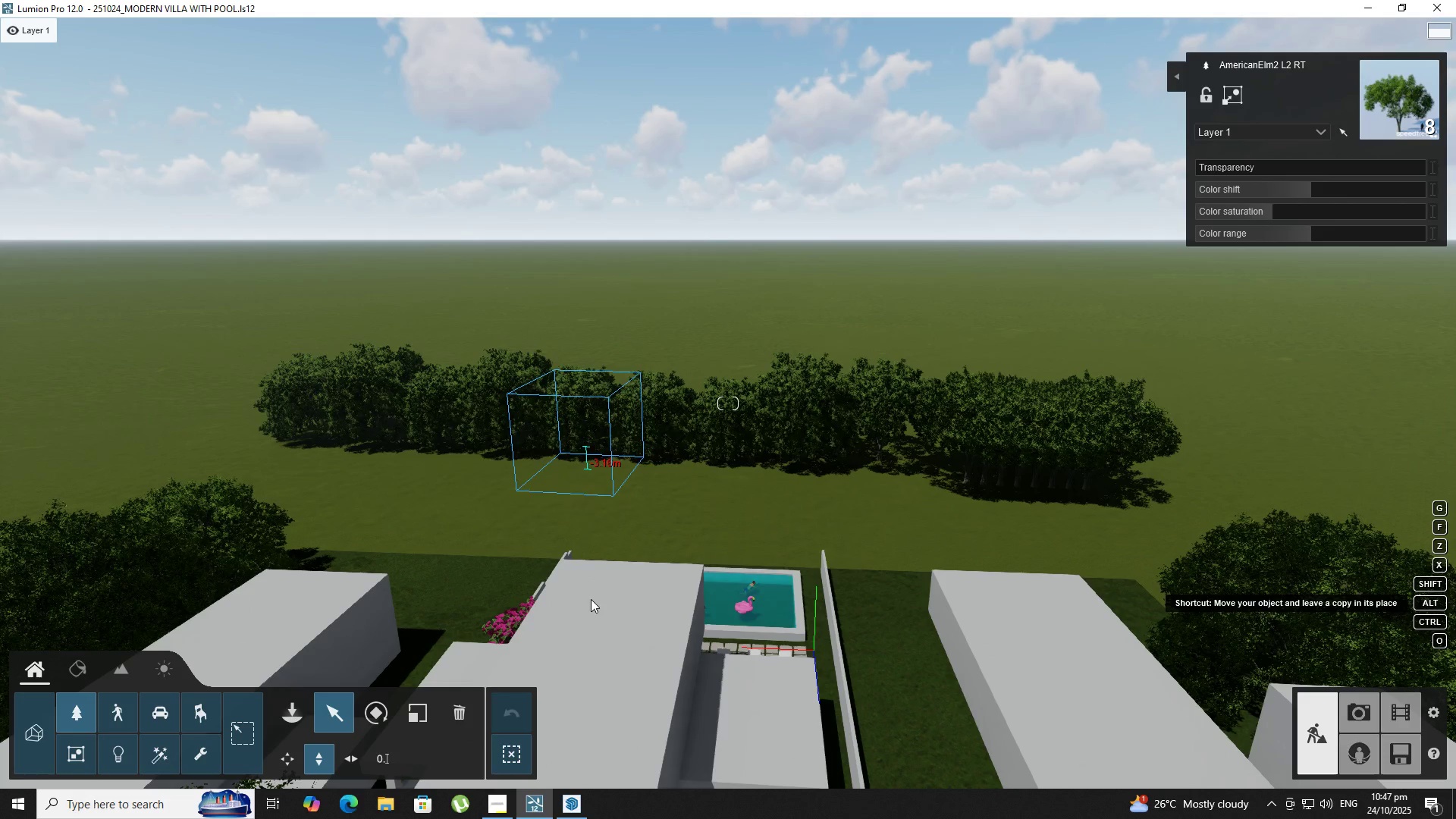 
hold_key(key=AltLeft, duration=0.43)
 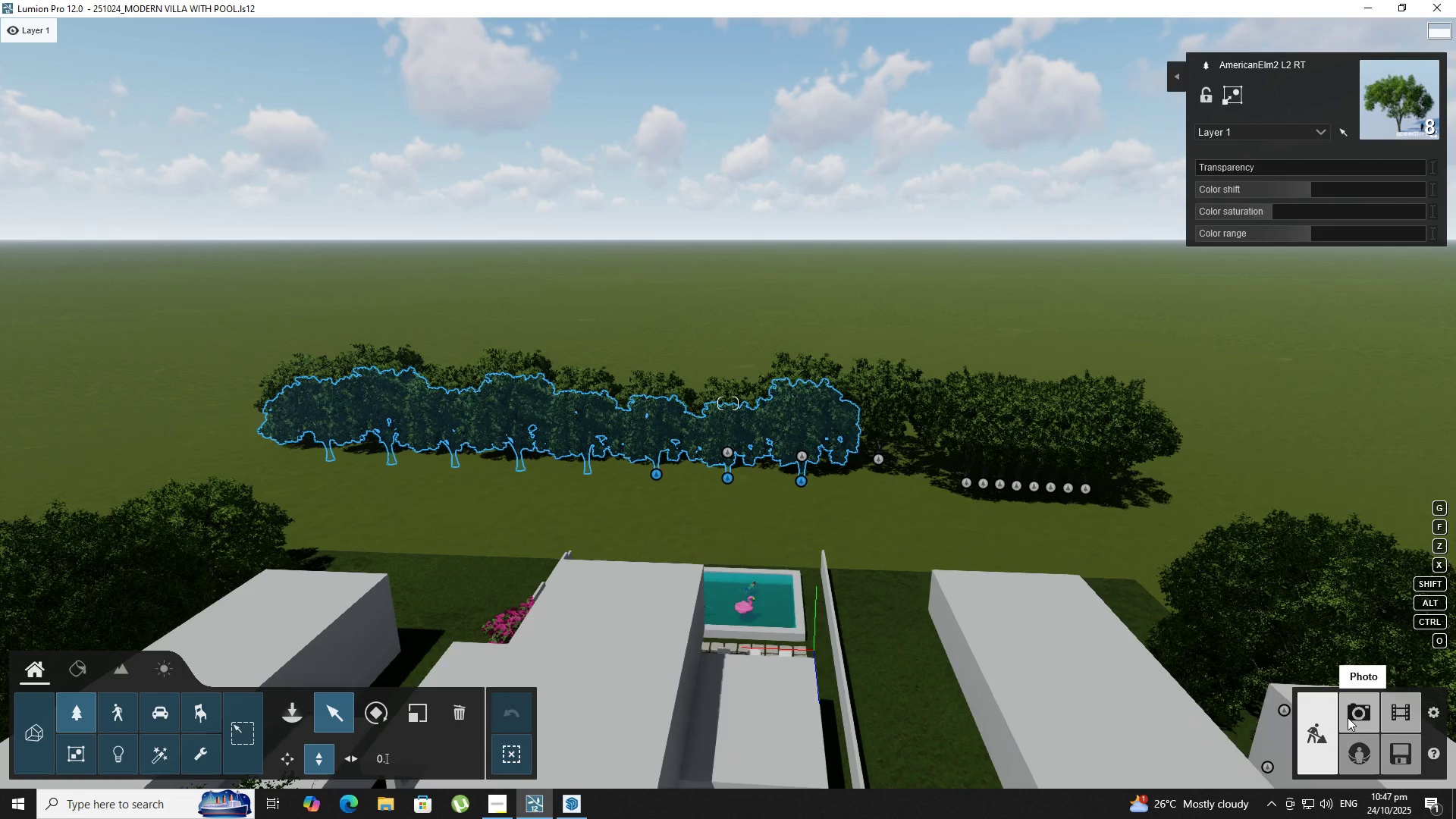 
left_click([1353, 715])
 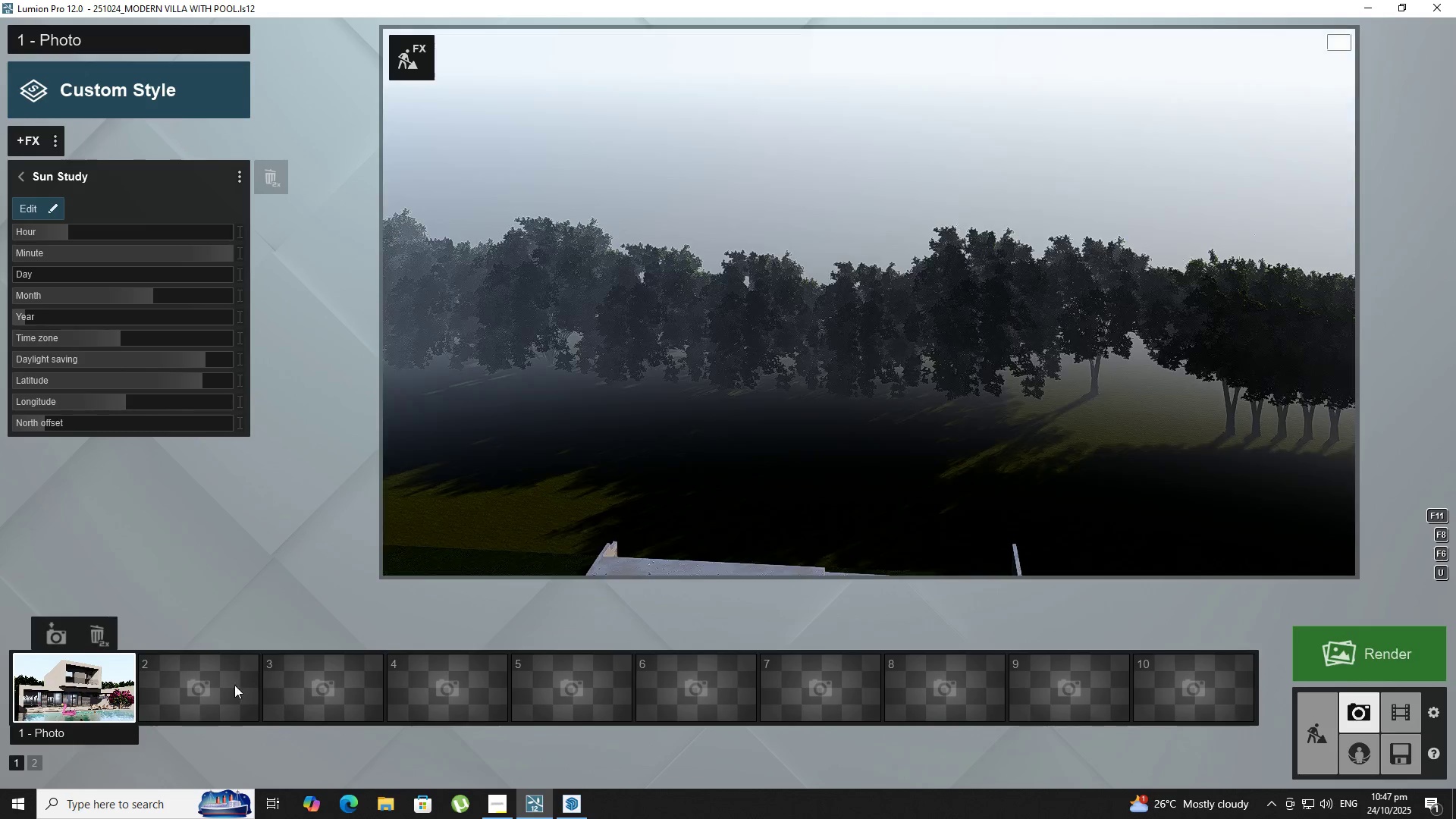 
left_click([71, 673])
 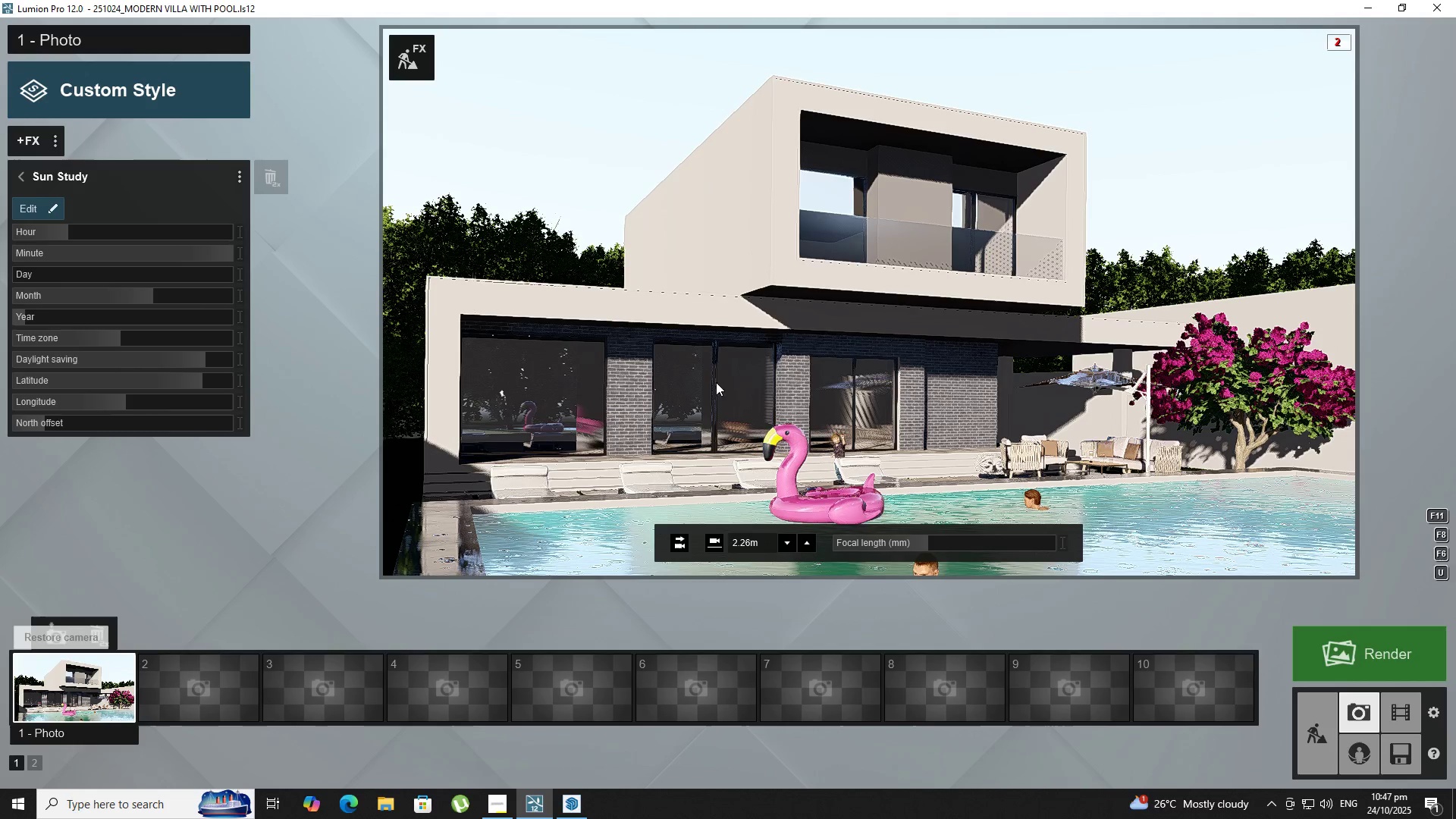 
left_click([830, 329])
 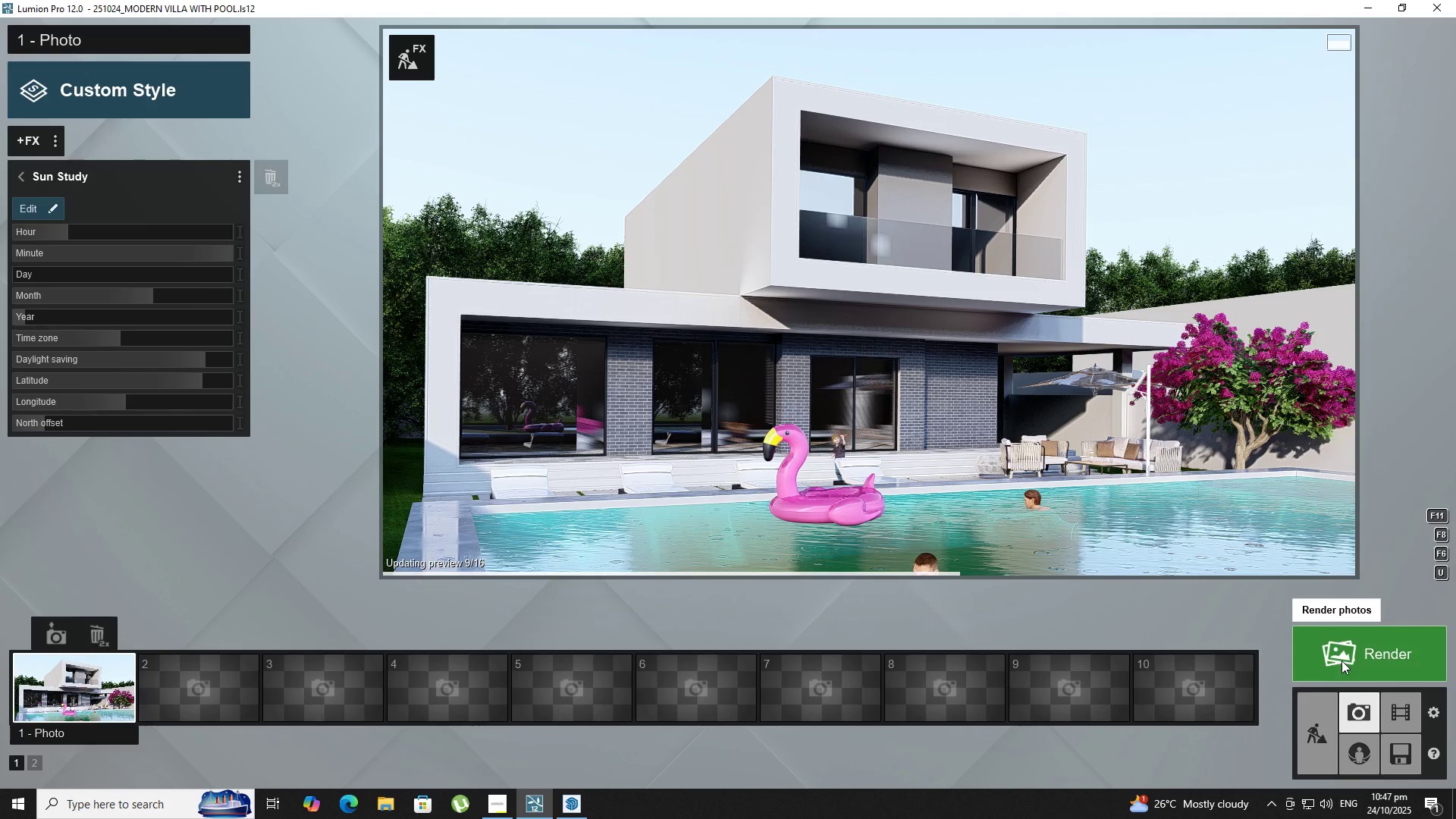 
wait(5.27)
 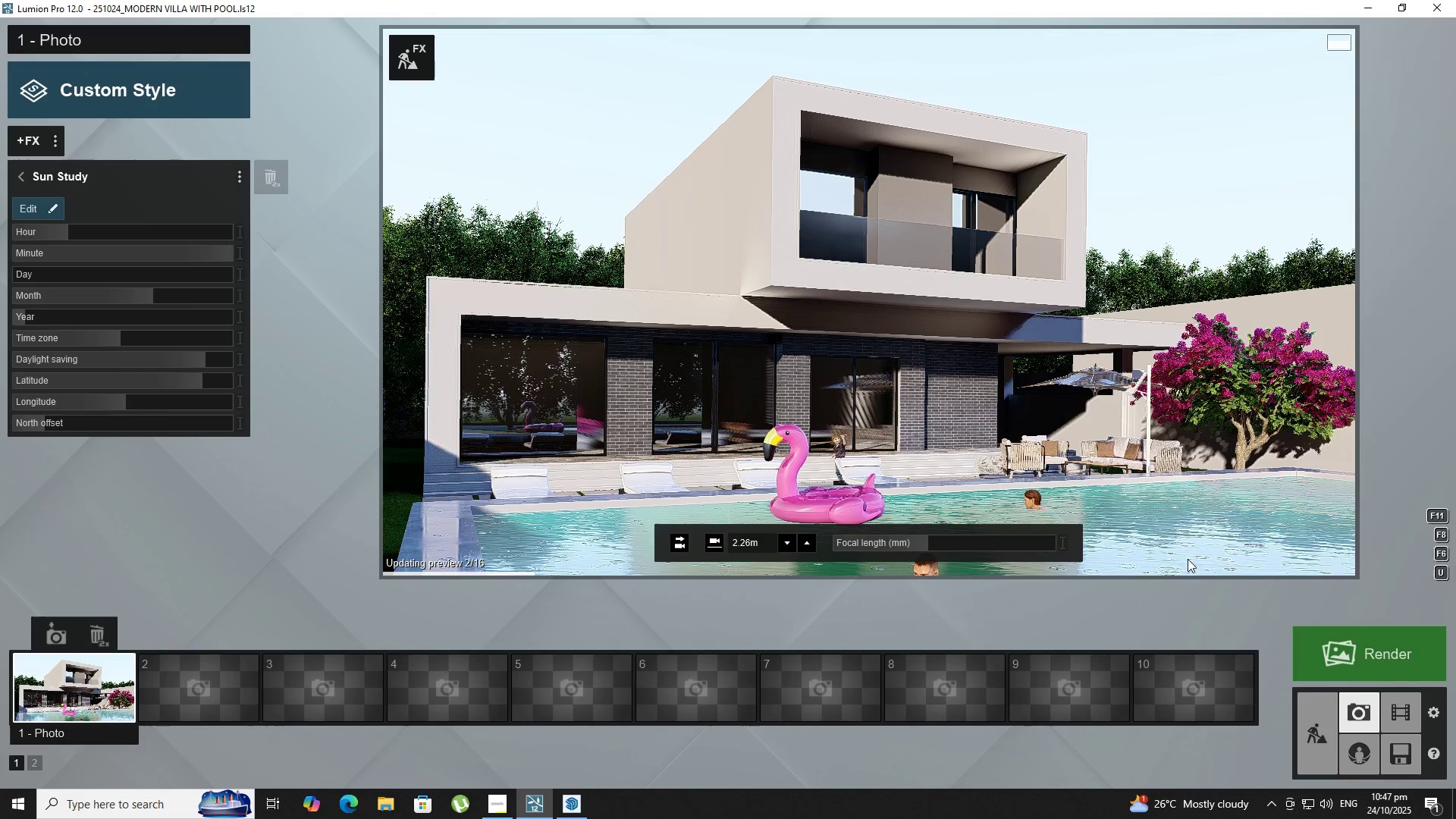 
left_click([1333, 657])
 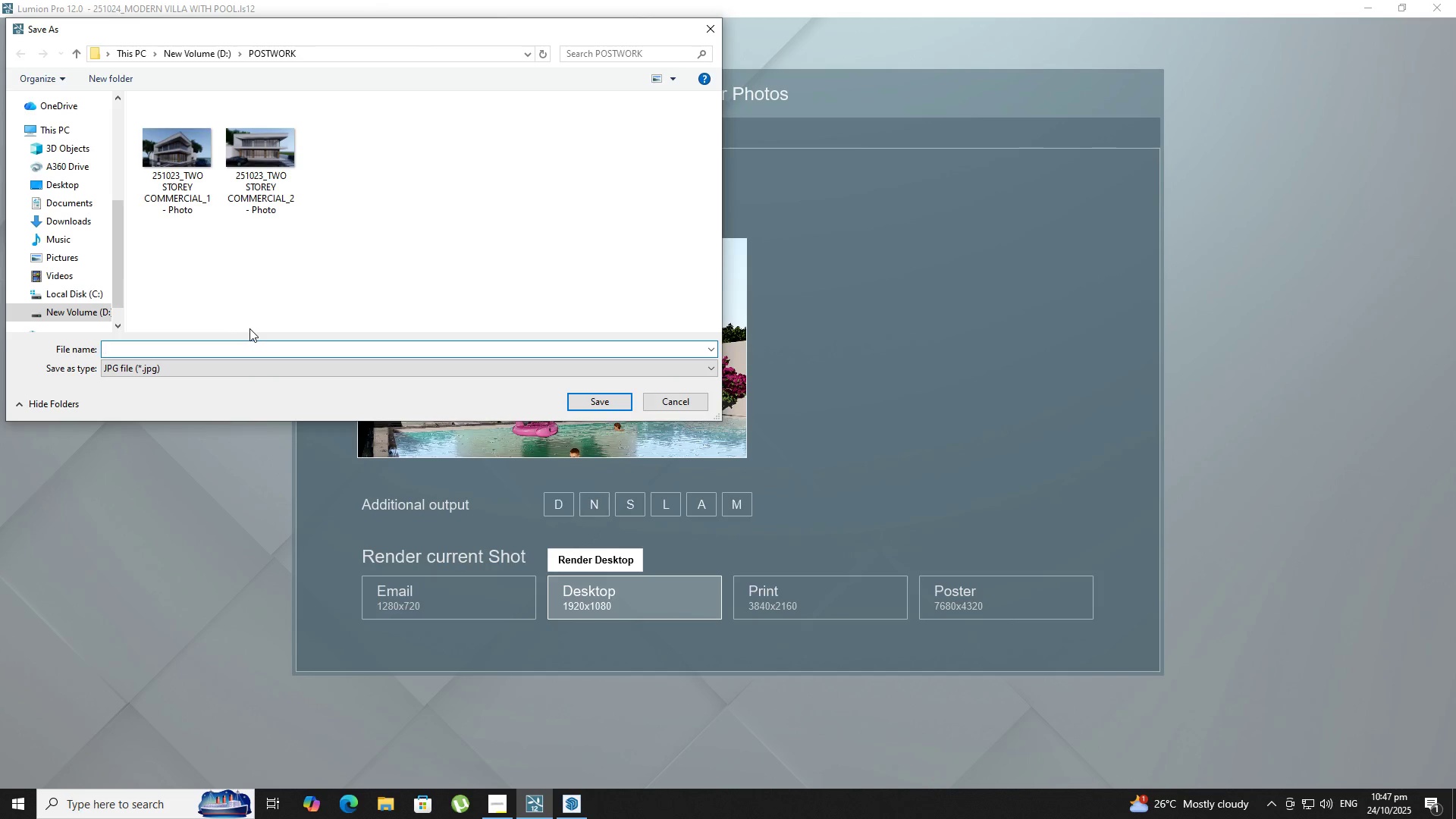 
wait(5.79)
 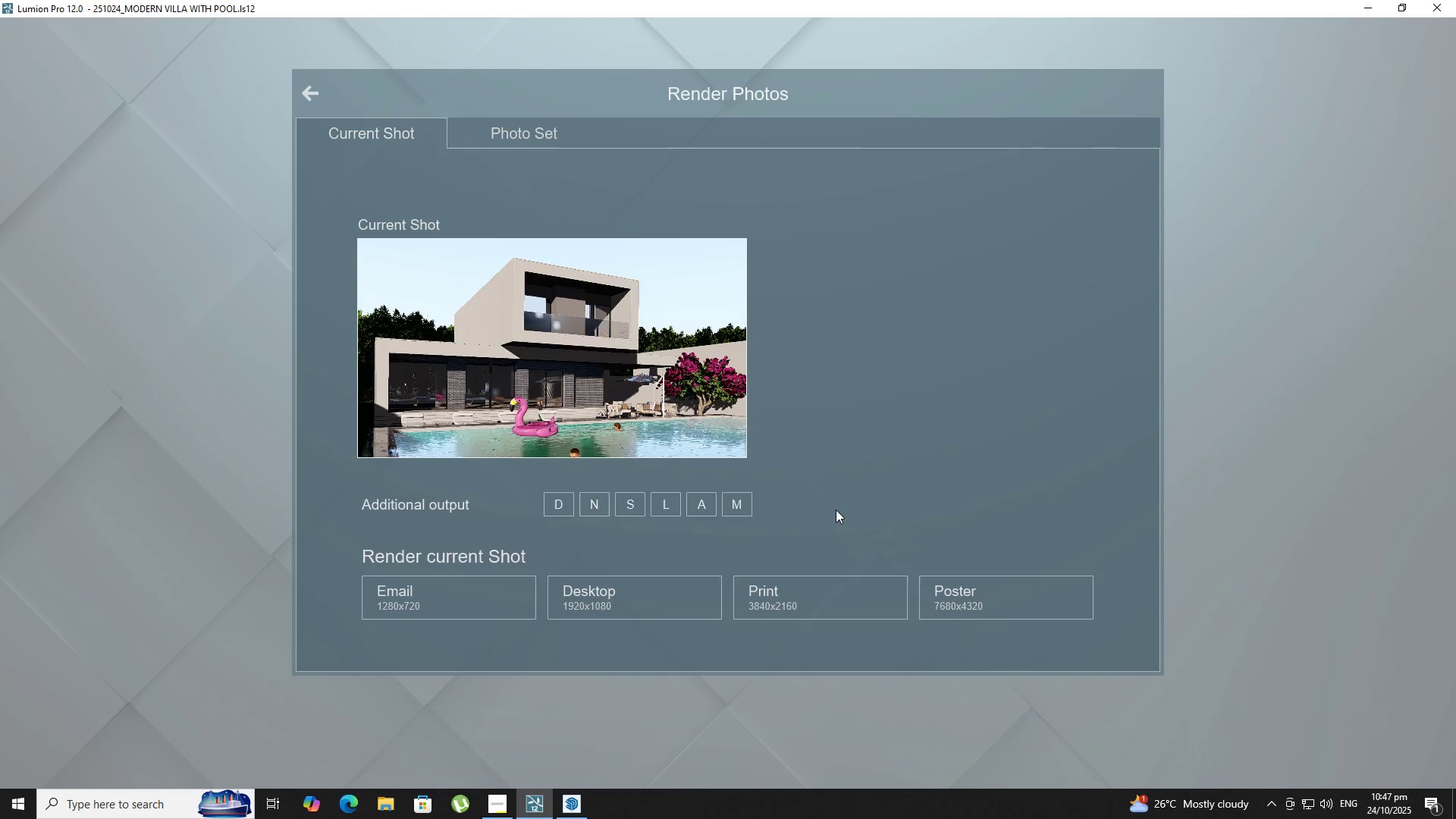 
key(Numpad2)
 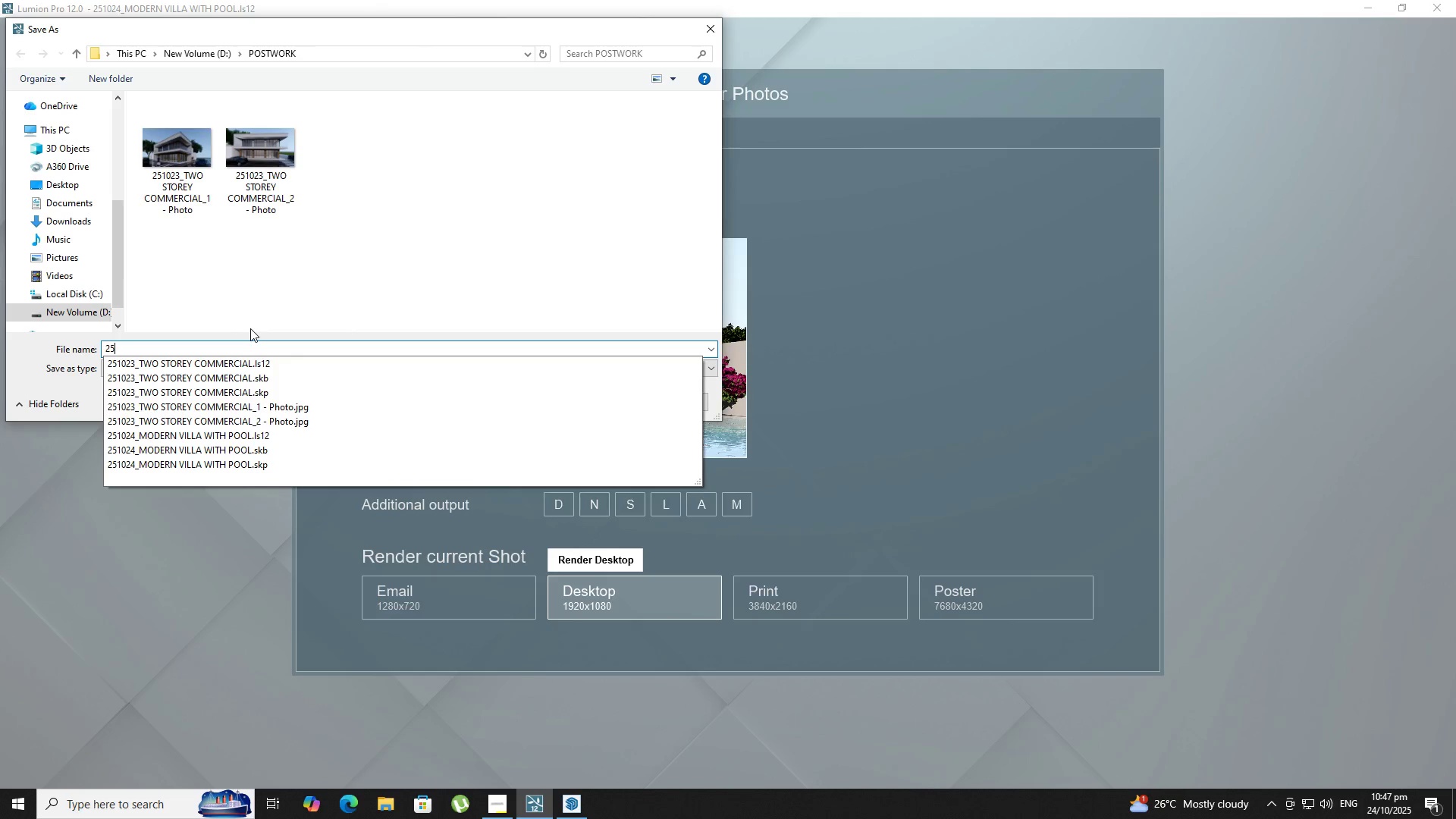 
key(Numpad5)
 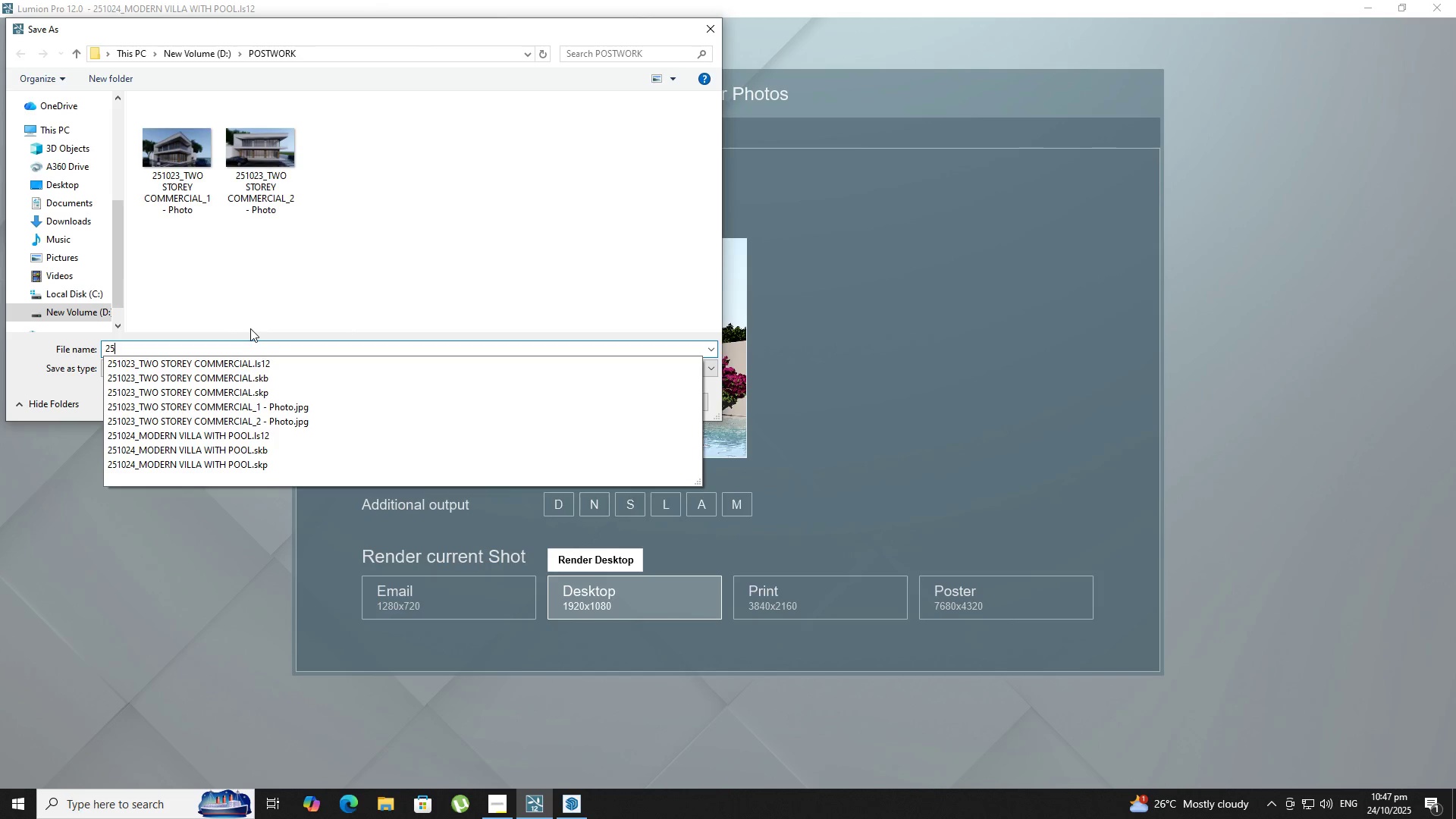 
key(Numpad1)
 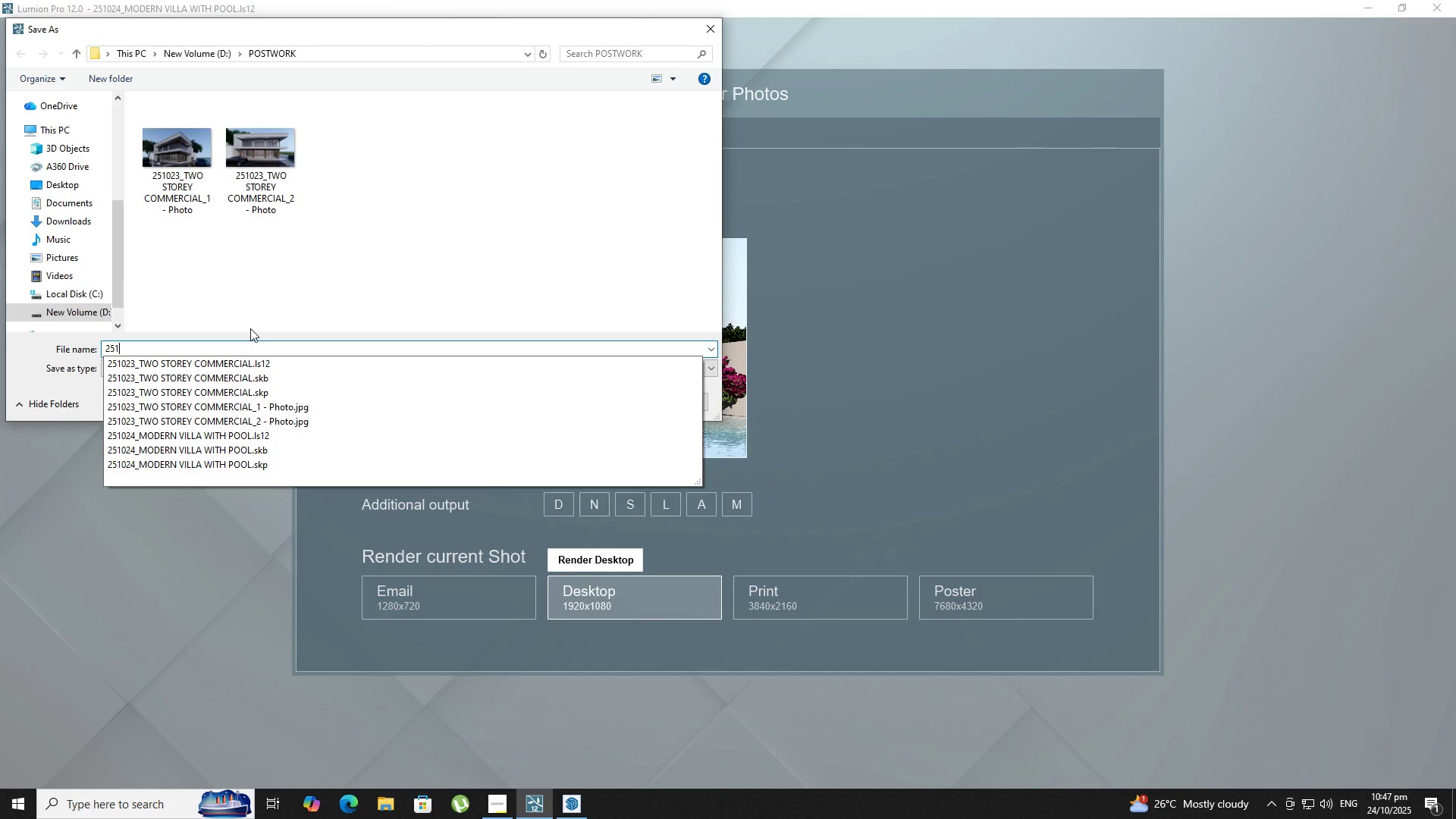 
key(Numpad0)
 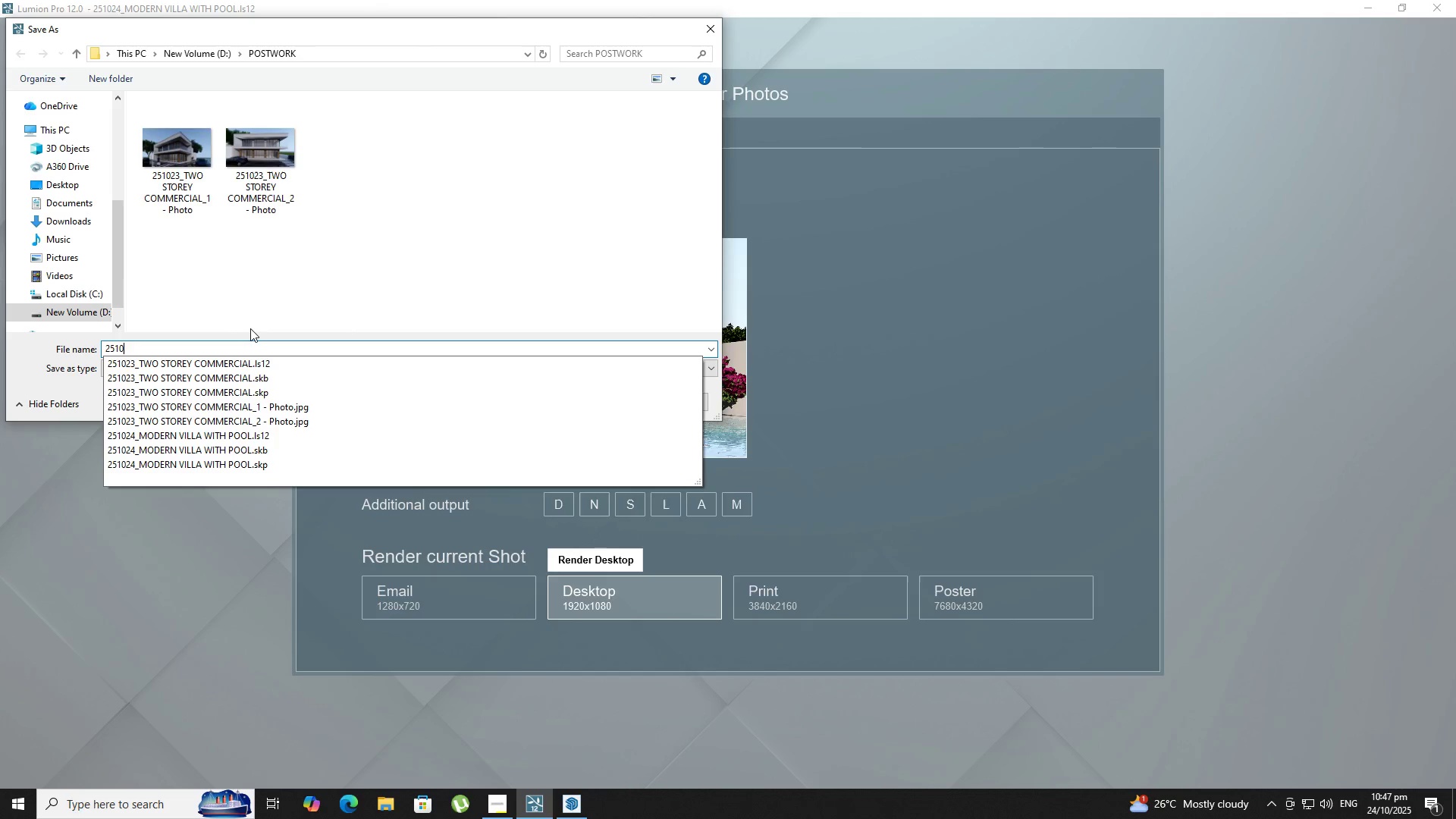 
key(Numpad2)
 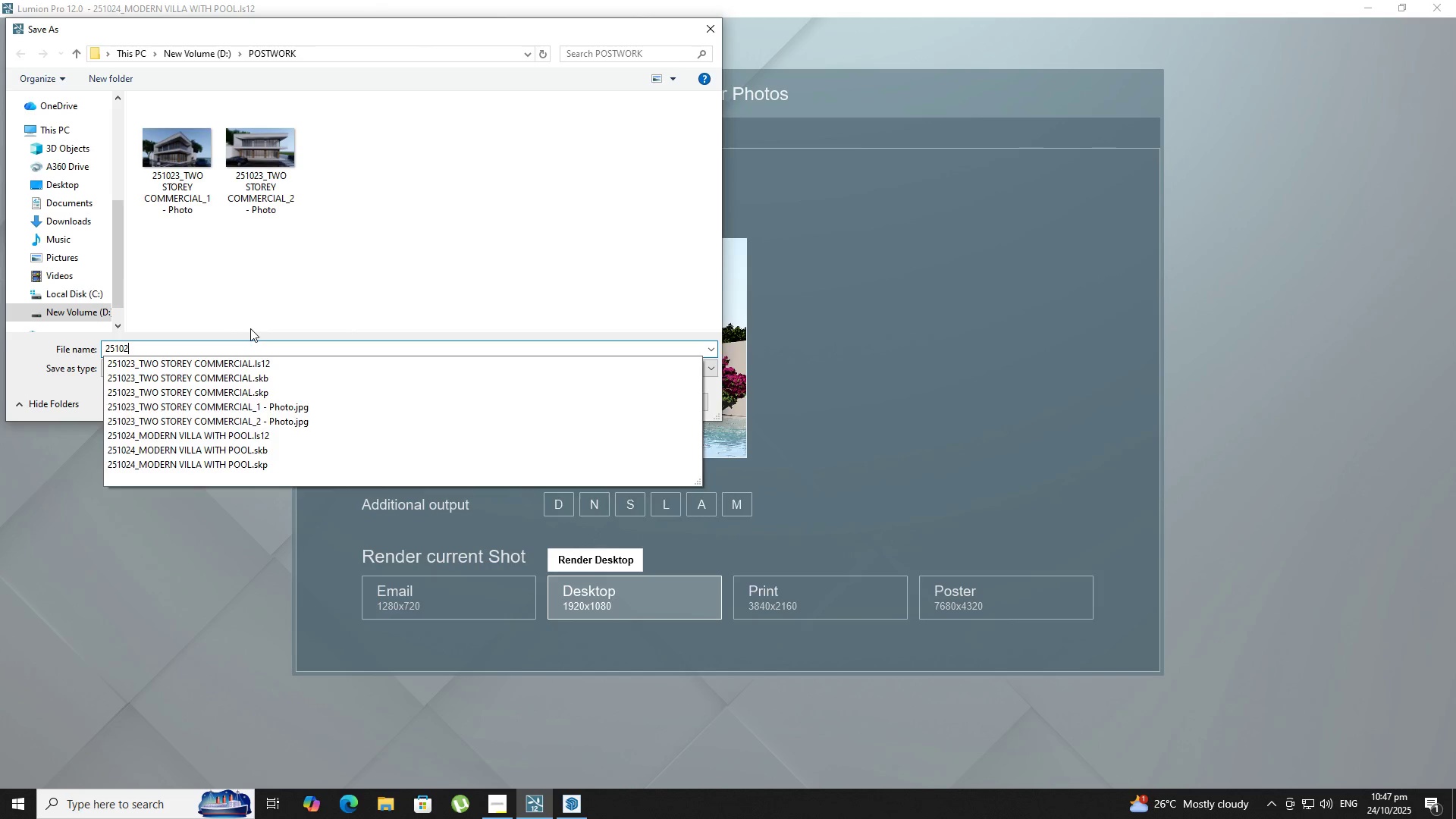 
key(Numpad4)
 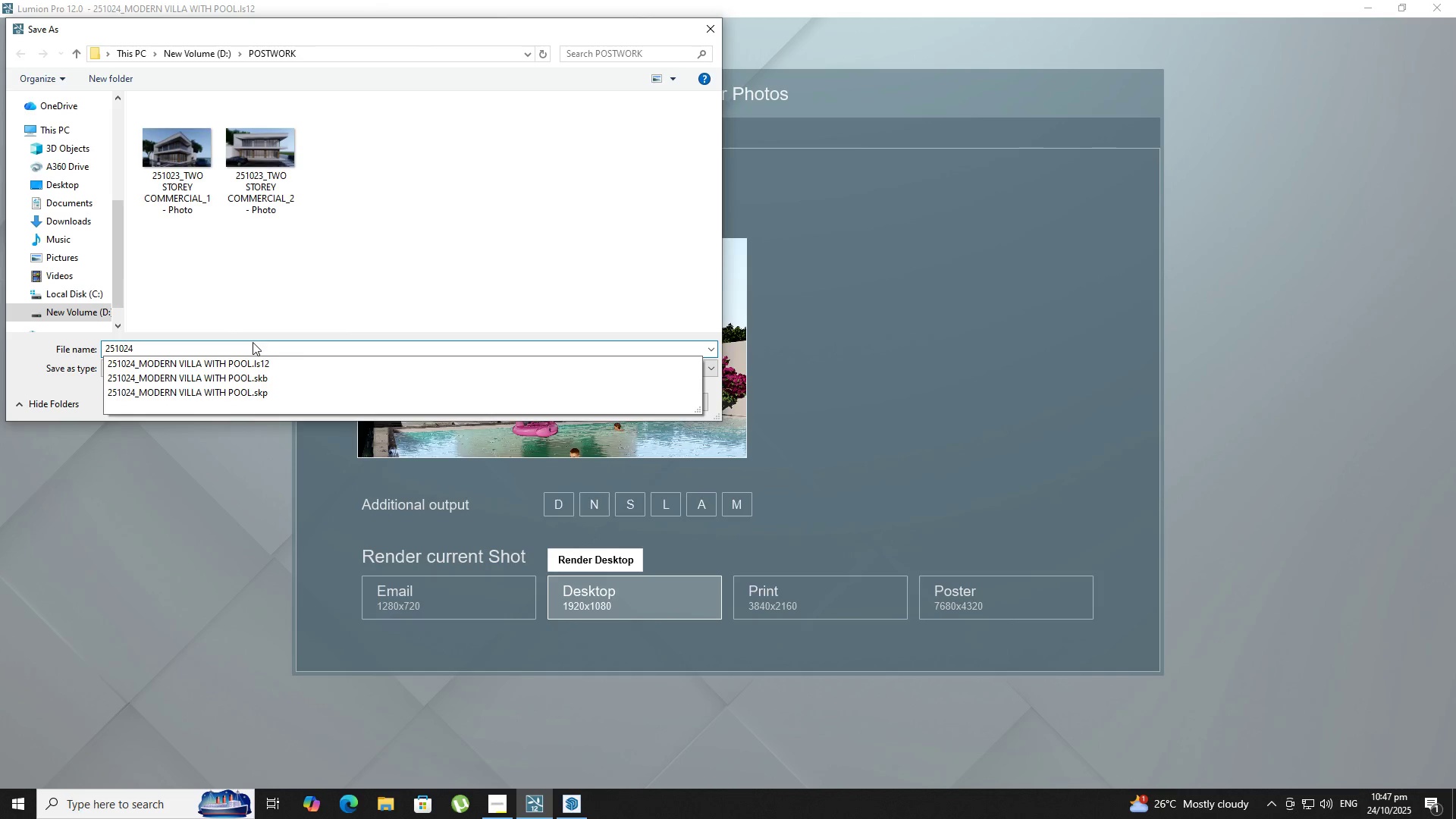 
left_click([253, 367])
 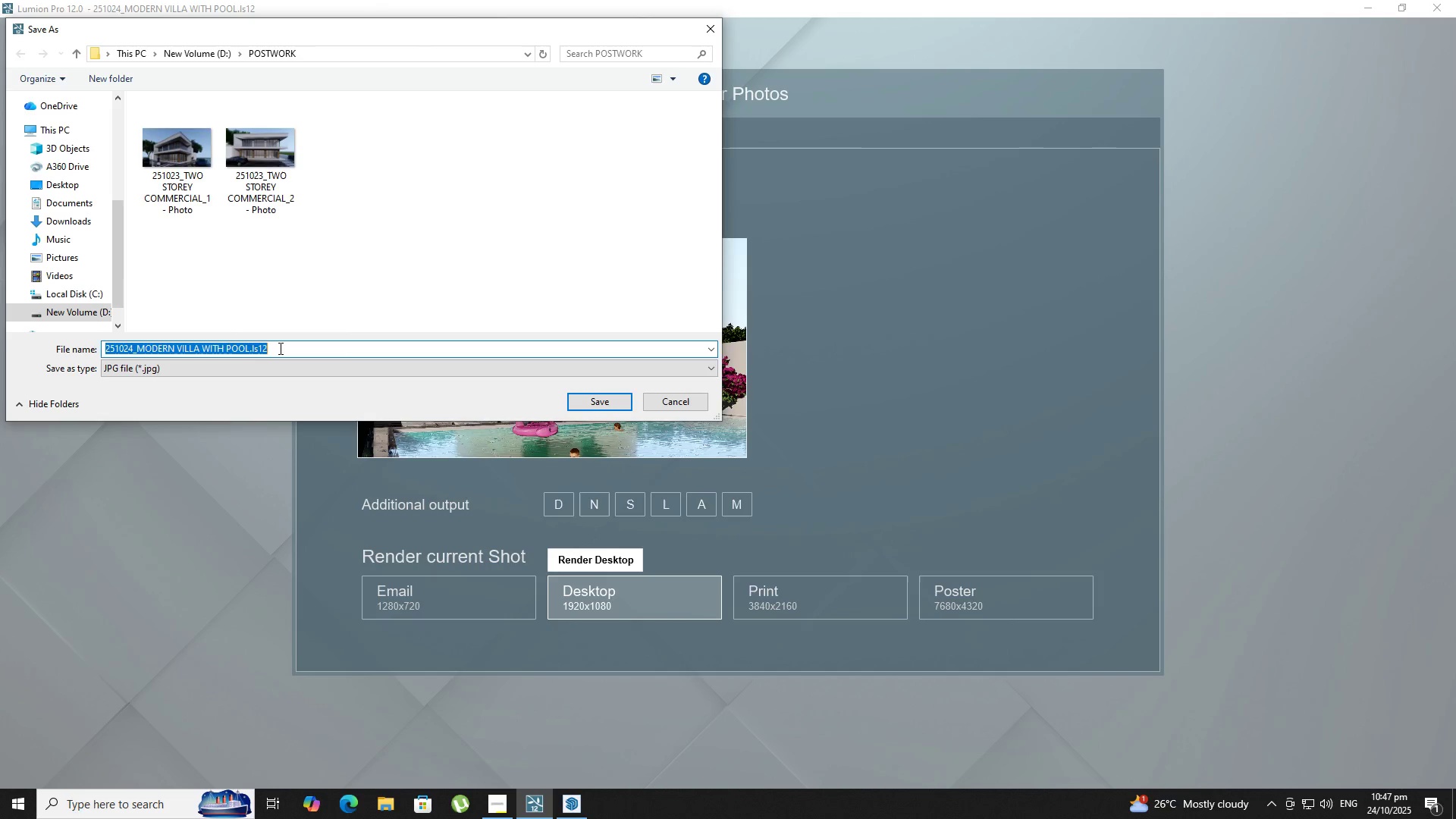 
left_click([279, 348])
 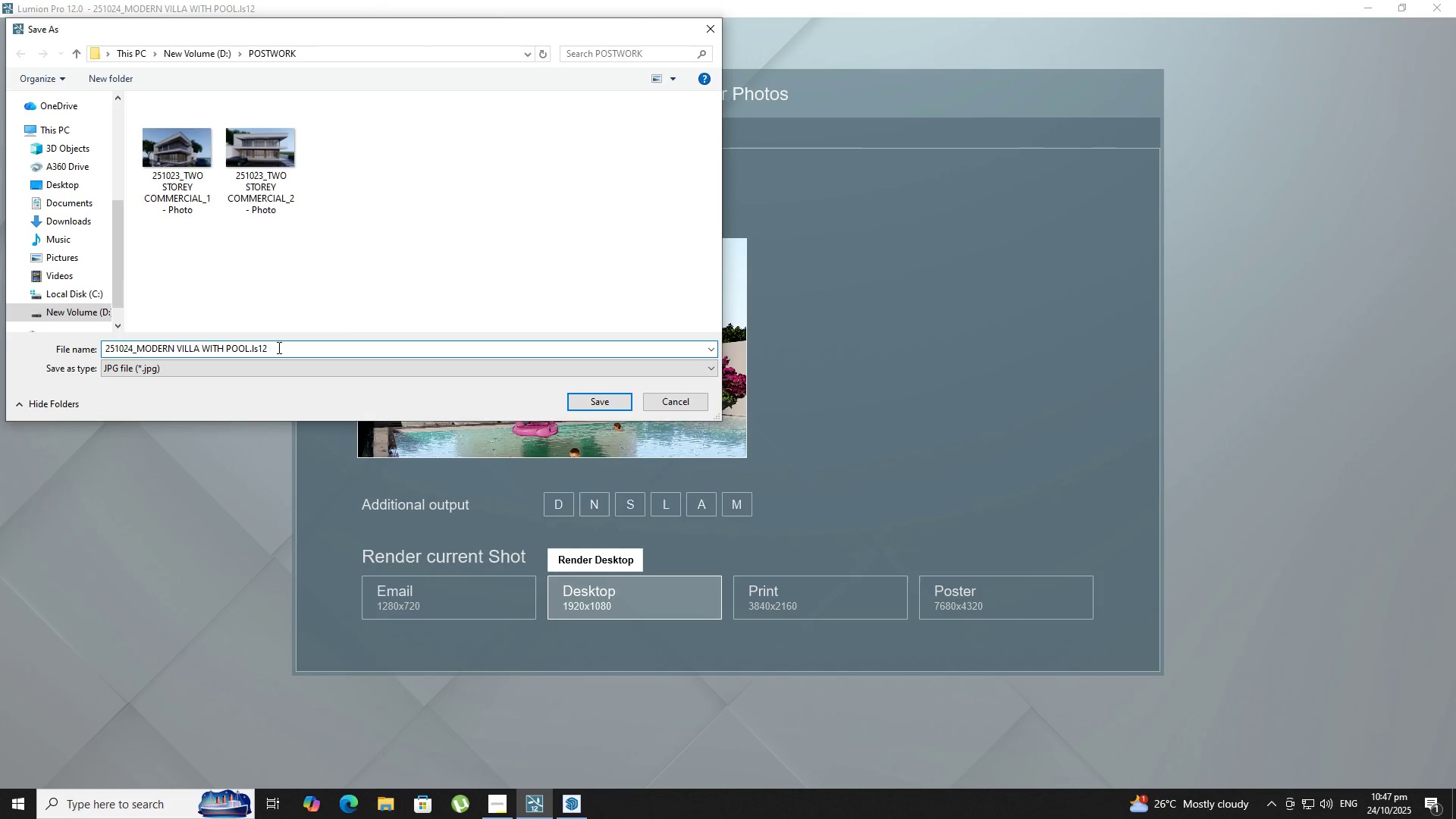 
key(Backspace)
 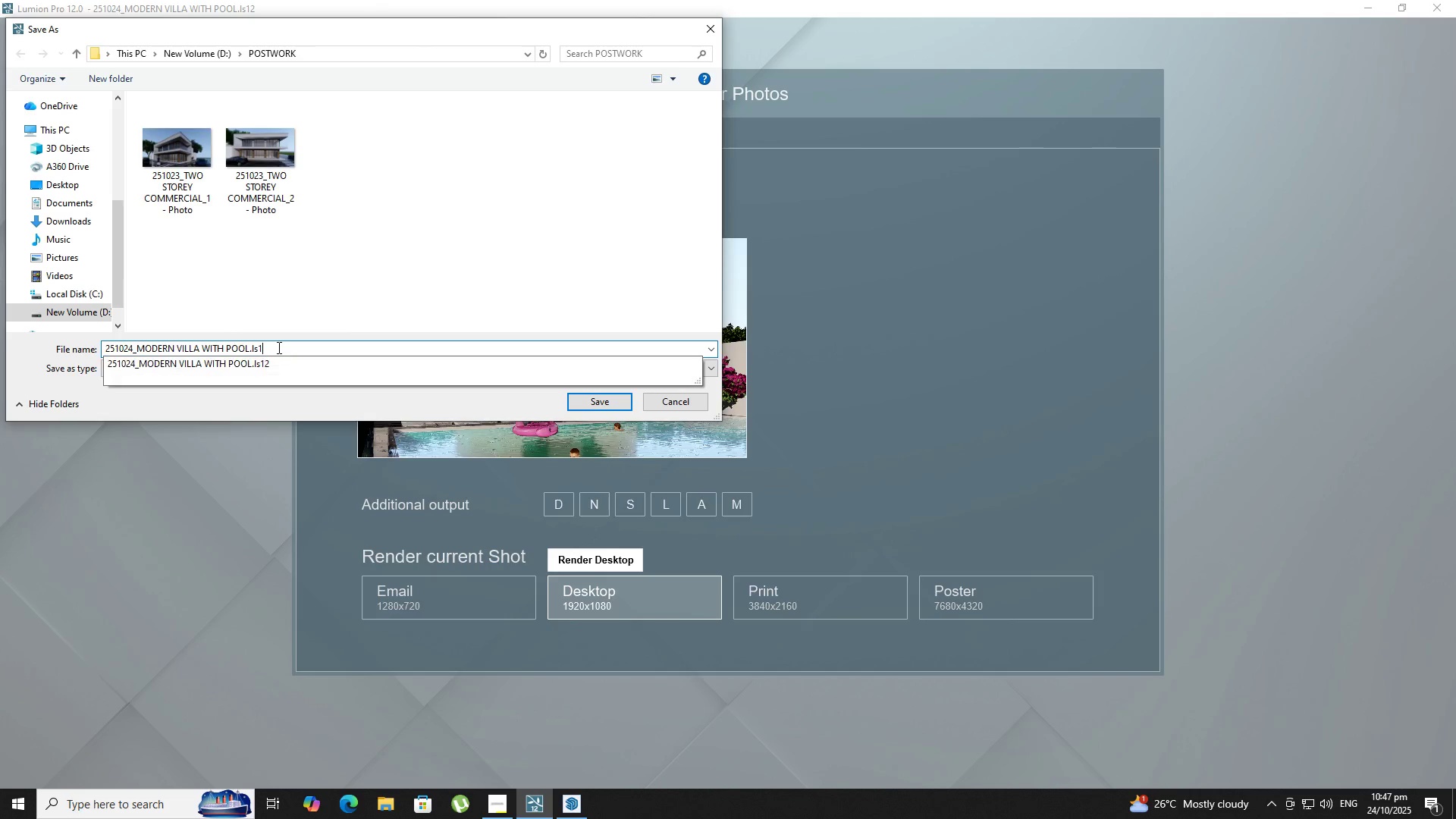 
key(Backspace)
 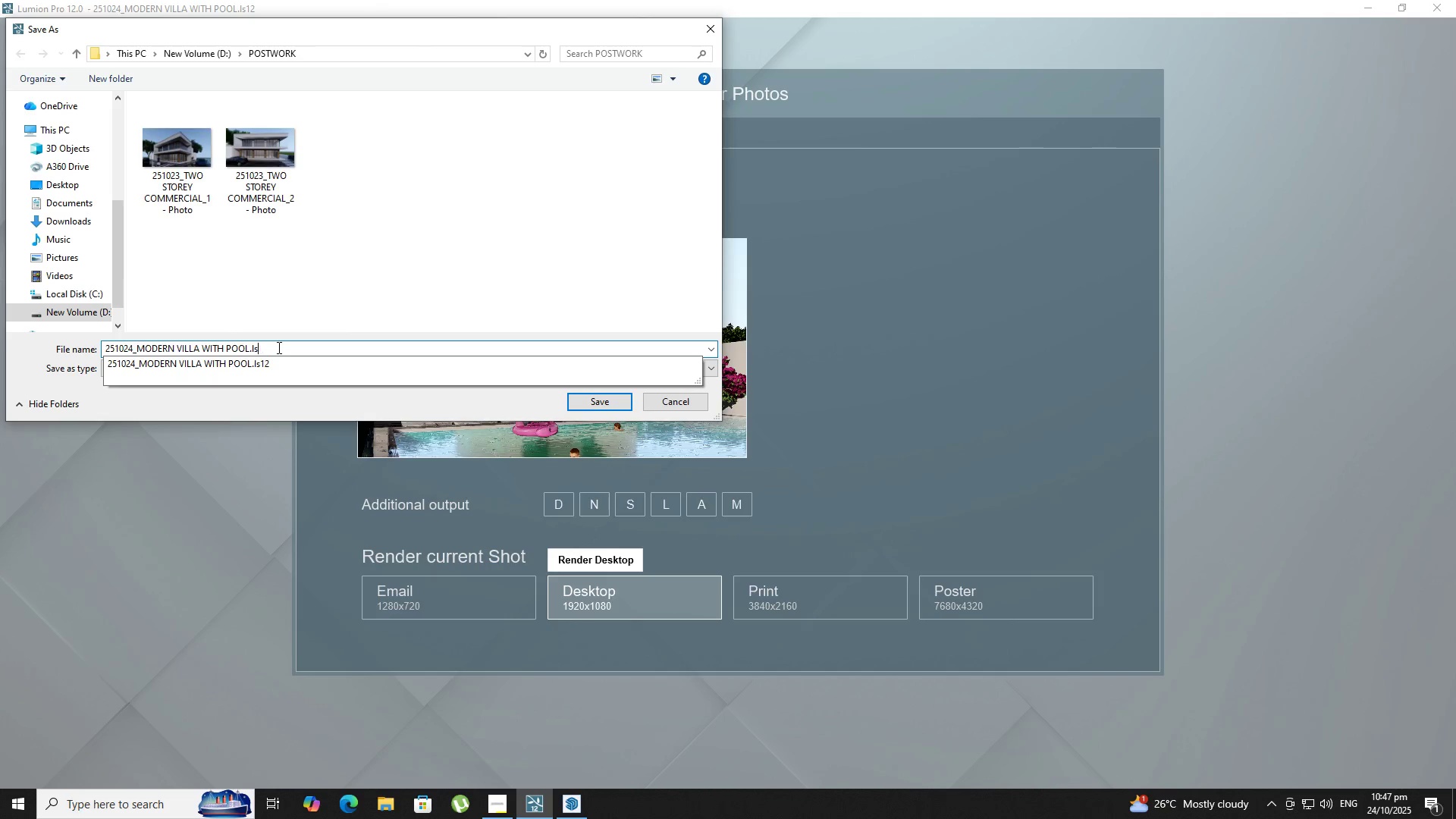 
key(Backspace)
 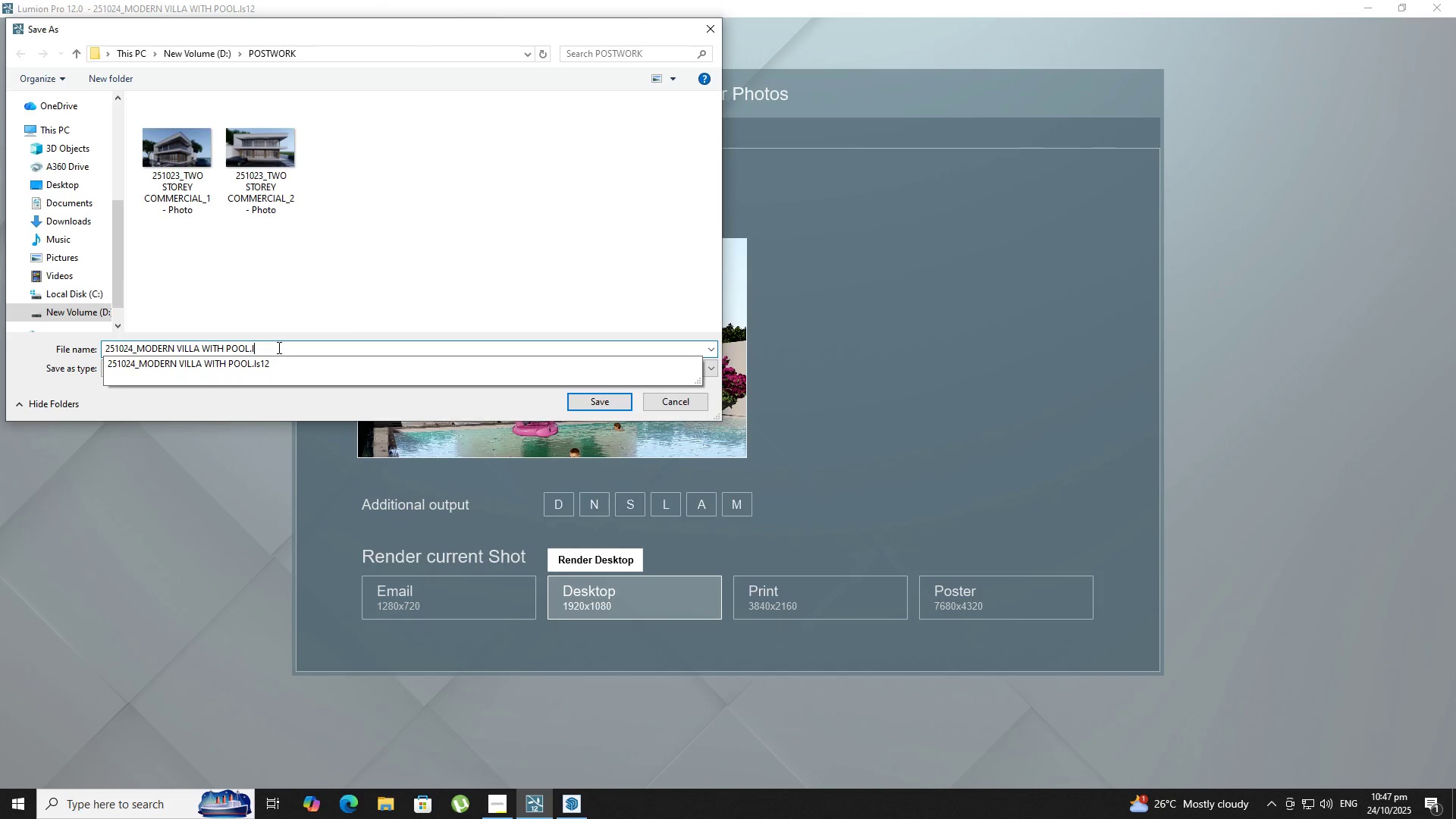 
key(Backspace)
 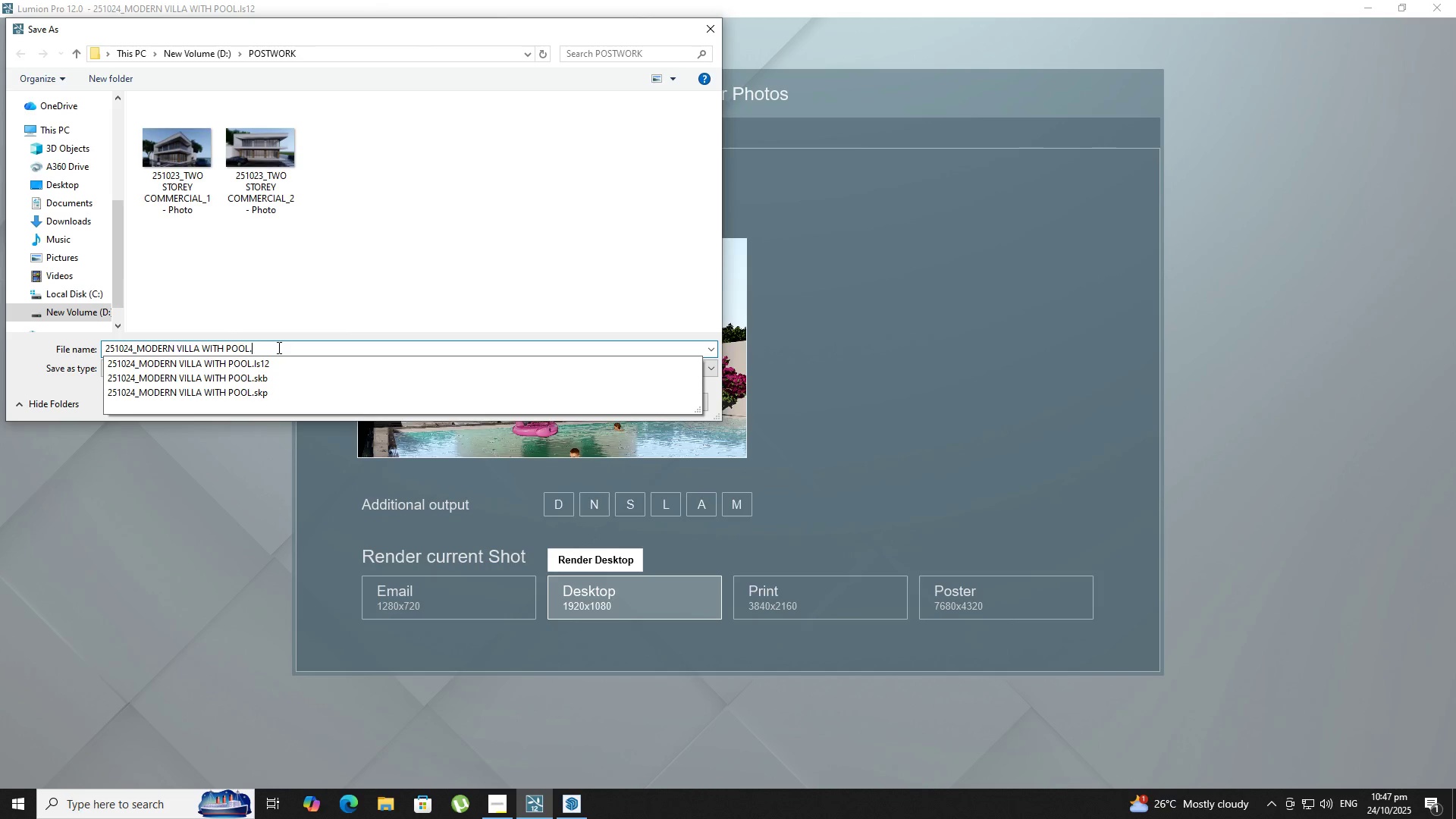 
key(Backspace)
 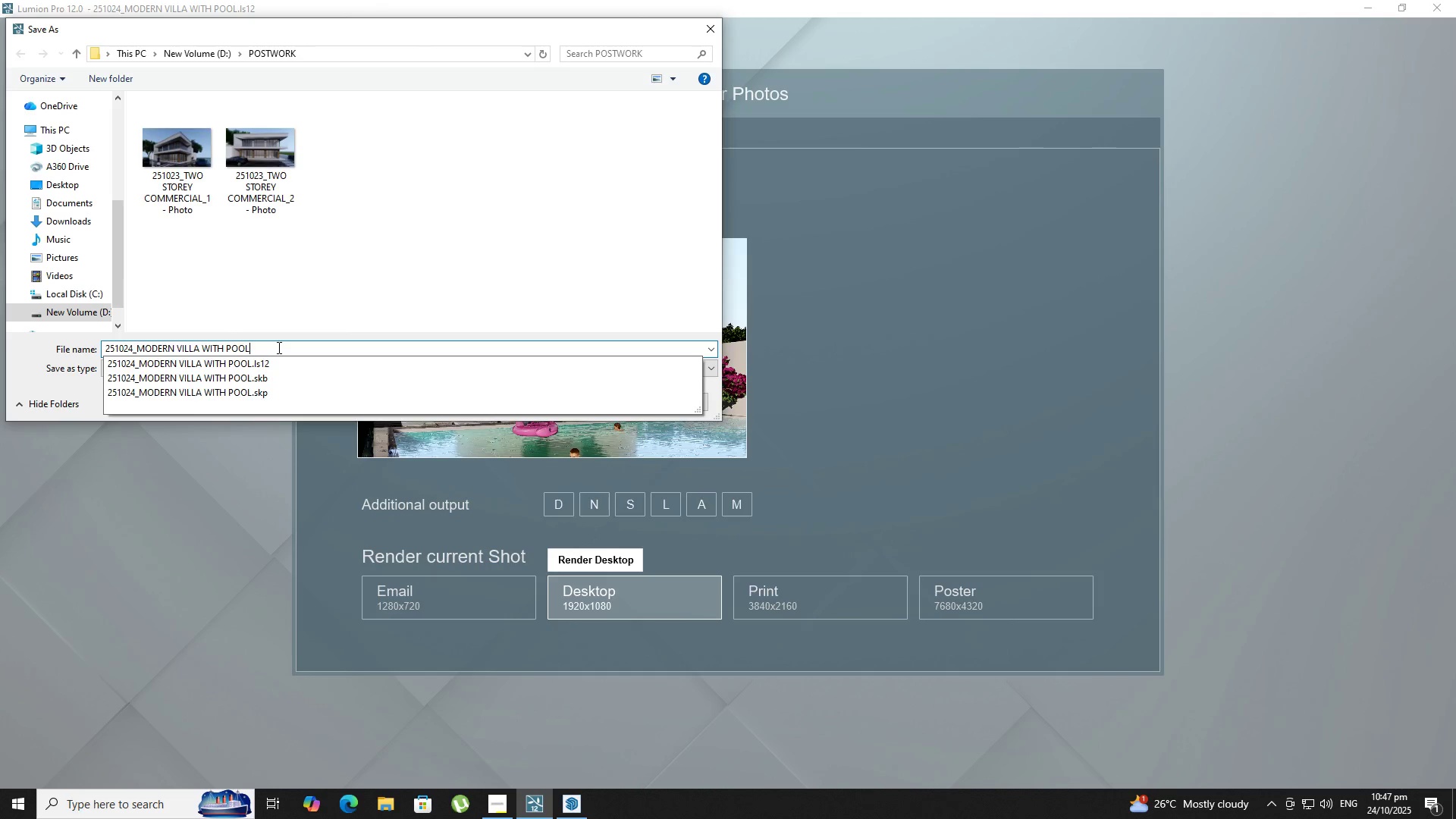 
key(Enter)
 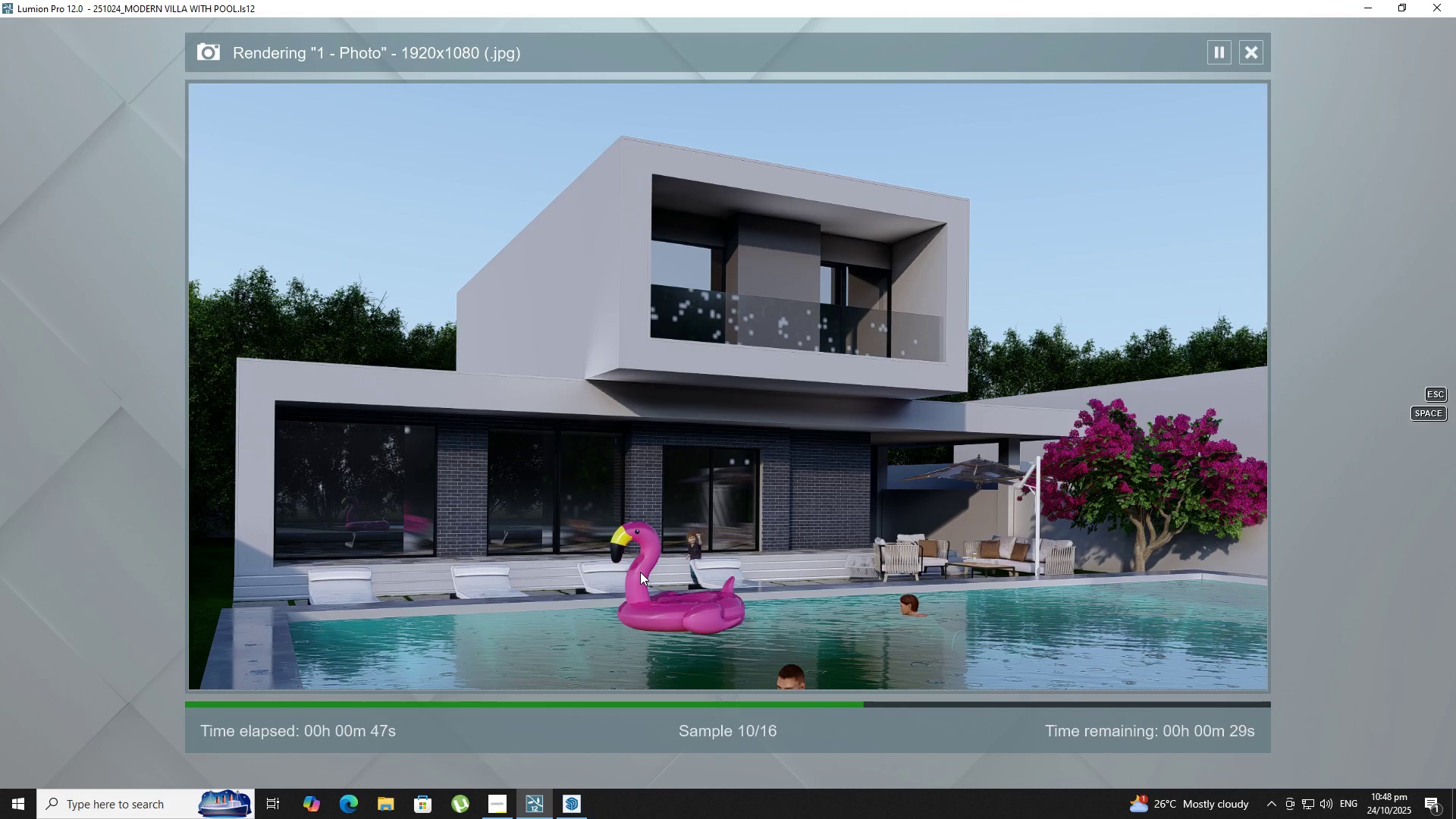 
wait(63.41)
 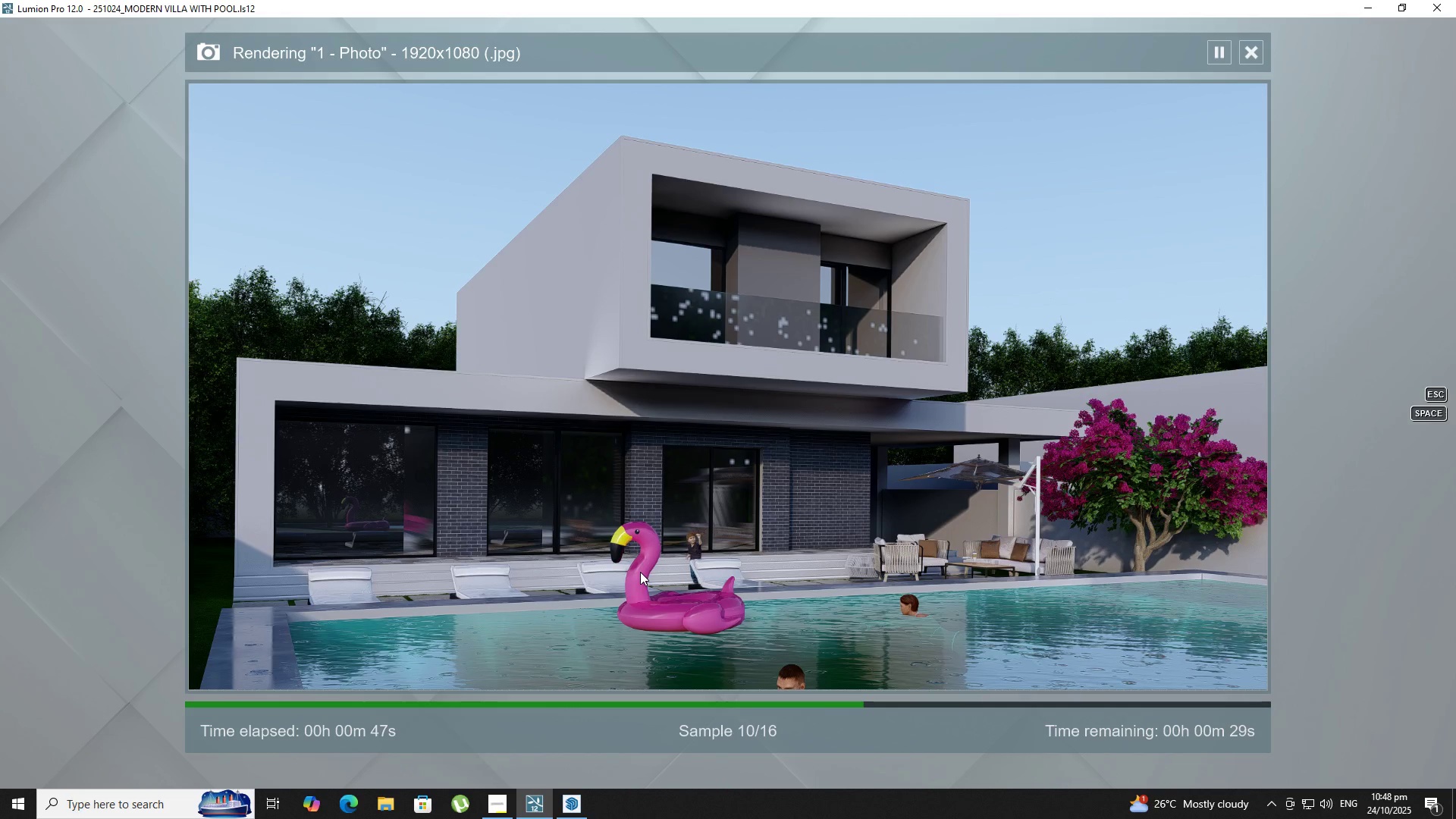 
left_click([646, 572])
 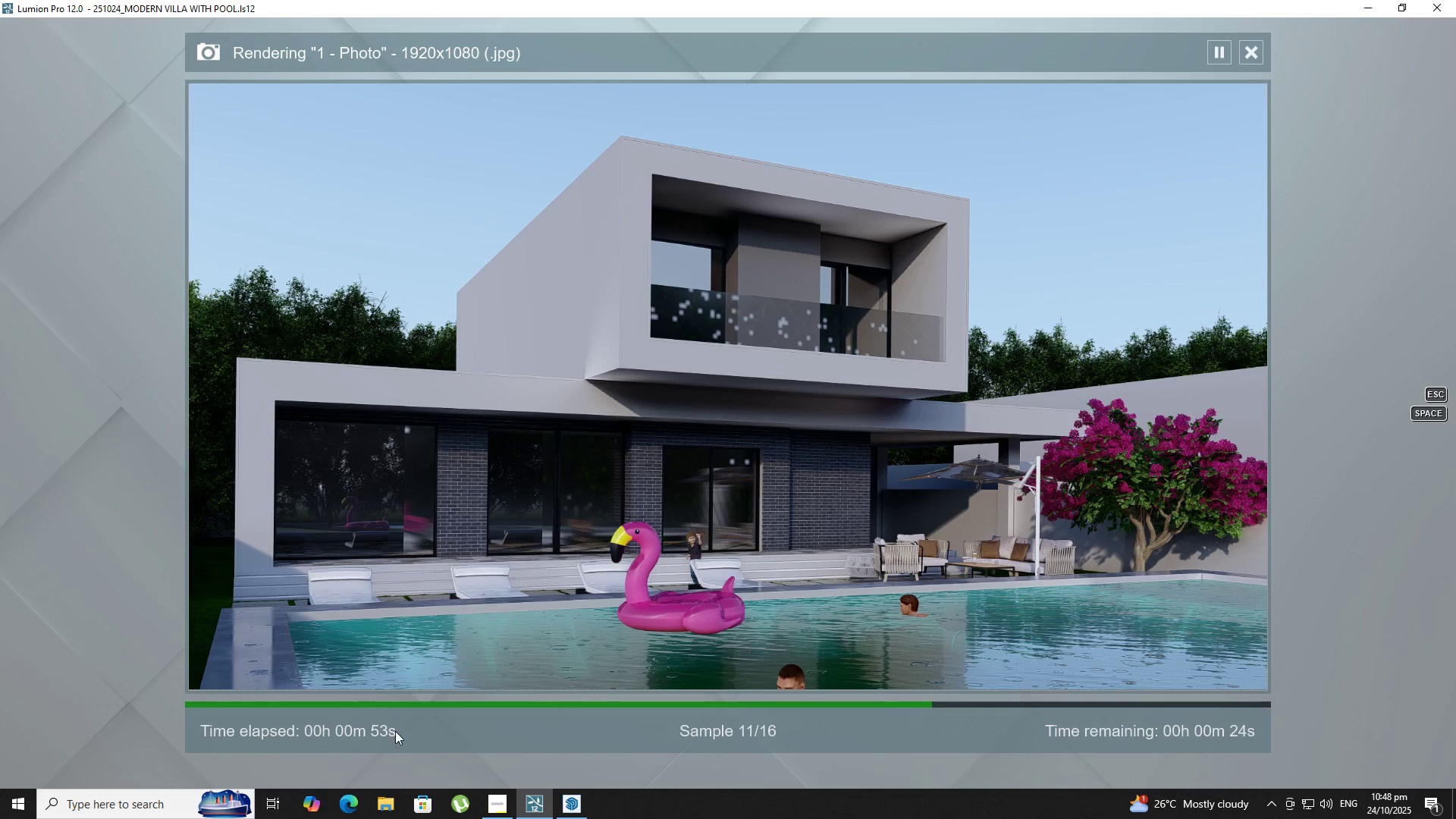 
left_click([499, 811])